 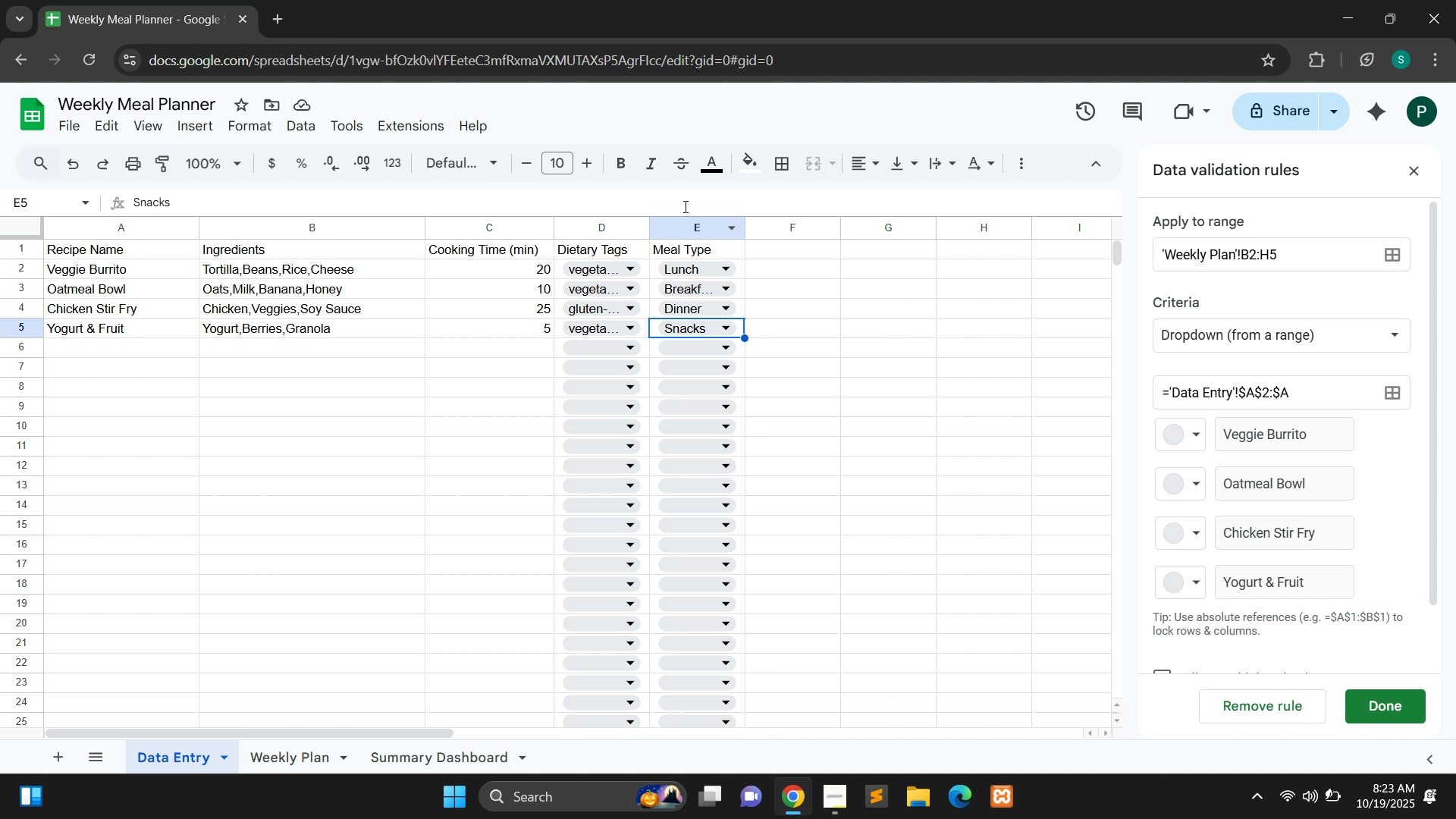 
left_click([402, 755])
 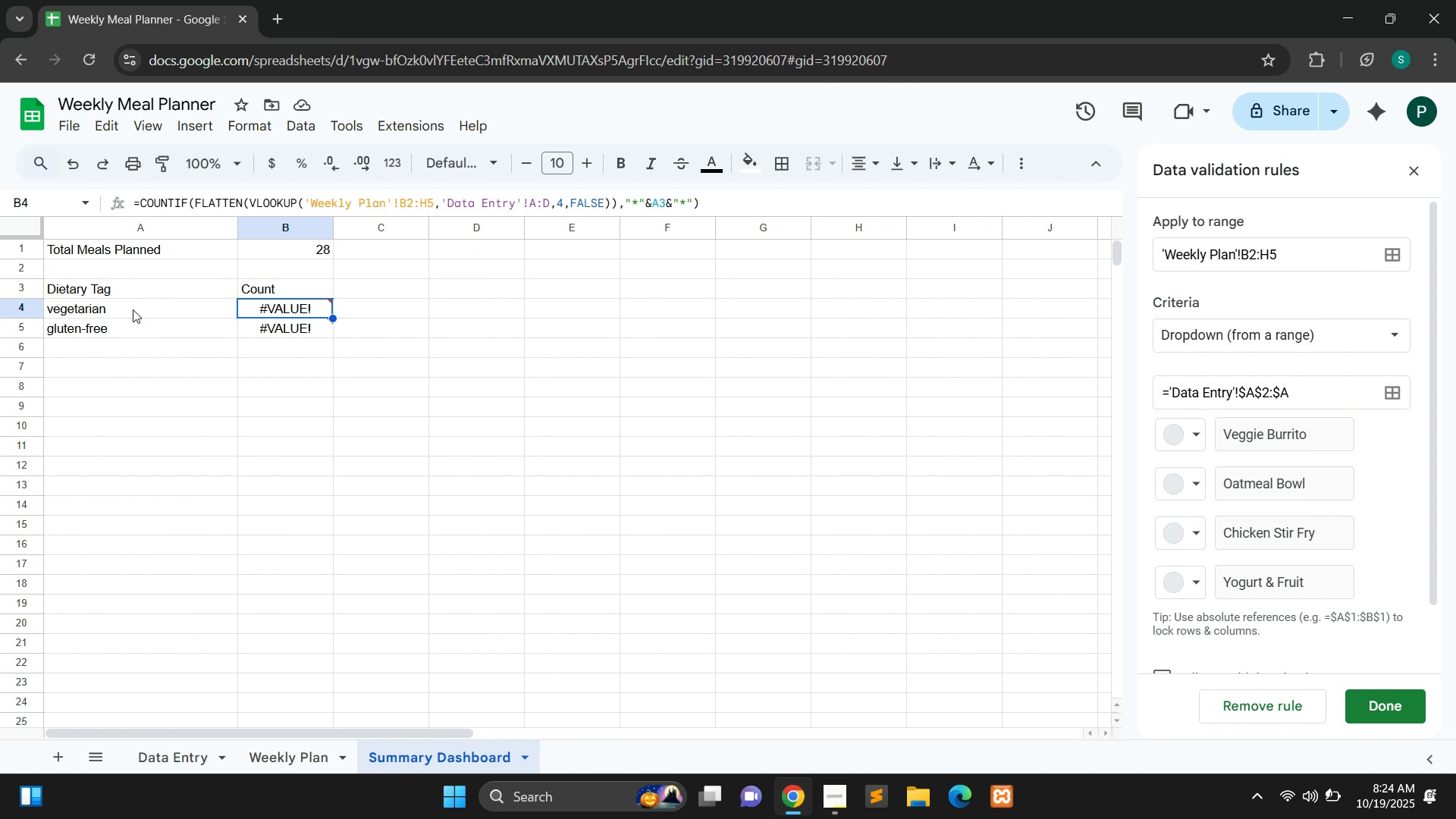 
wait(8.09)
 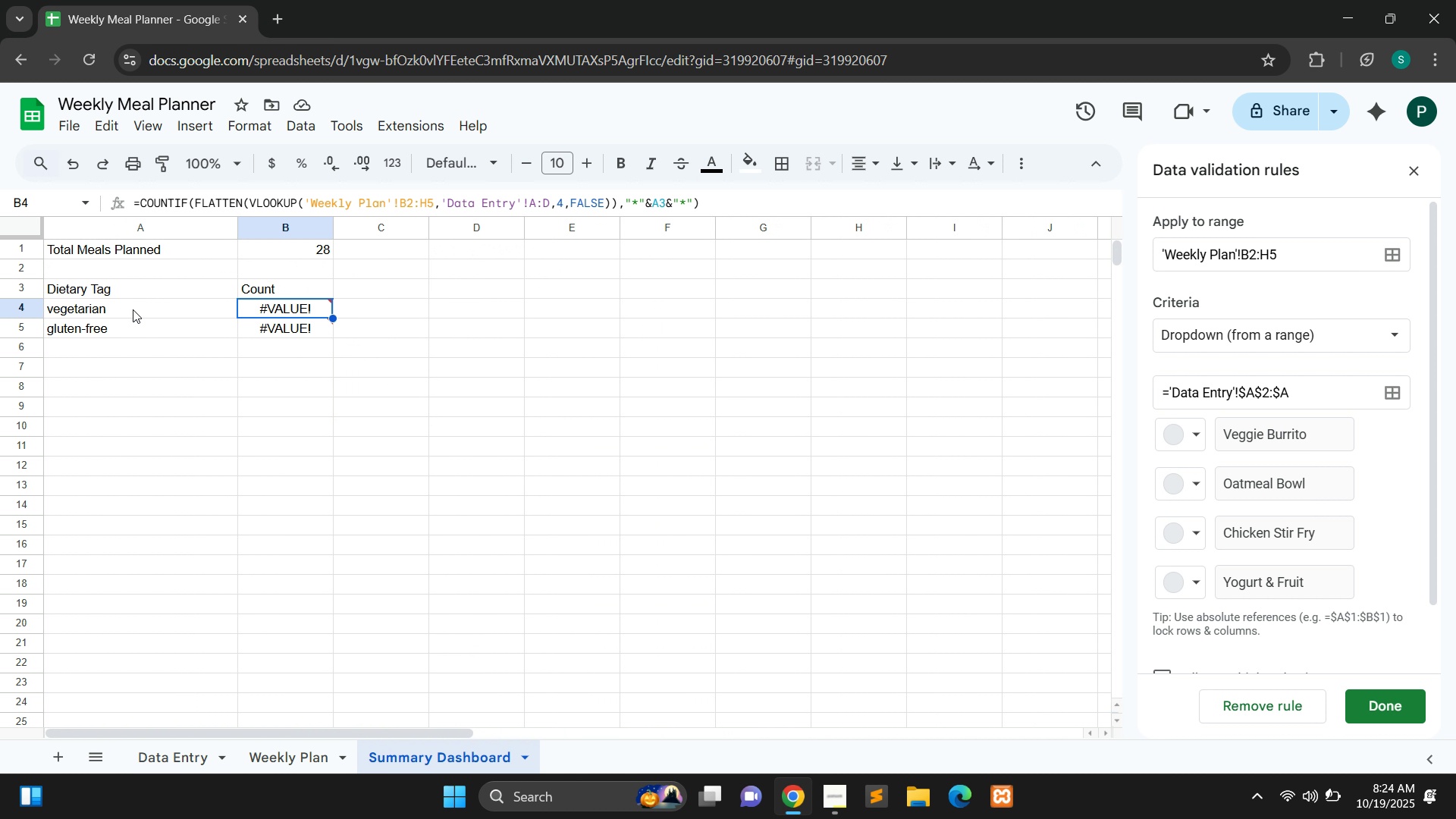 
left_click([187, 758])
 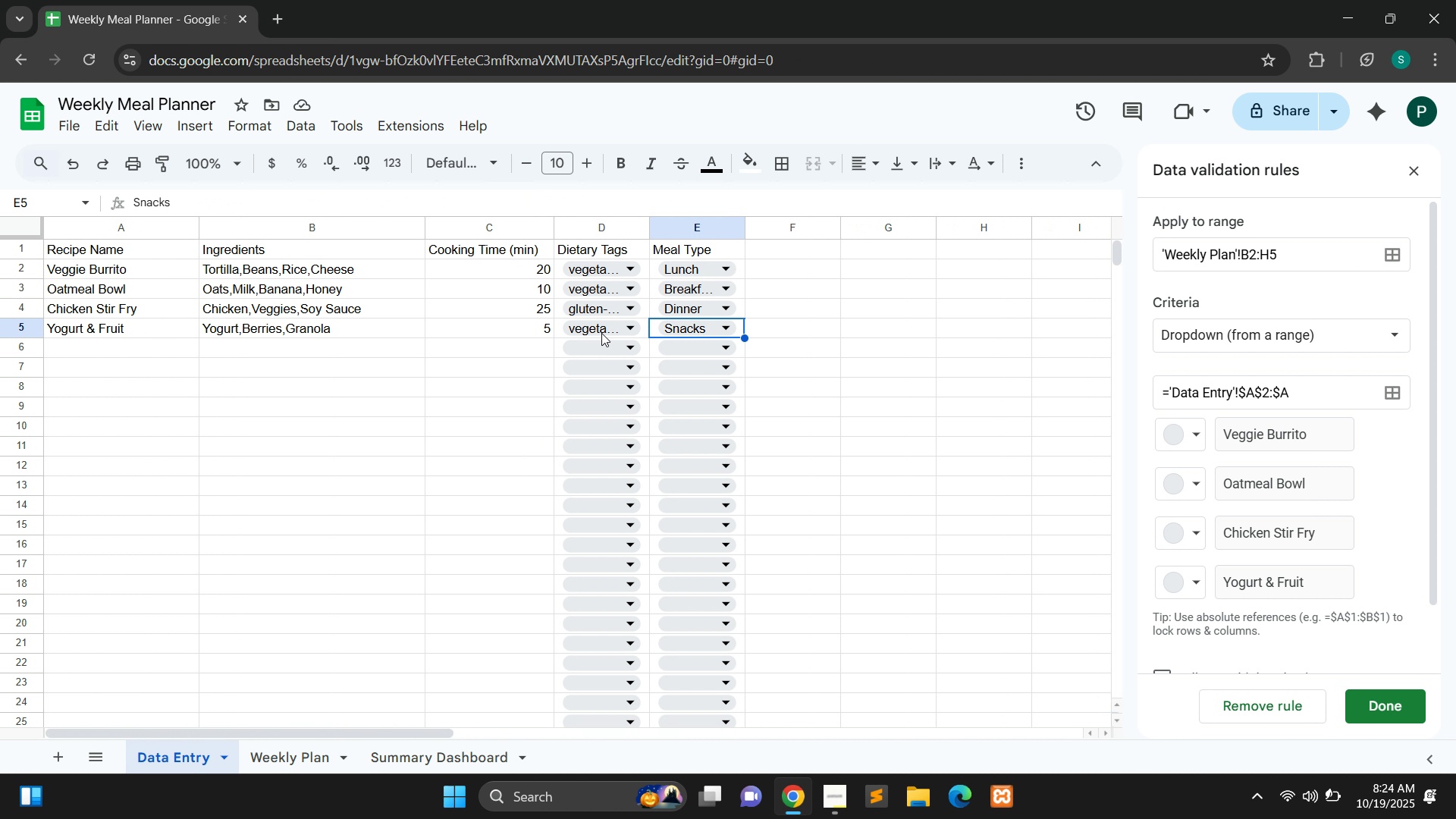 
left_click([601, 331])
 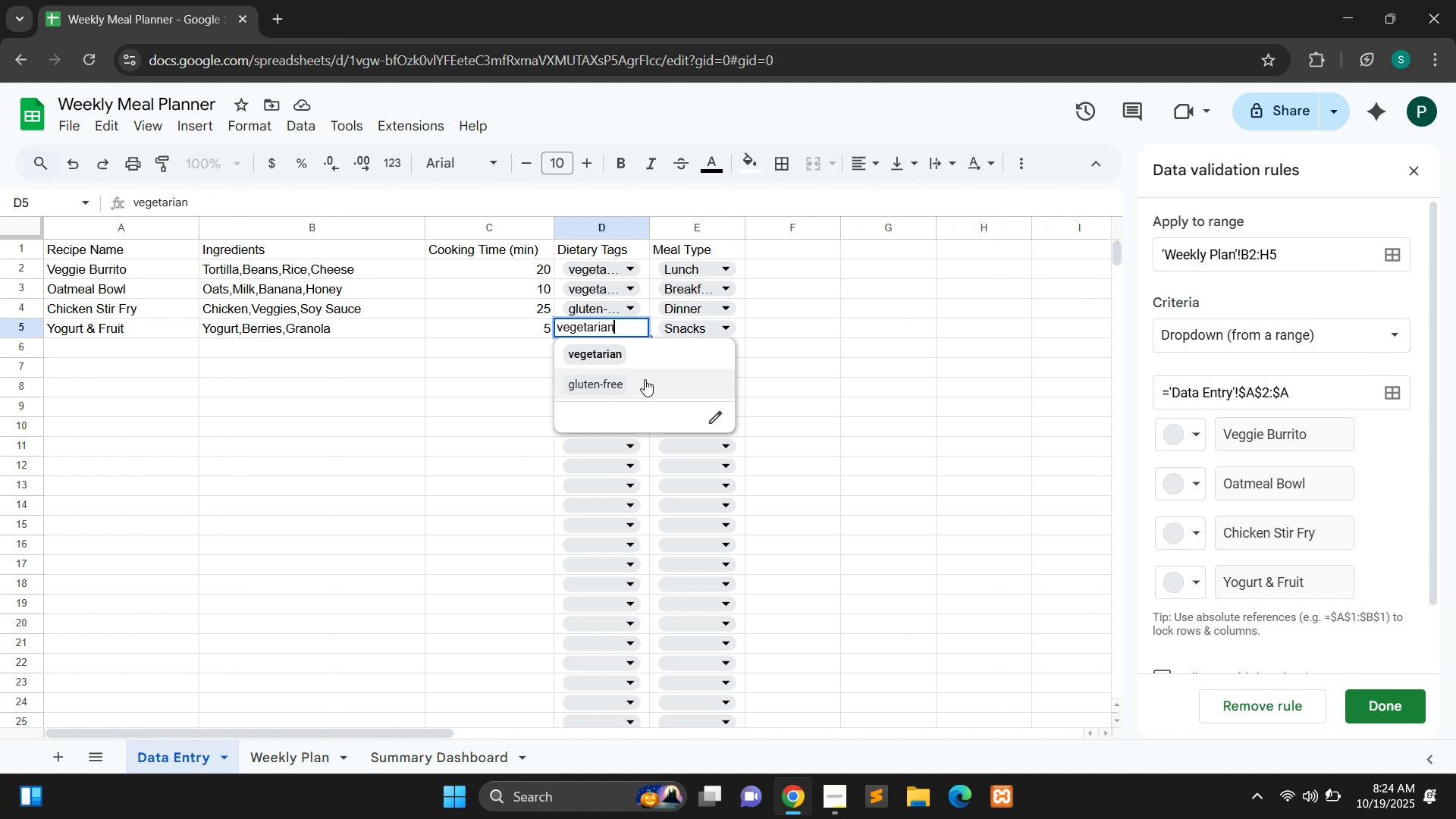 
left_click([472, 472])
 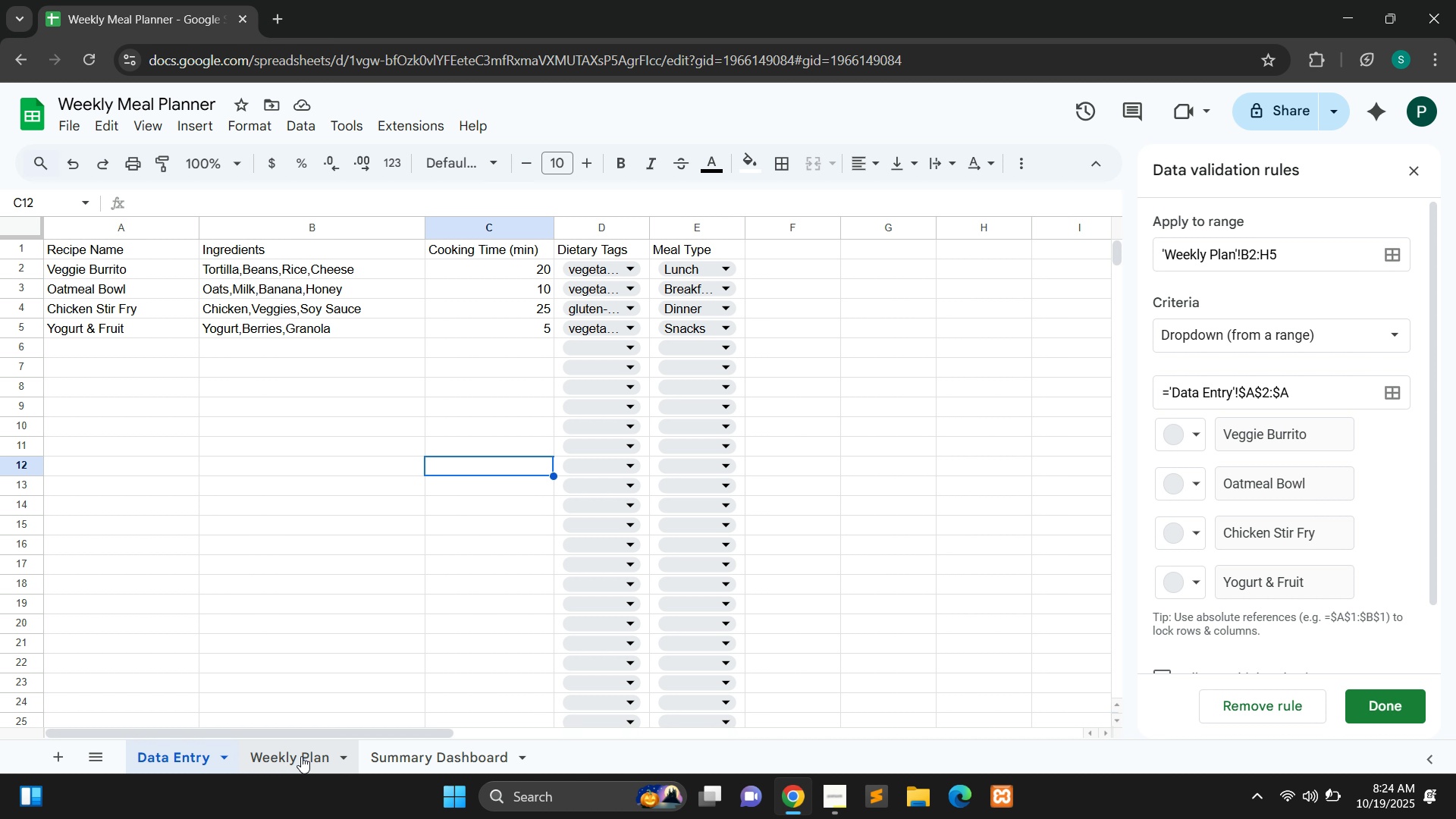 
left_click([301, 756])
 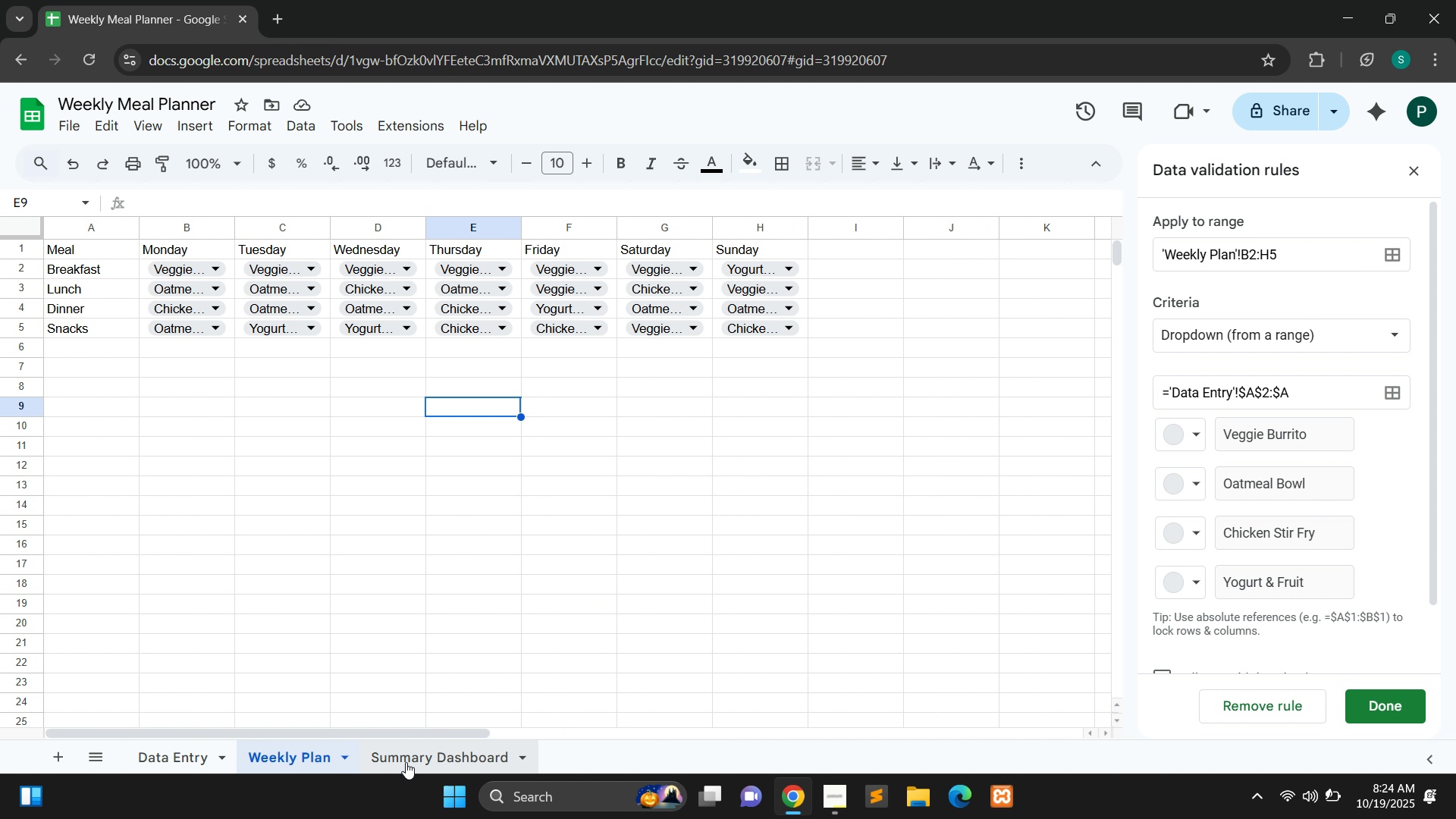 
left_click([406, 762])
 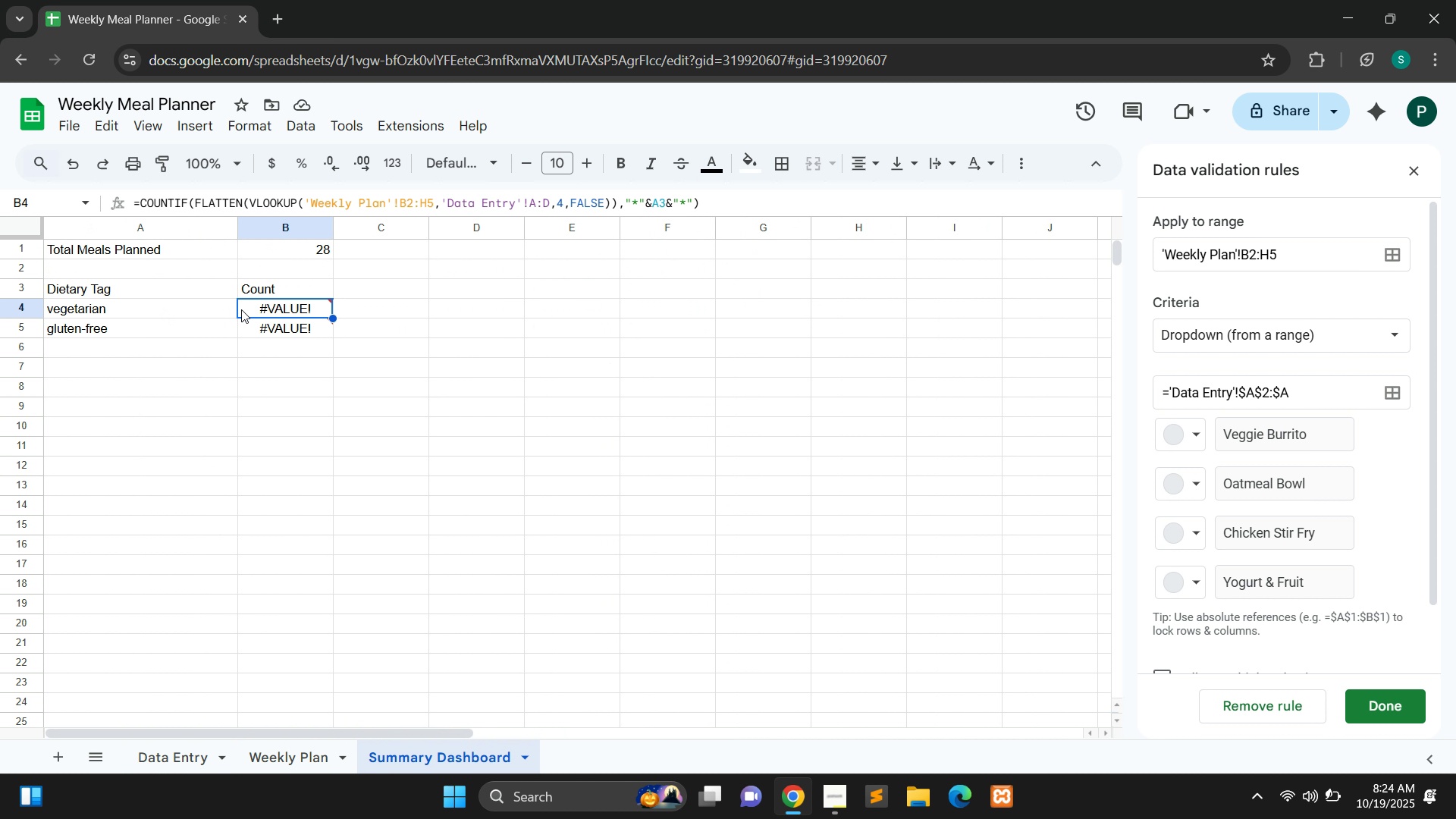 
double_click([256, 310])
 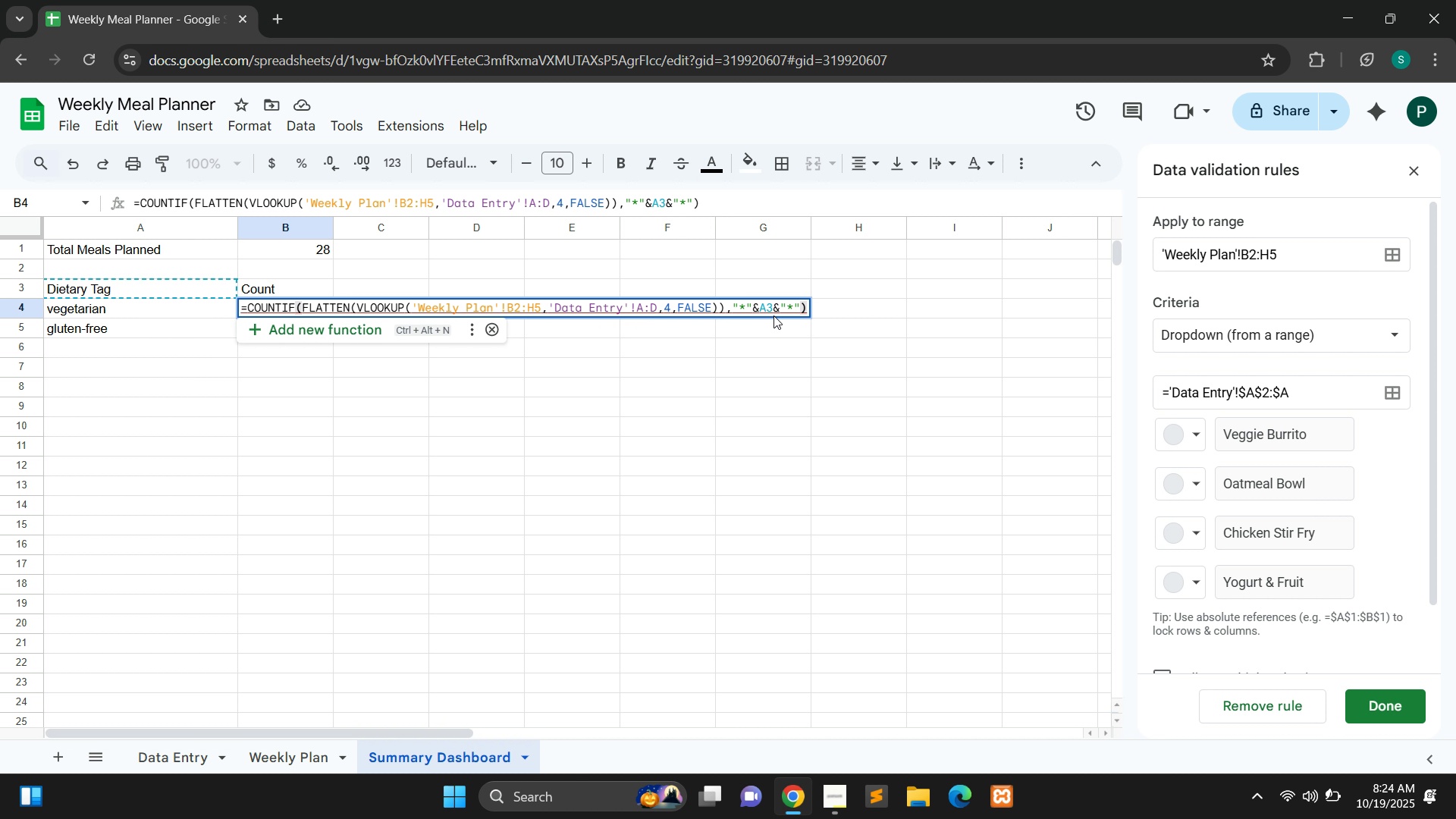 
wait(16.03)
 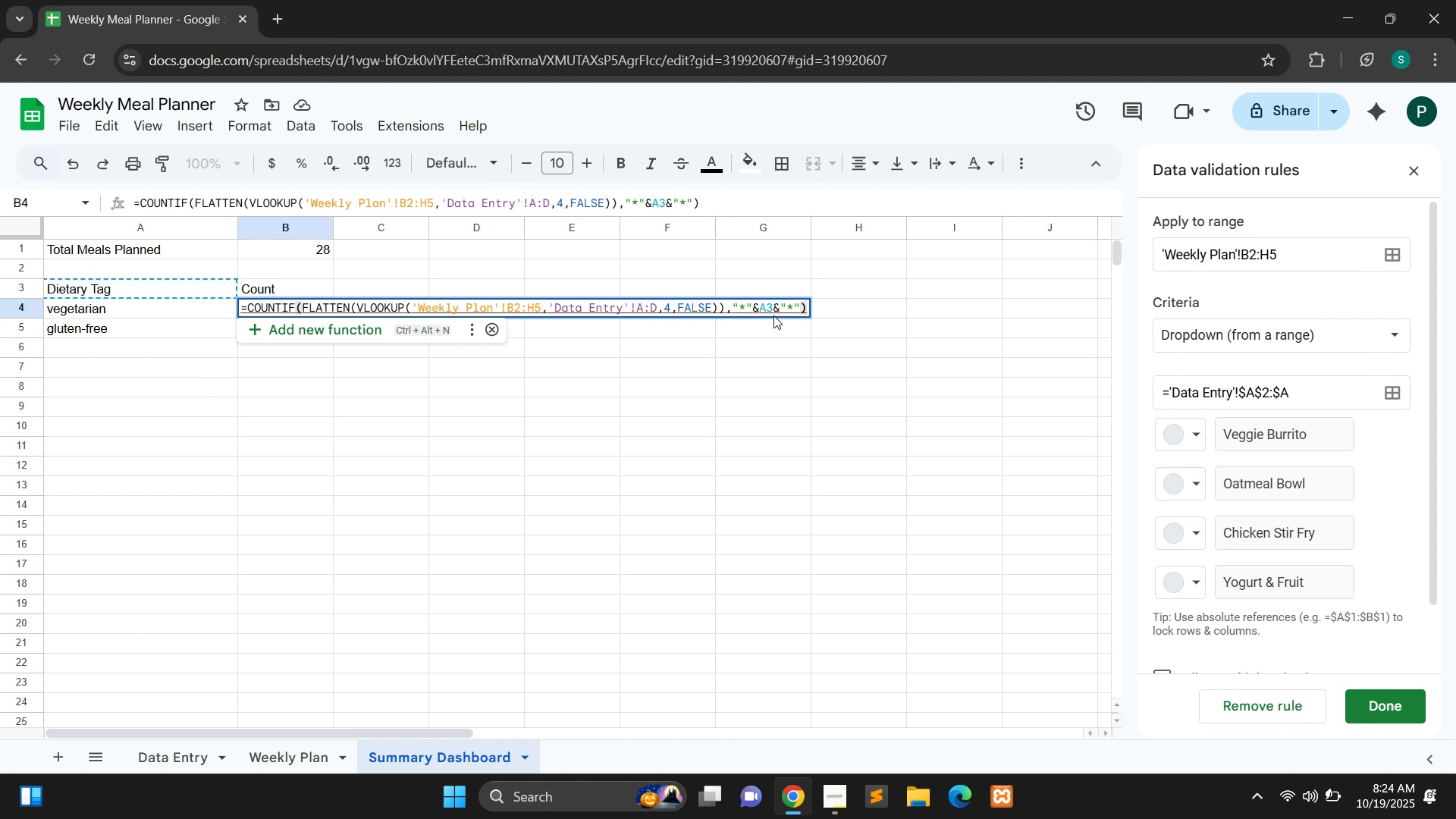 
left_click([771, 307])
 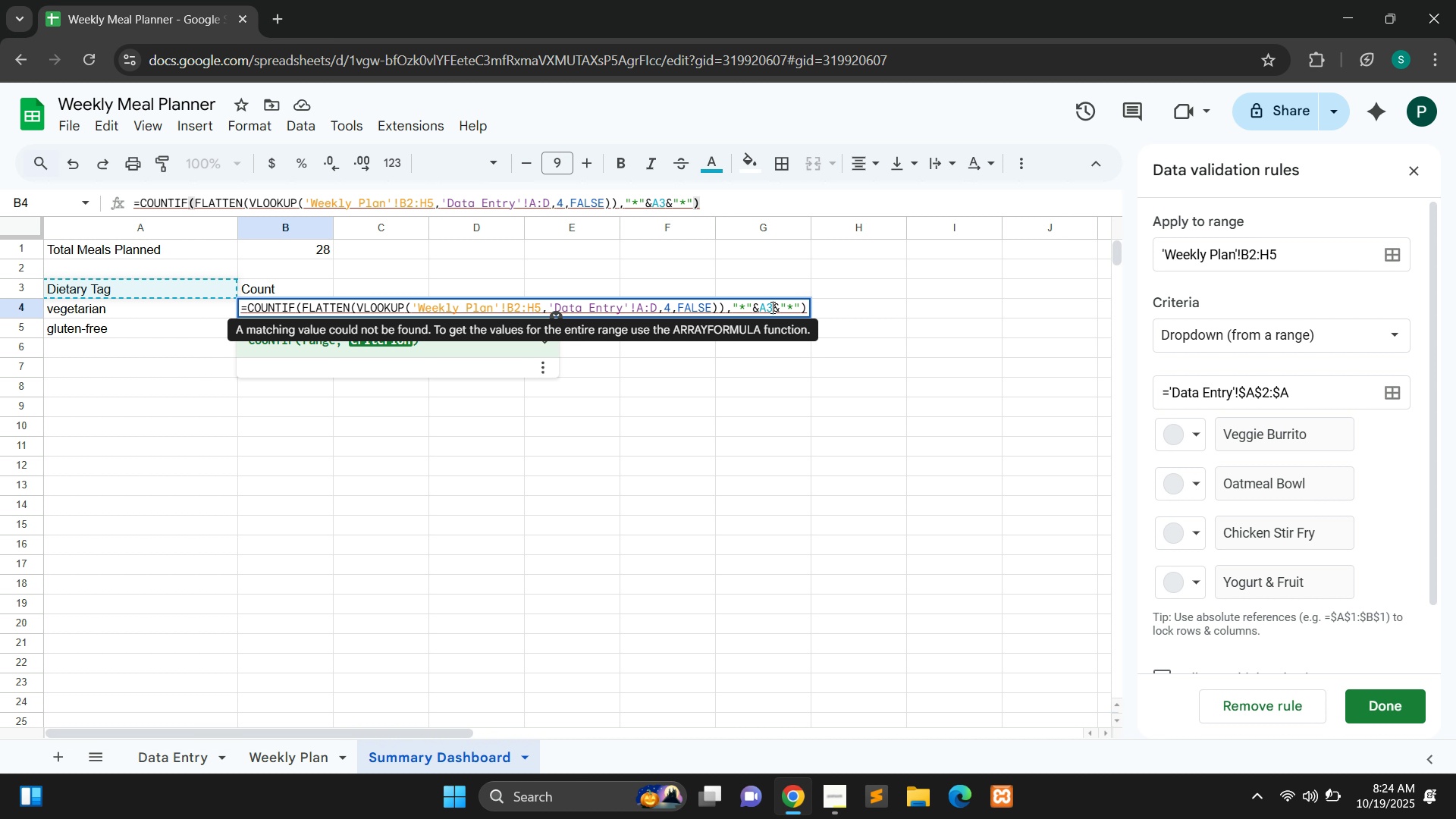 
key(Backspace)
 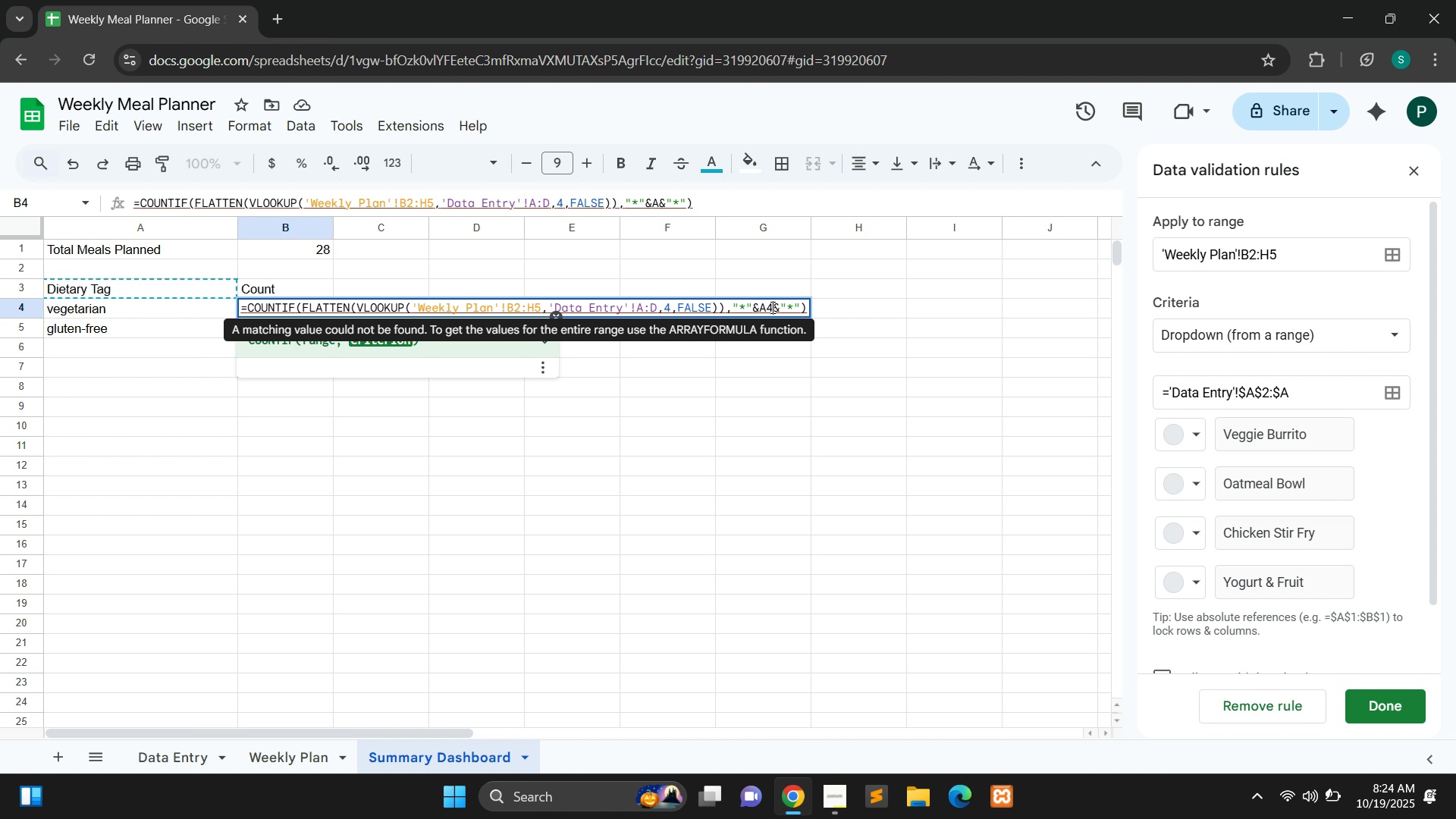 
key(4)
 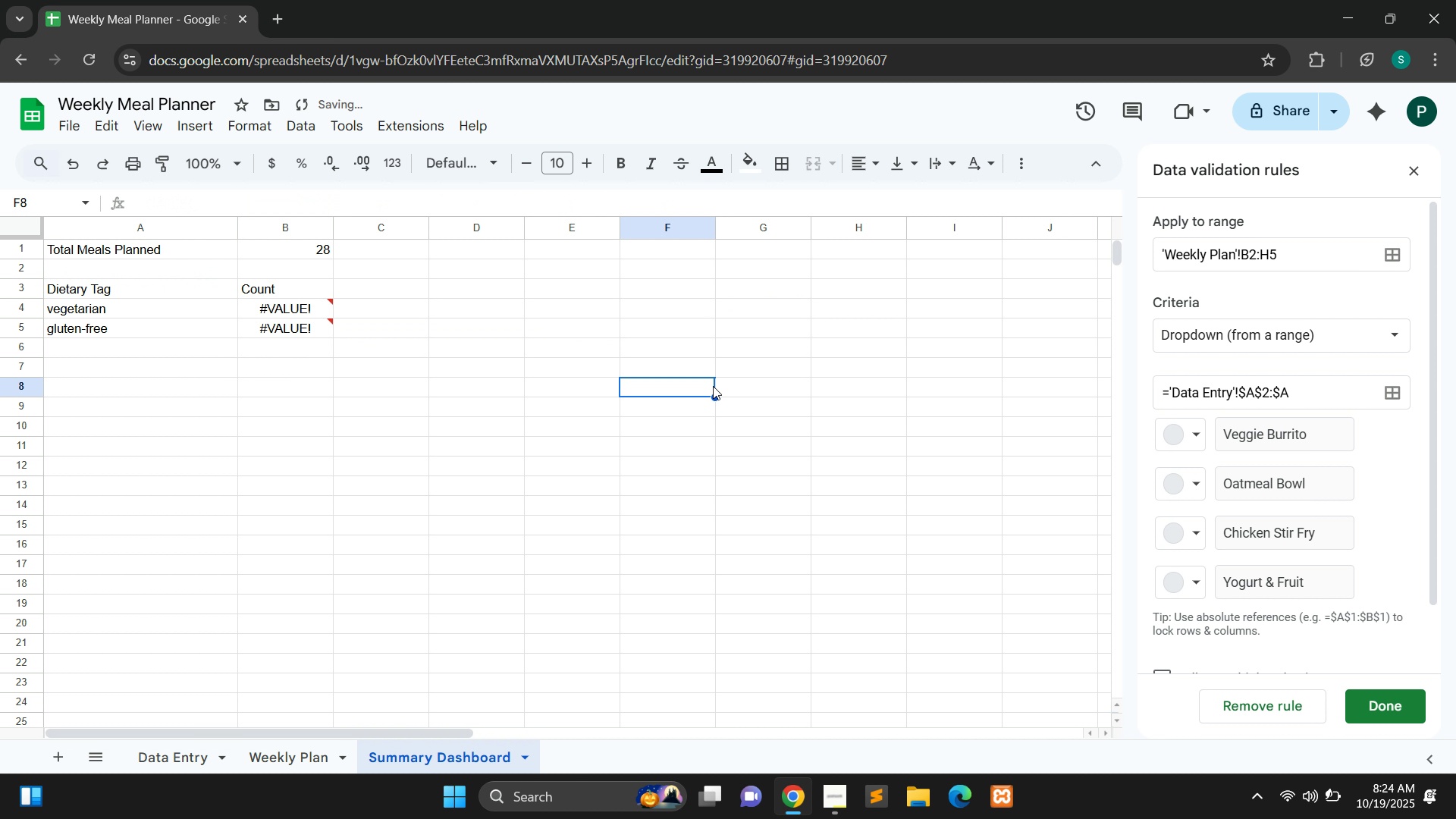 
left_click([713, 386])
 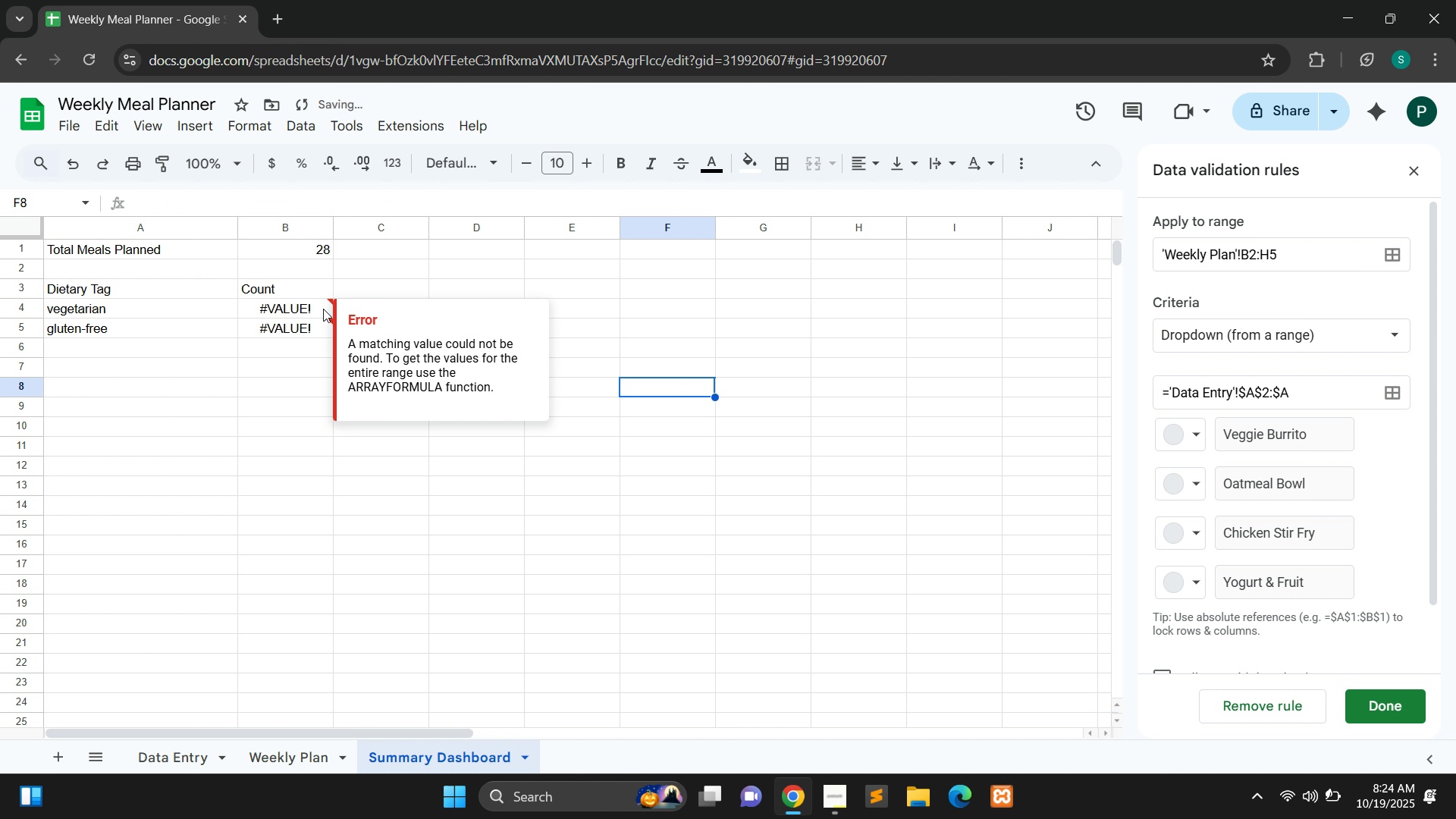 
double_click([323, 309])
 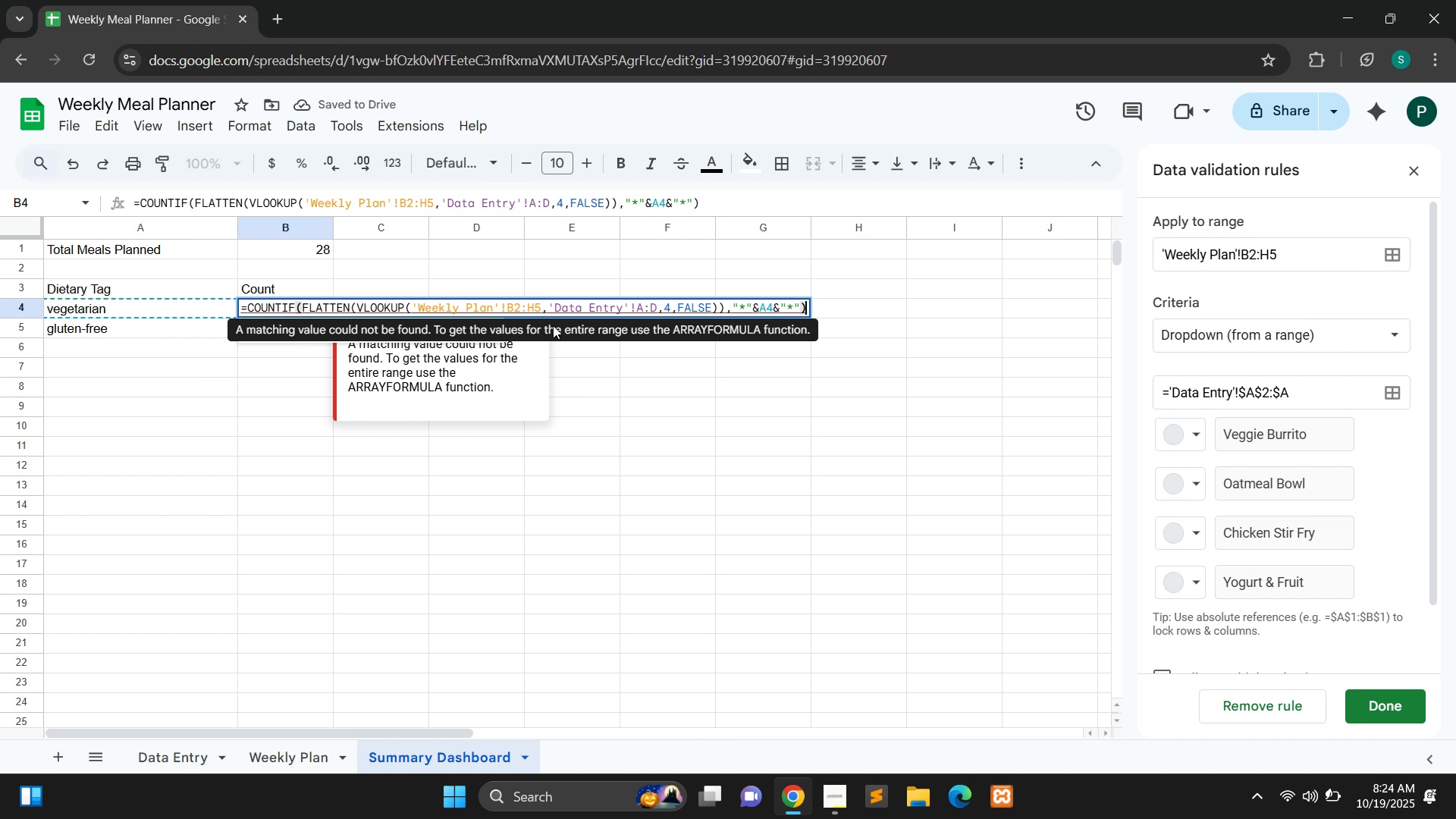 
key(Control+Z)
 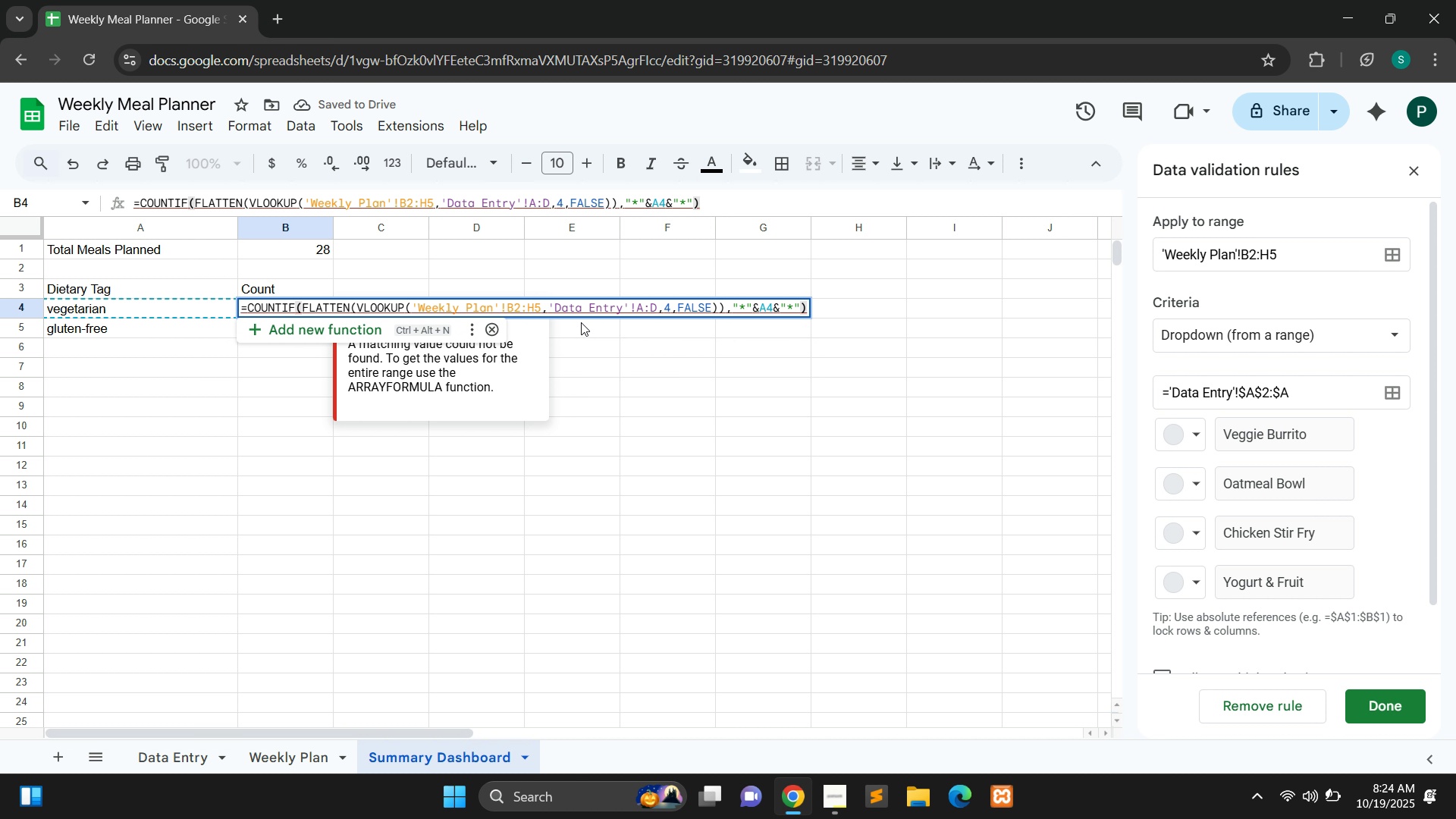 
key(Control+Z)
 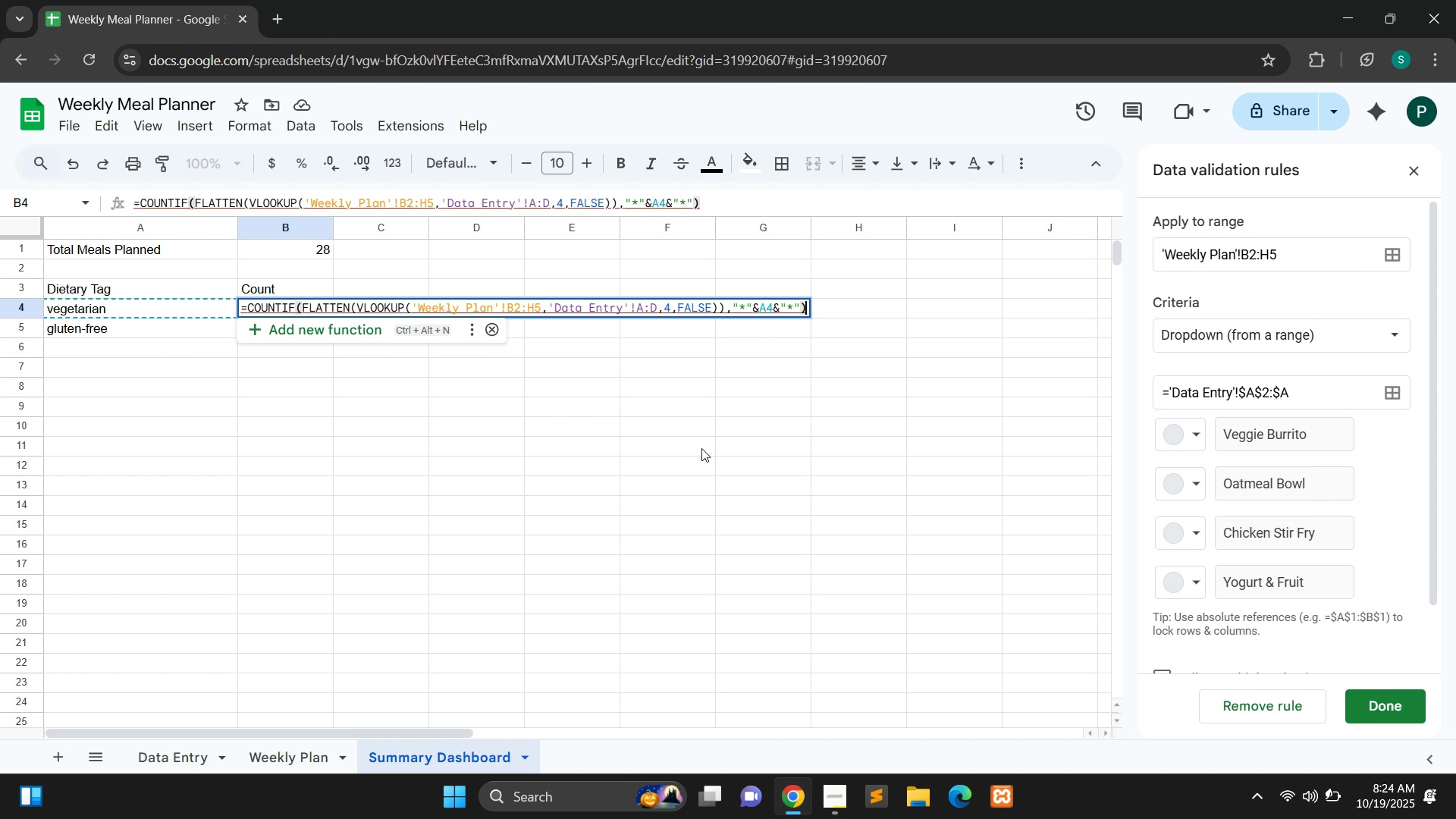 
key(Control+Y)
 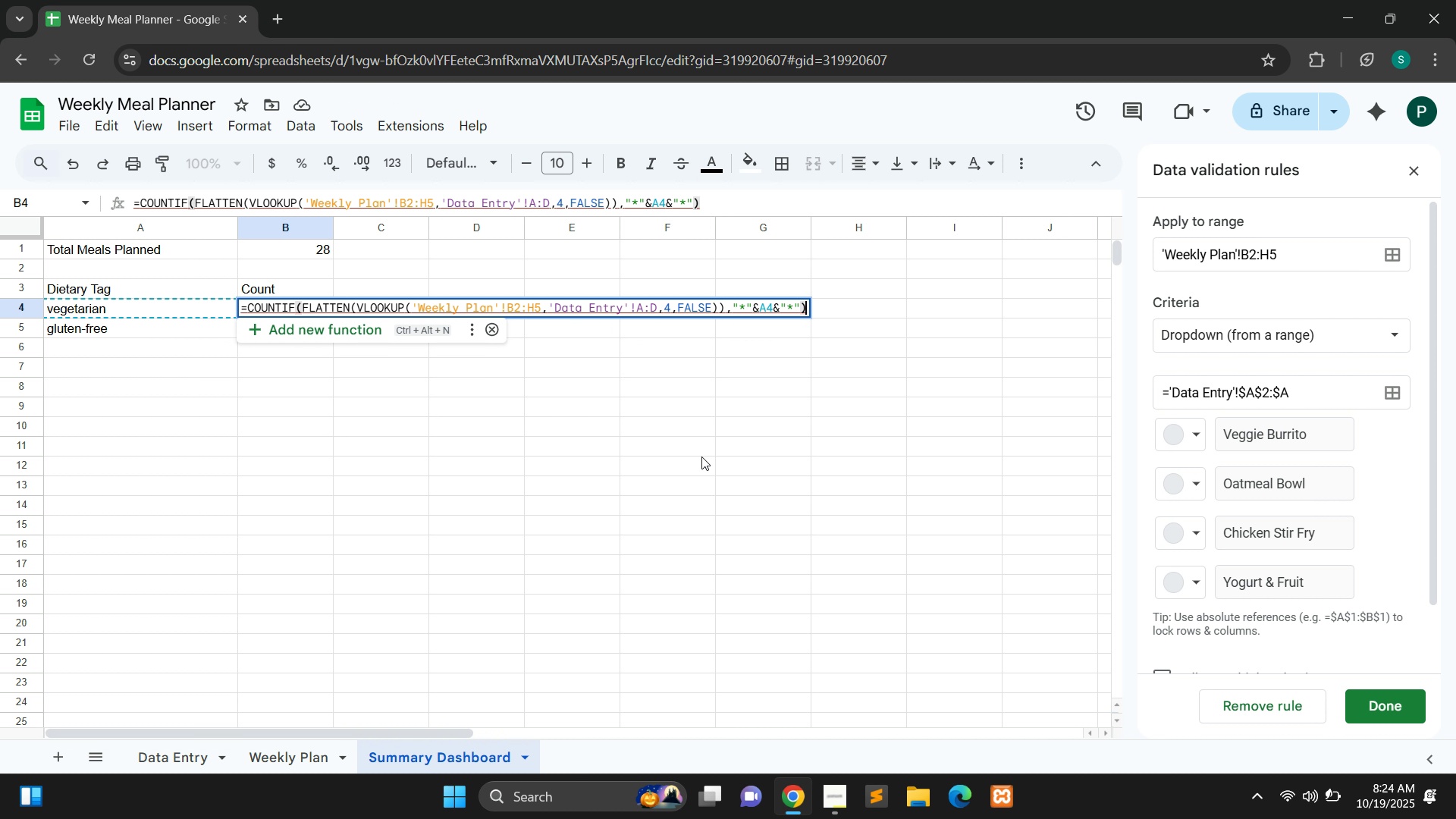 
key(Control+Y)
 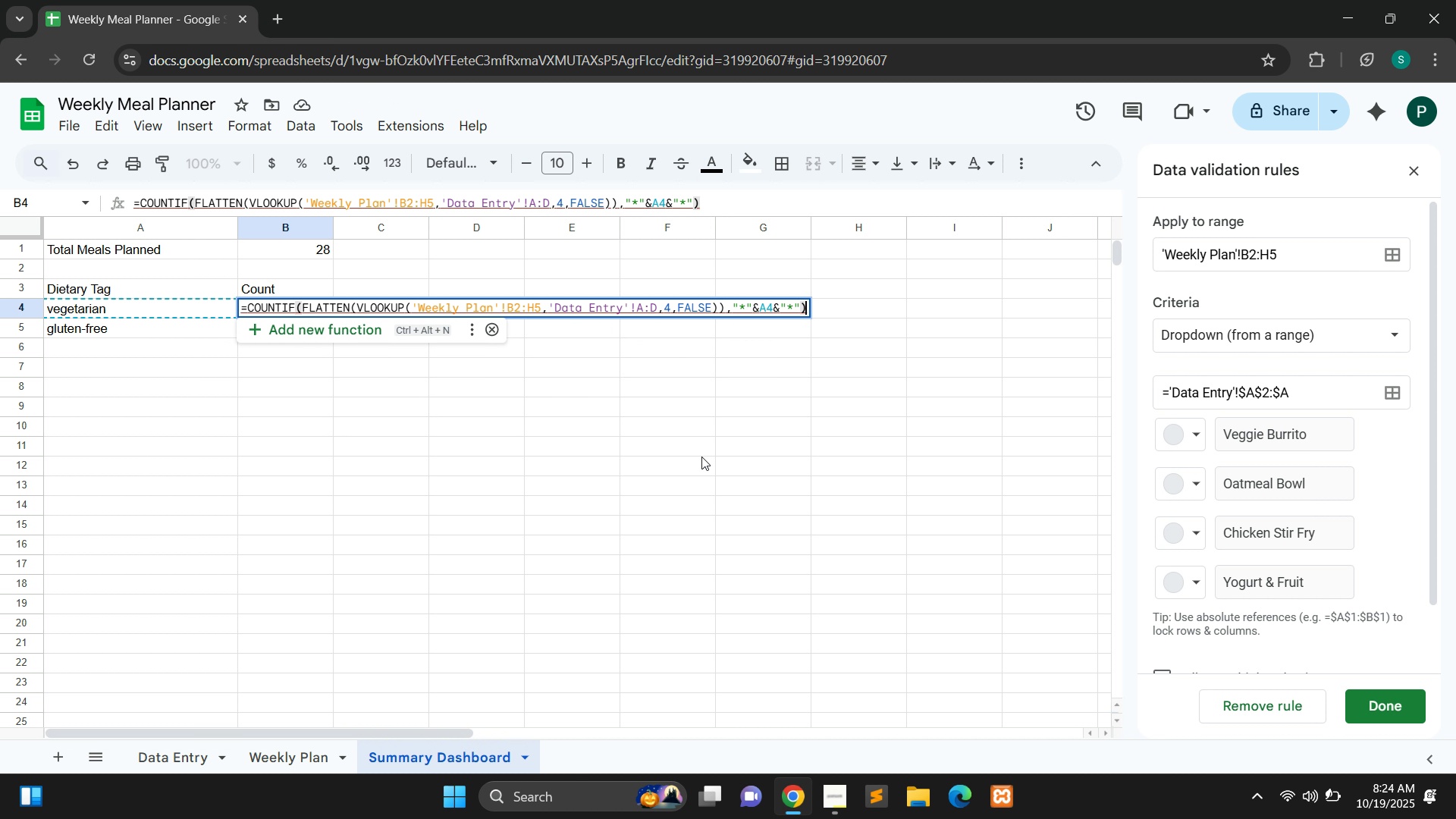 
key(Control+Y)
 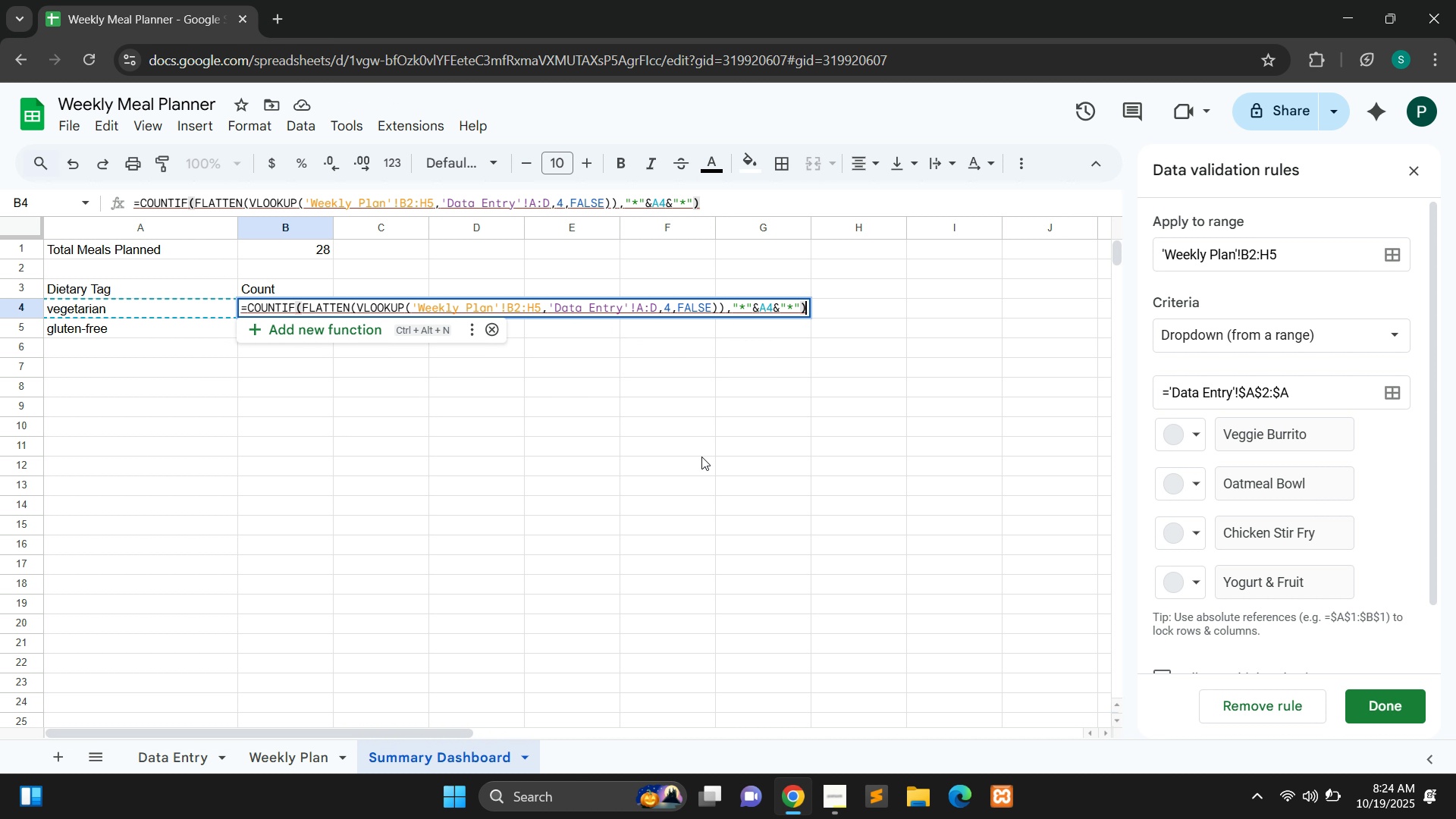 
key(Control+Y)
 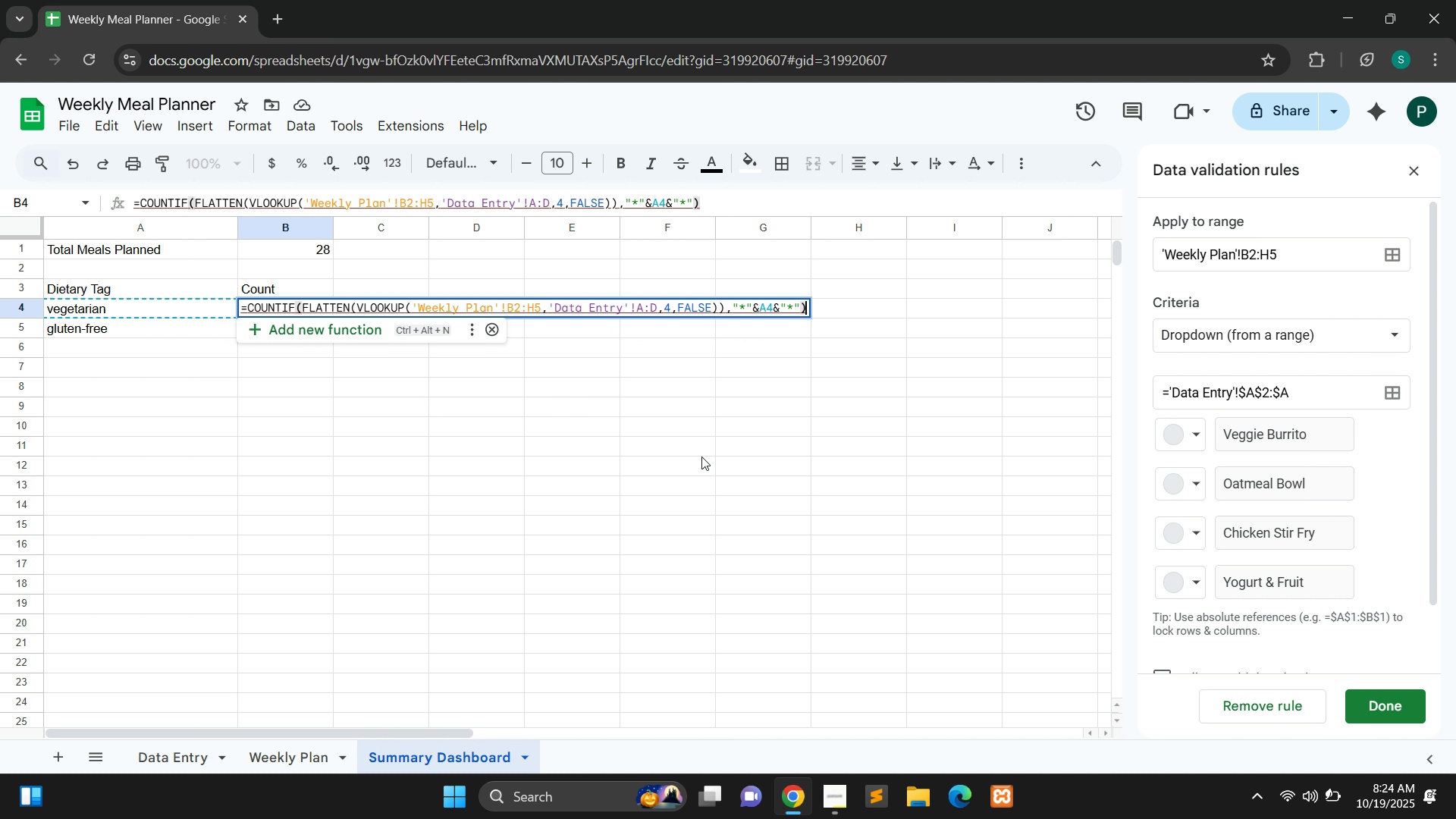 
key(Control+Y)
 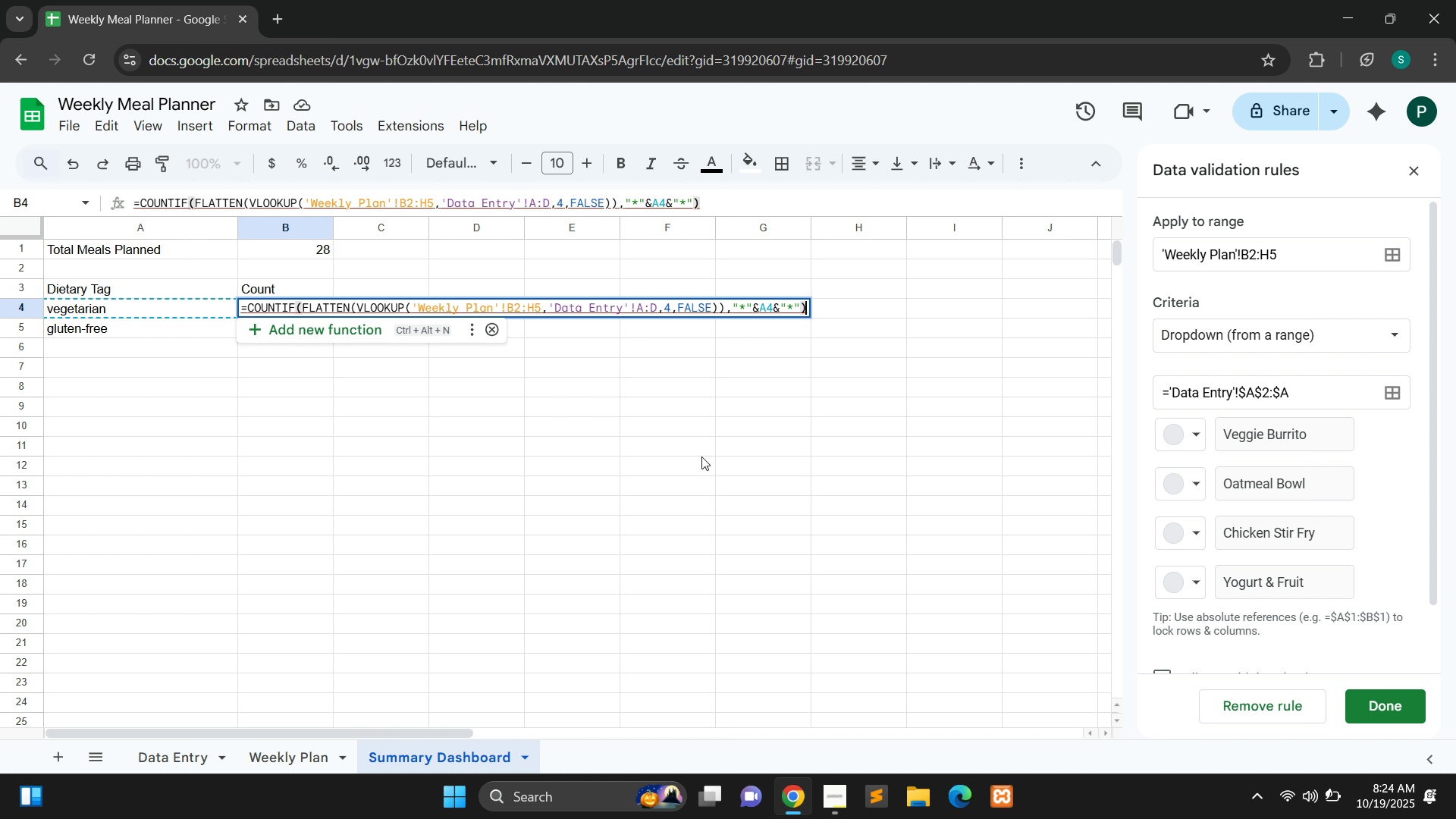 
key(Control+Y)
 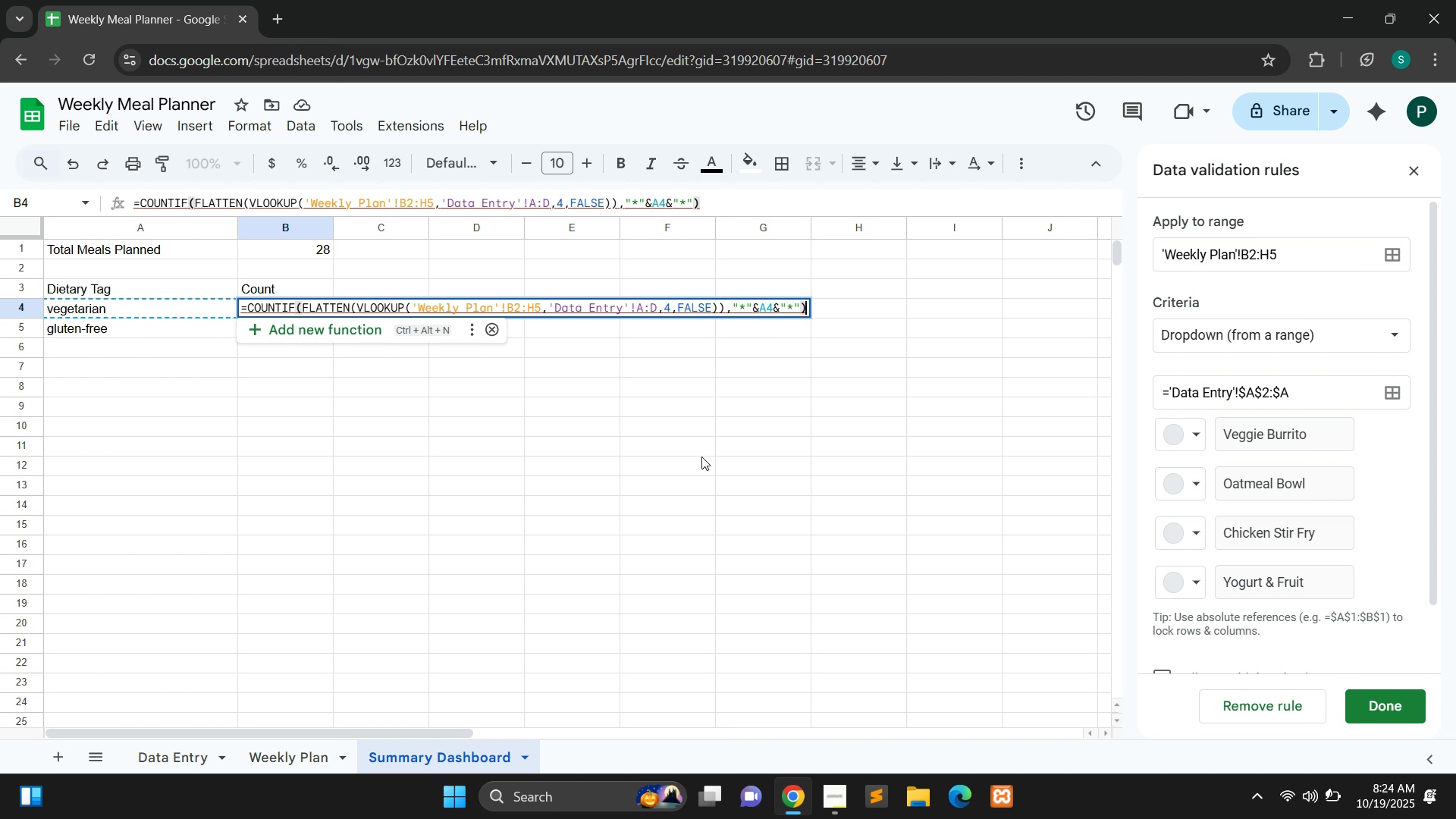 
key(Control+Y)
 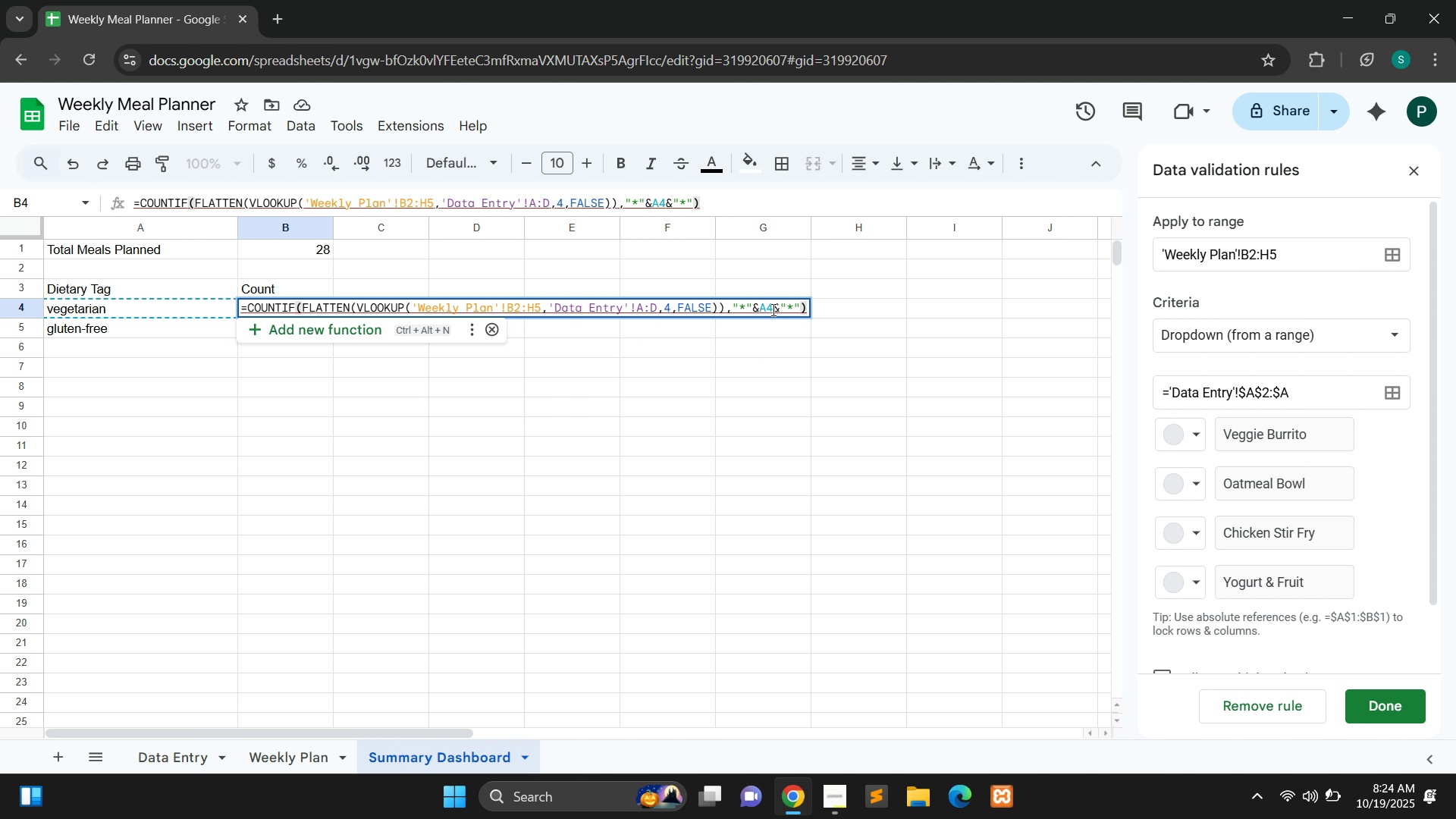 
left_click([772, 309])
 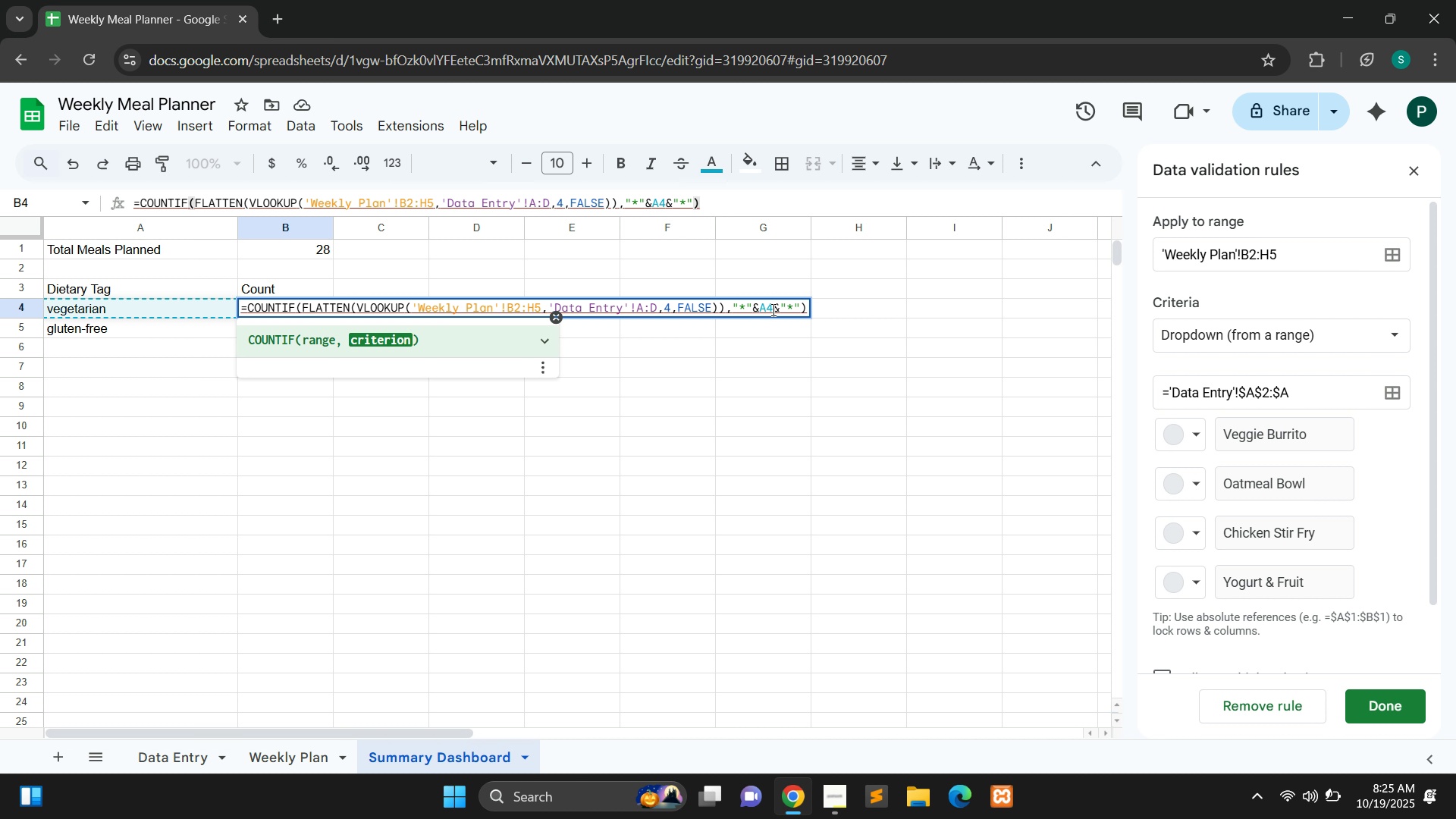 
key(Backspace)
 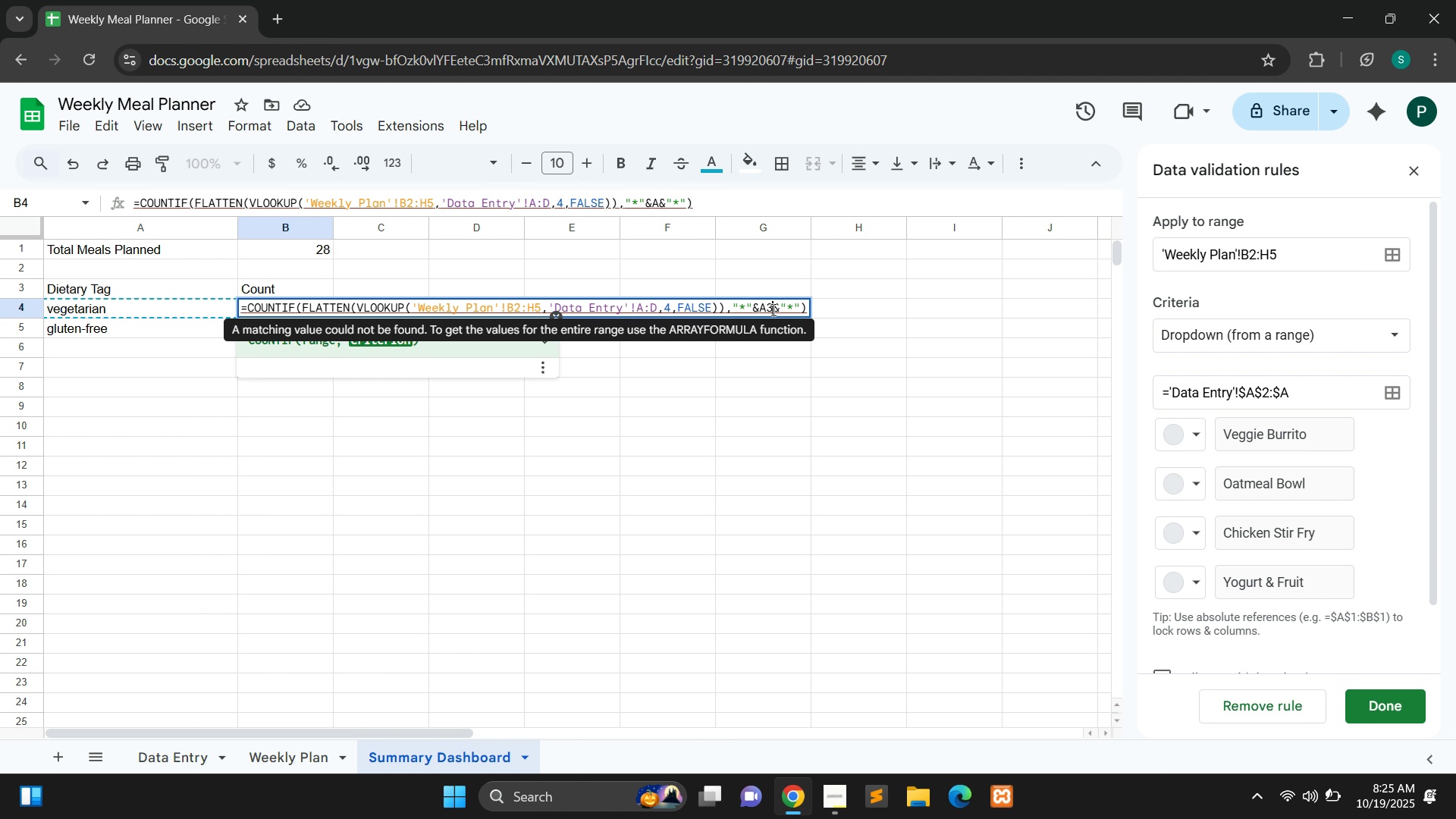 
key(3)
 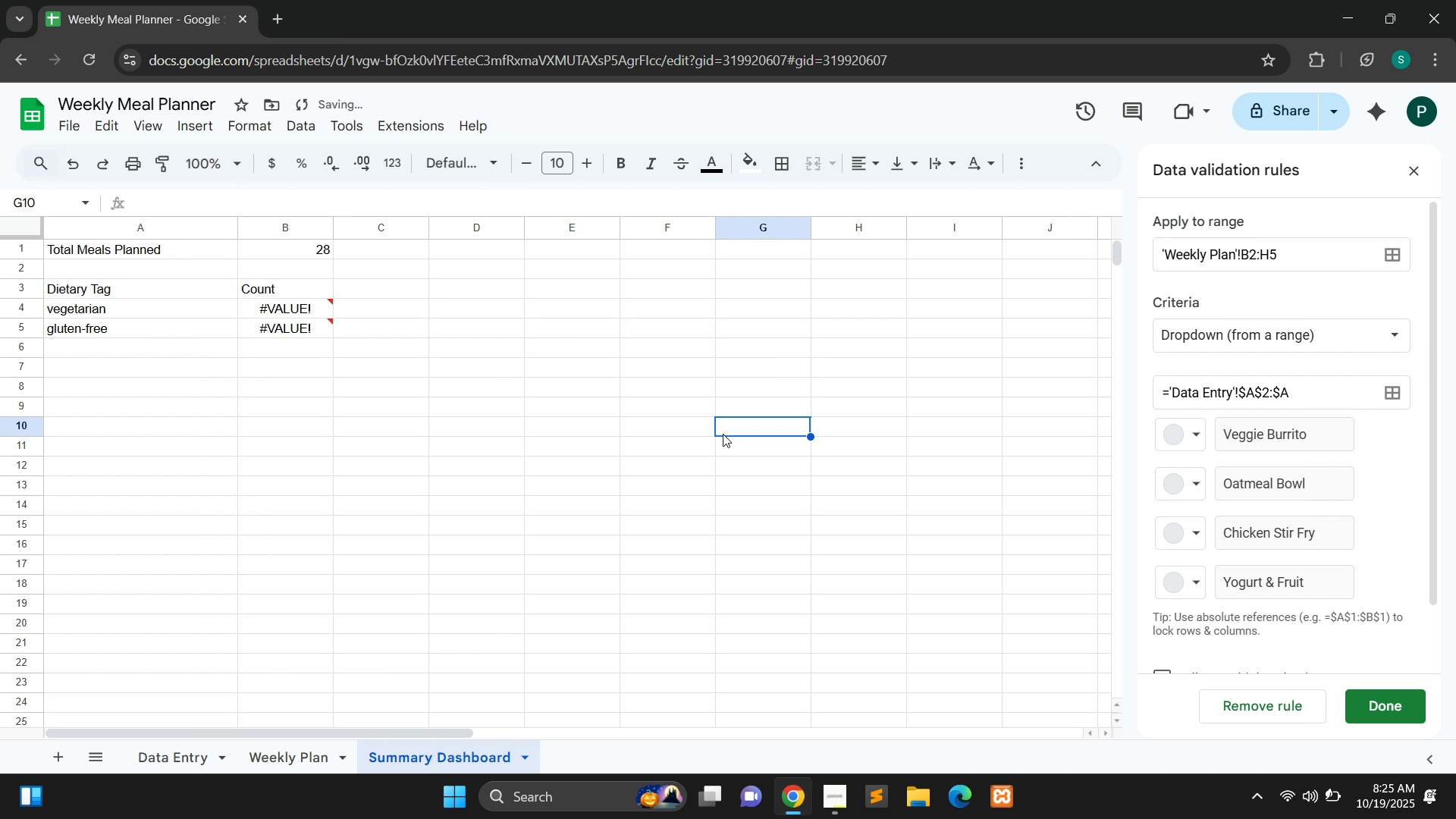 
left_click([723, 434])
 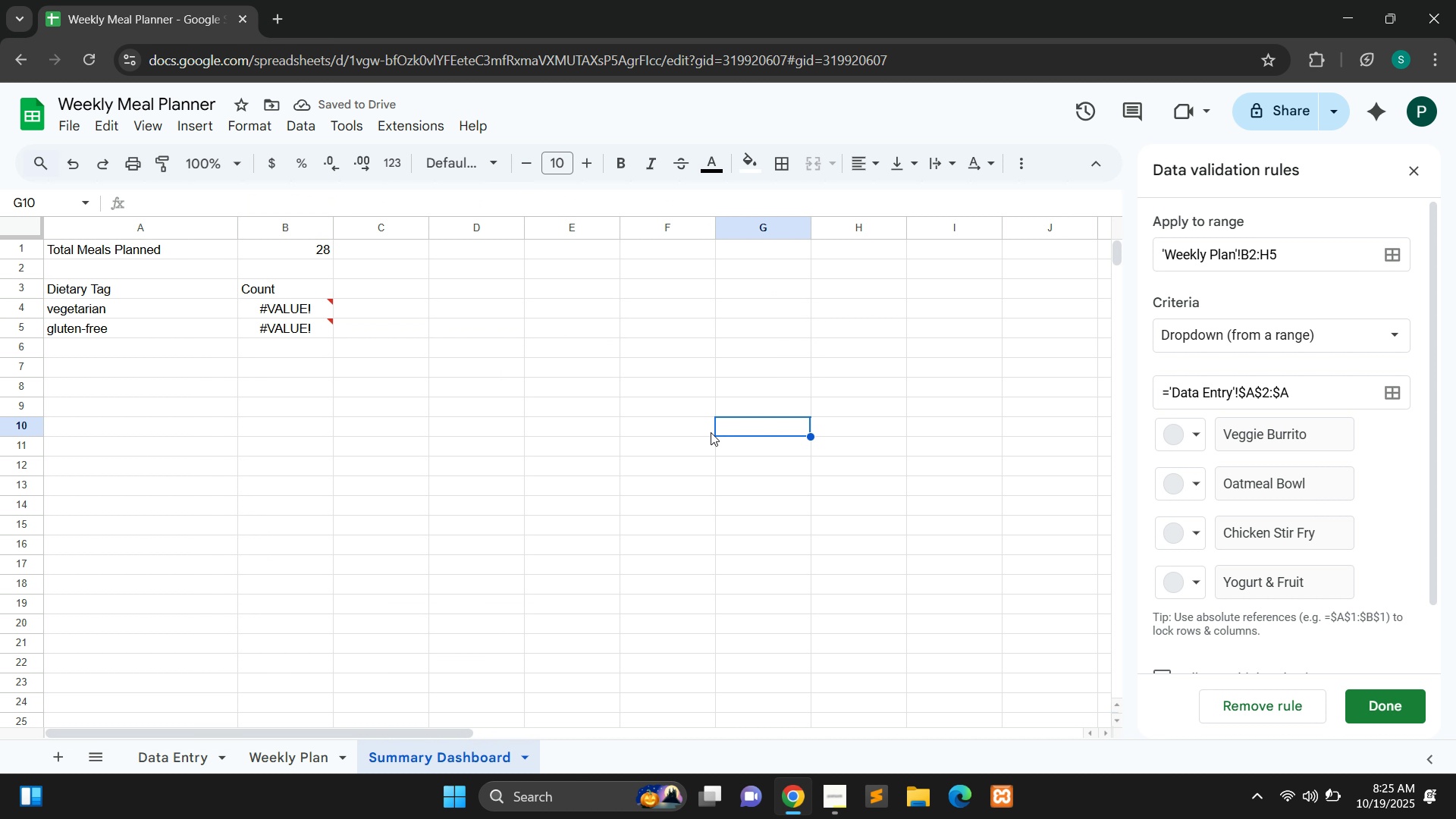 
wait(6.5)
 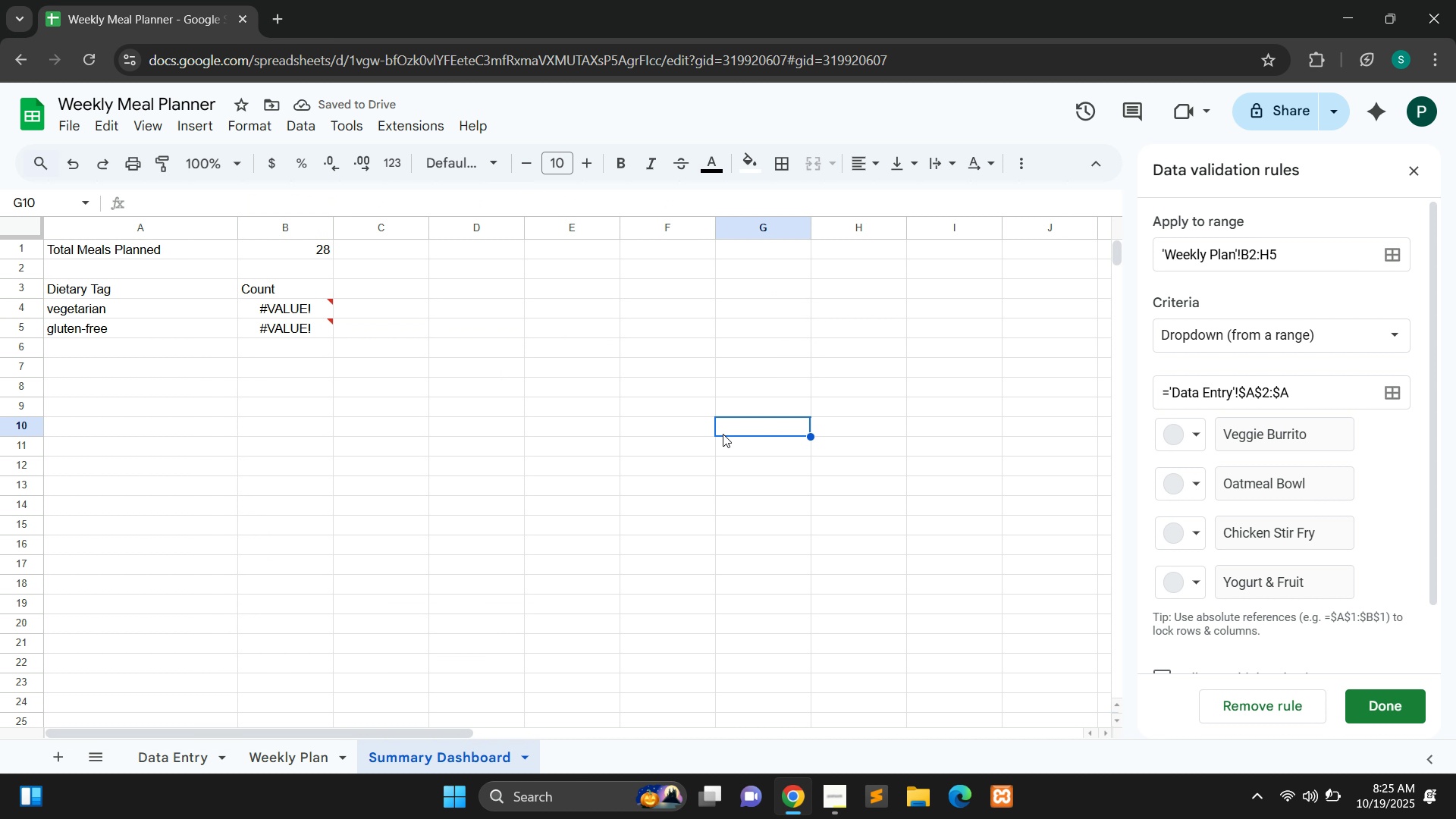 
double_click([325, 307])
 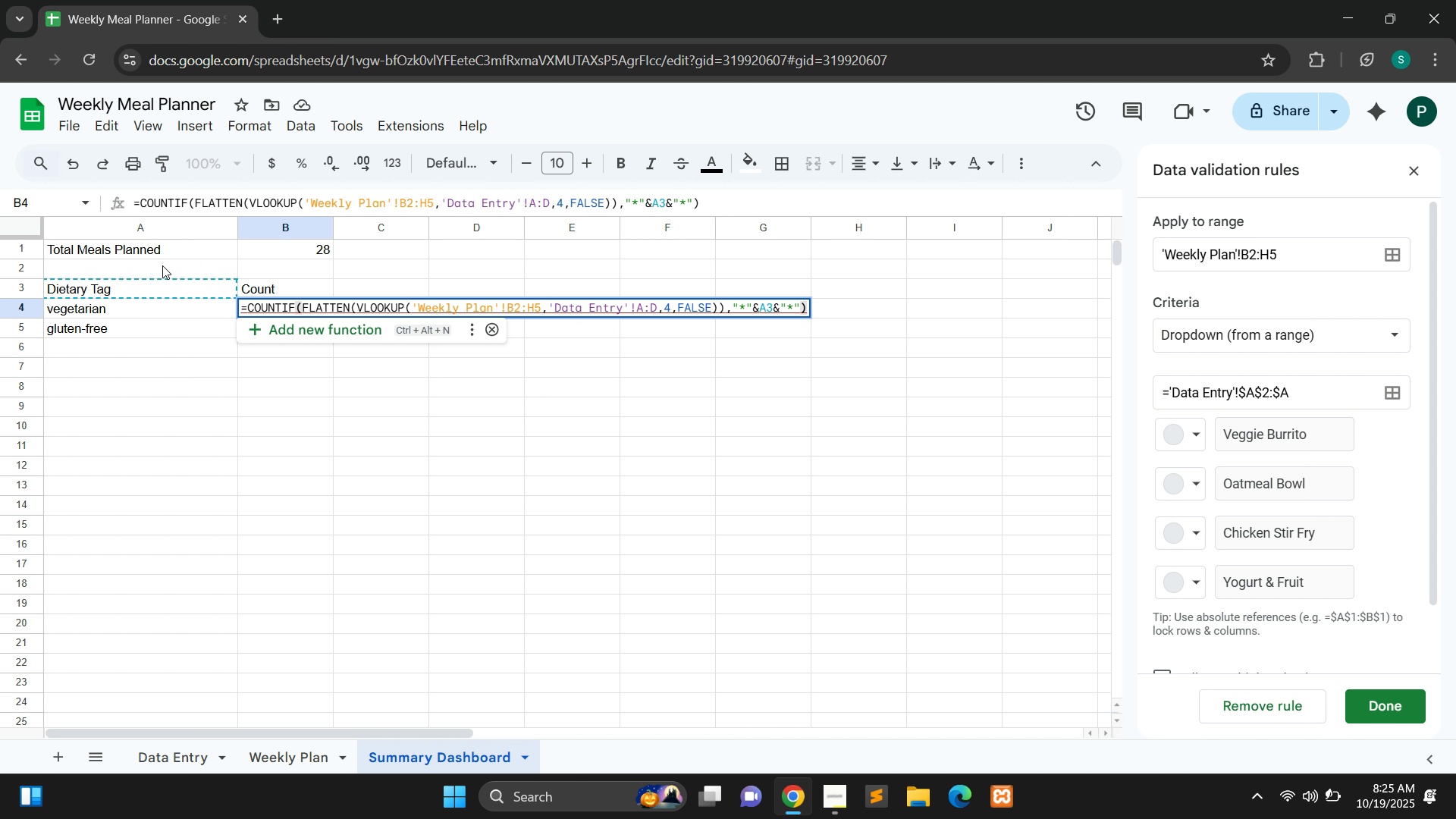 
wait(11.8)
 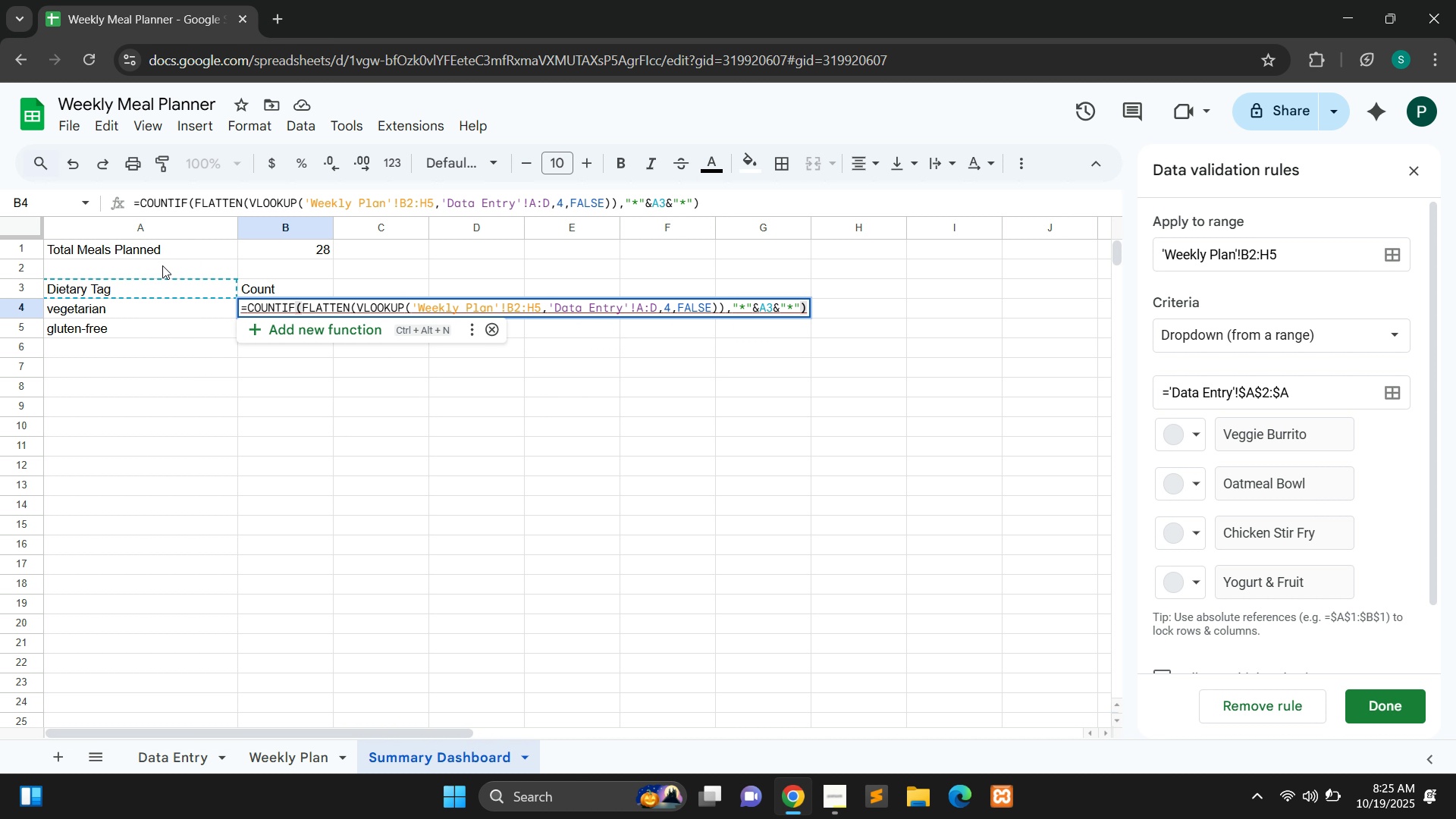 
double_click([344, 308])
 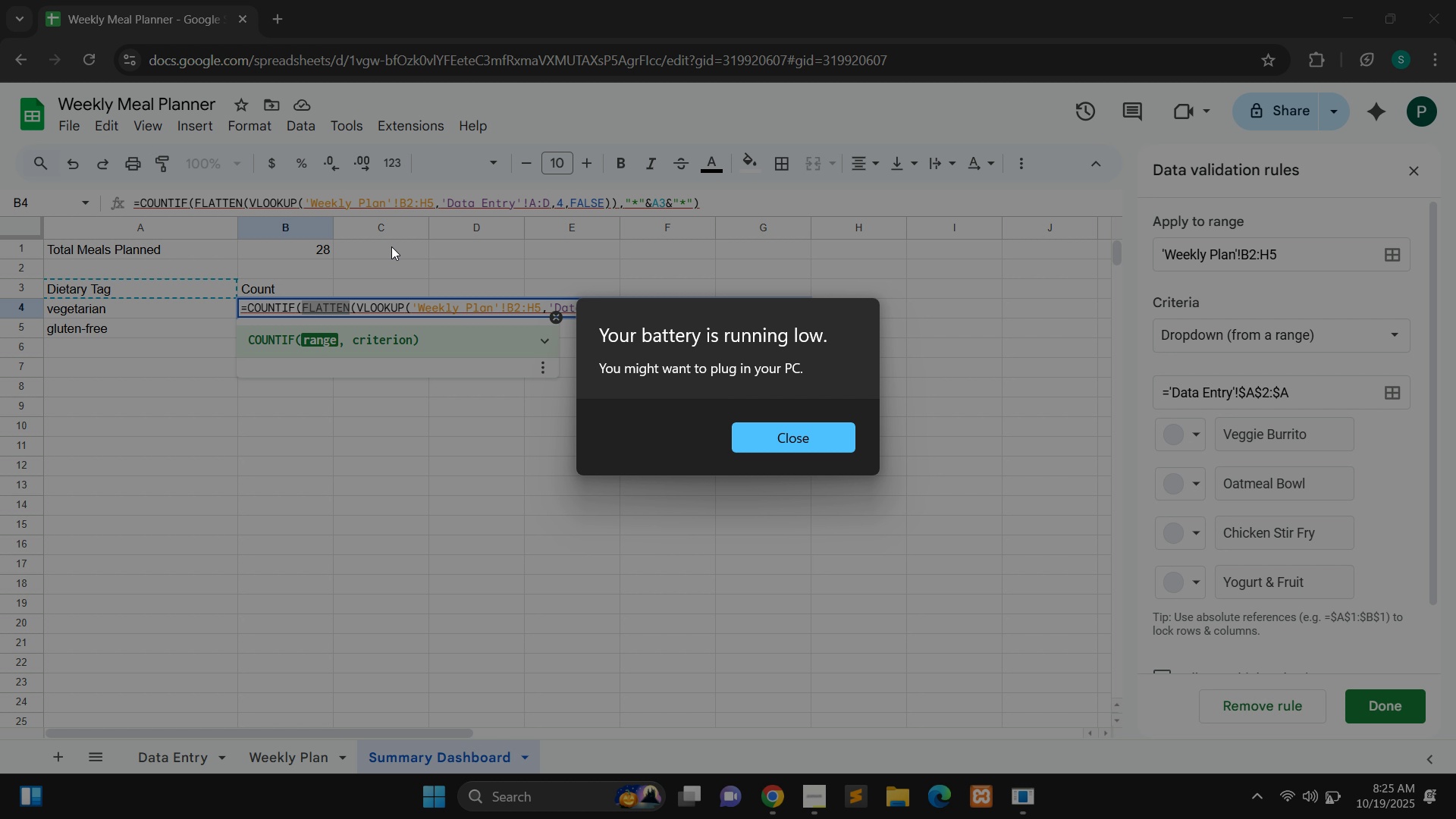 
wait(19.38)
 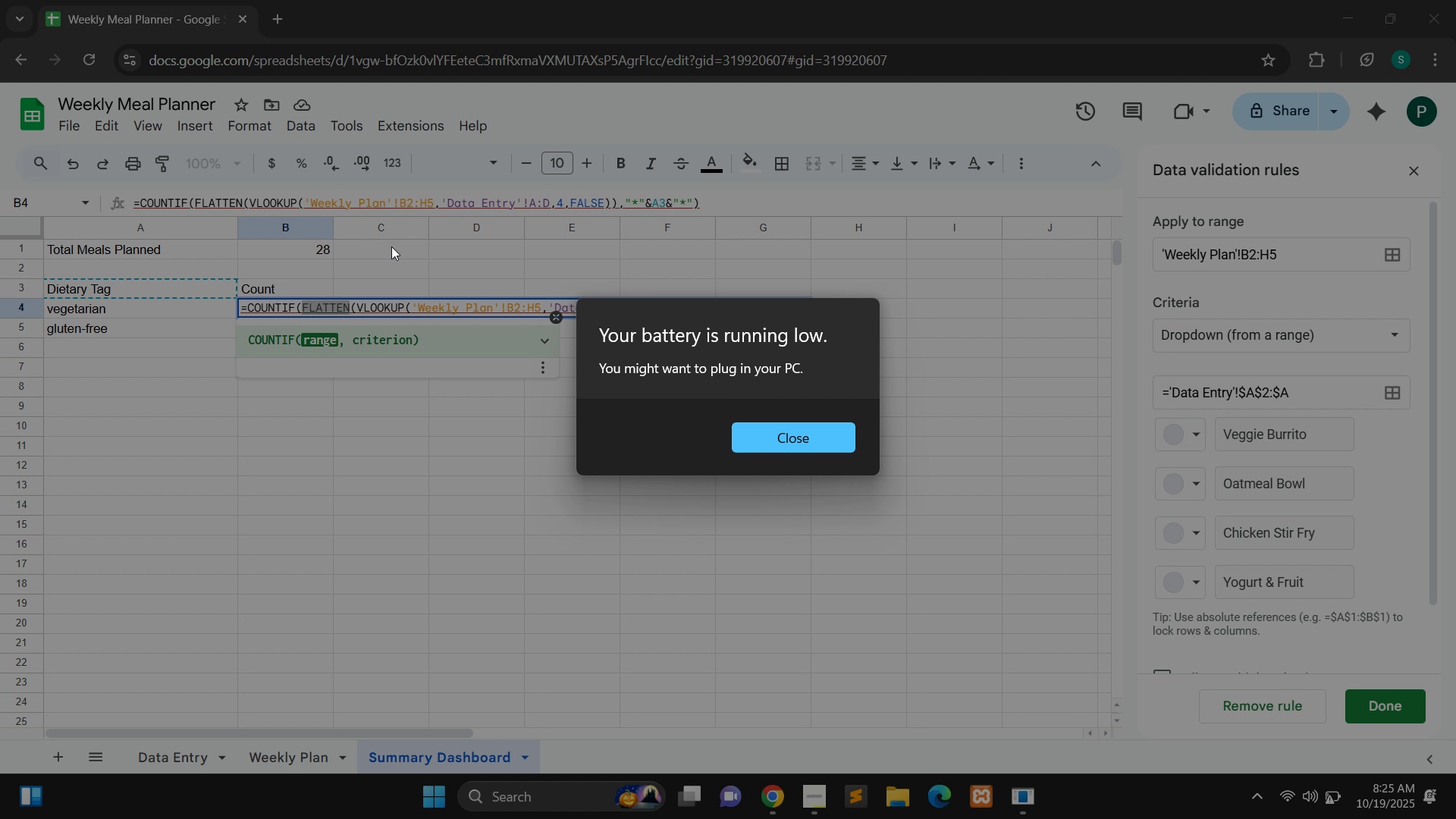 
left_click([775, 442])
 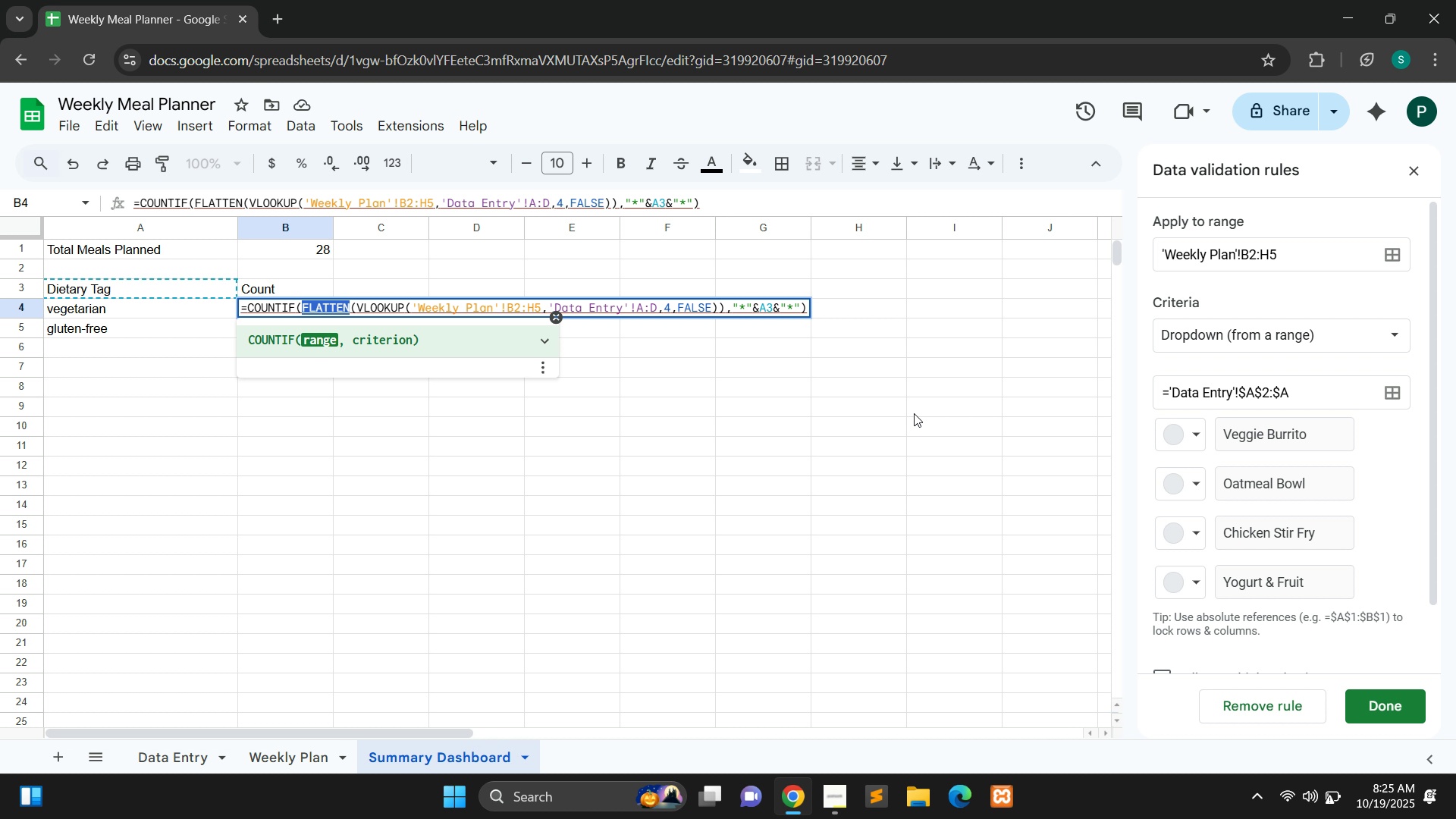 
wait(21.23)
 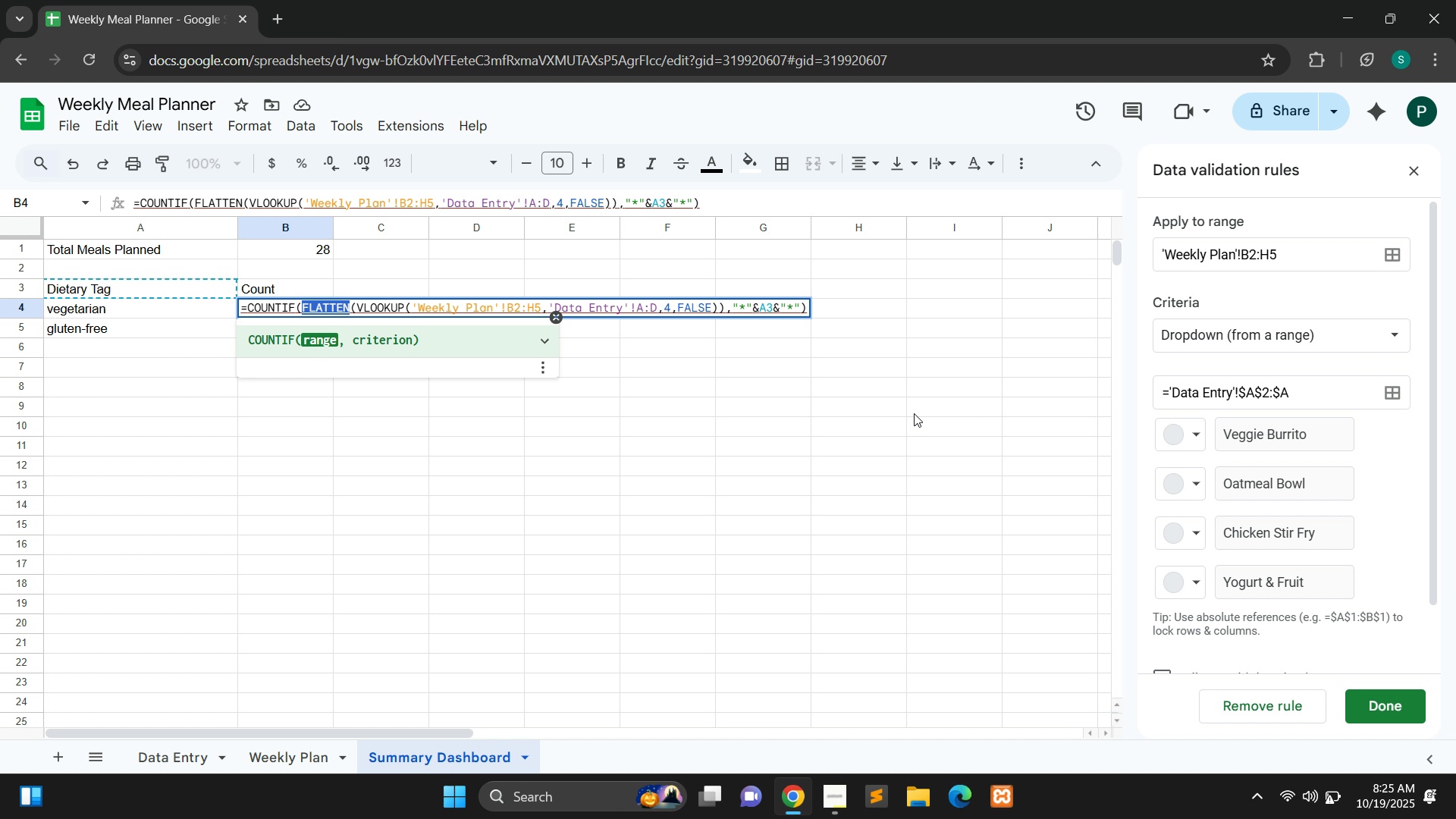 
mouse_move([1288, 777])
 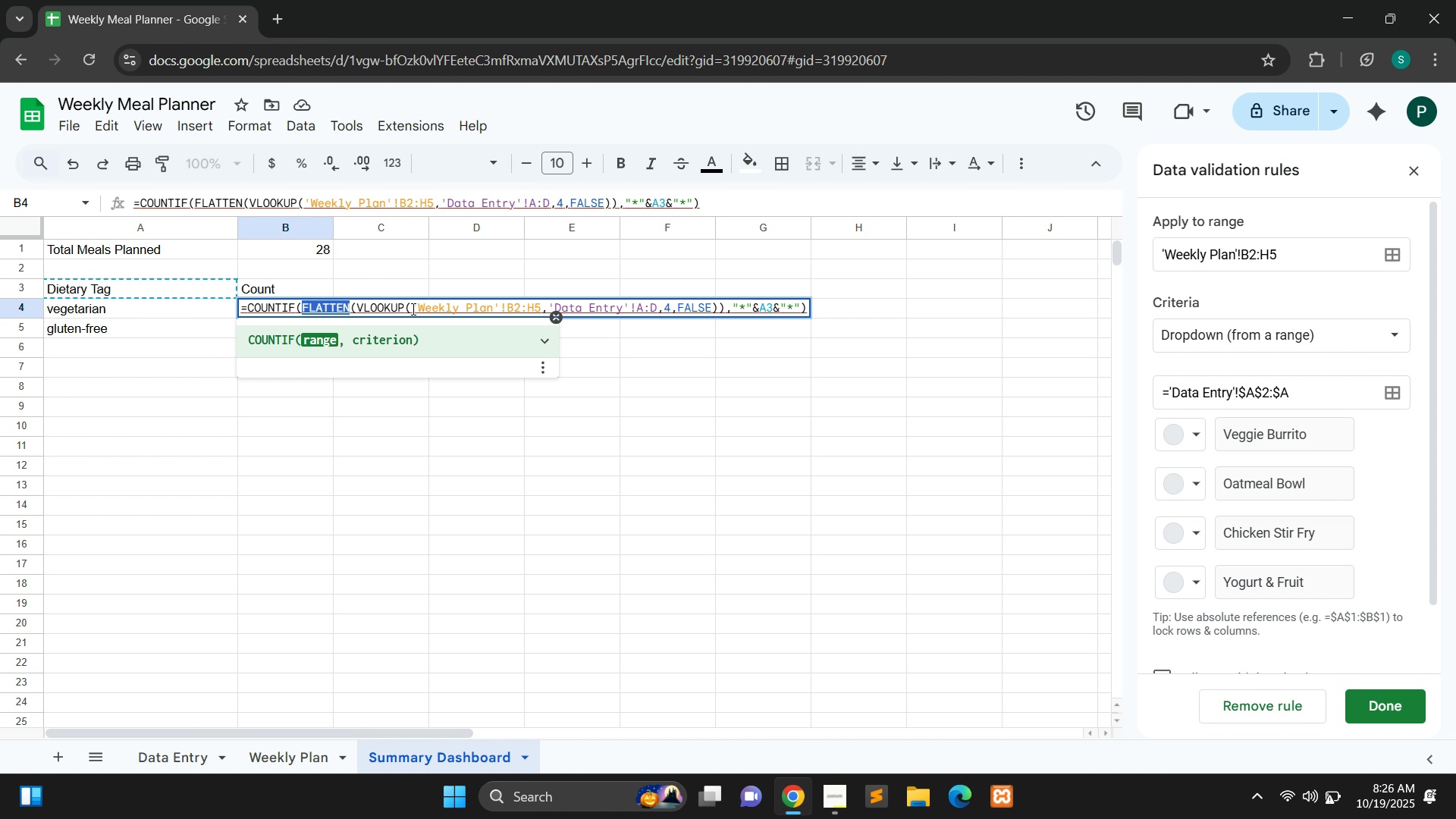 
left_click([484, 431])
 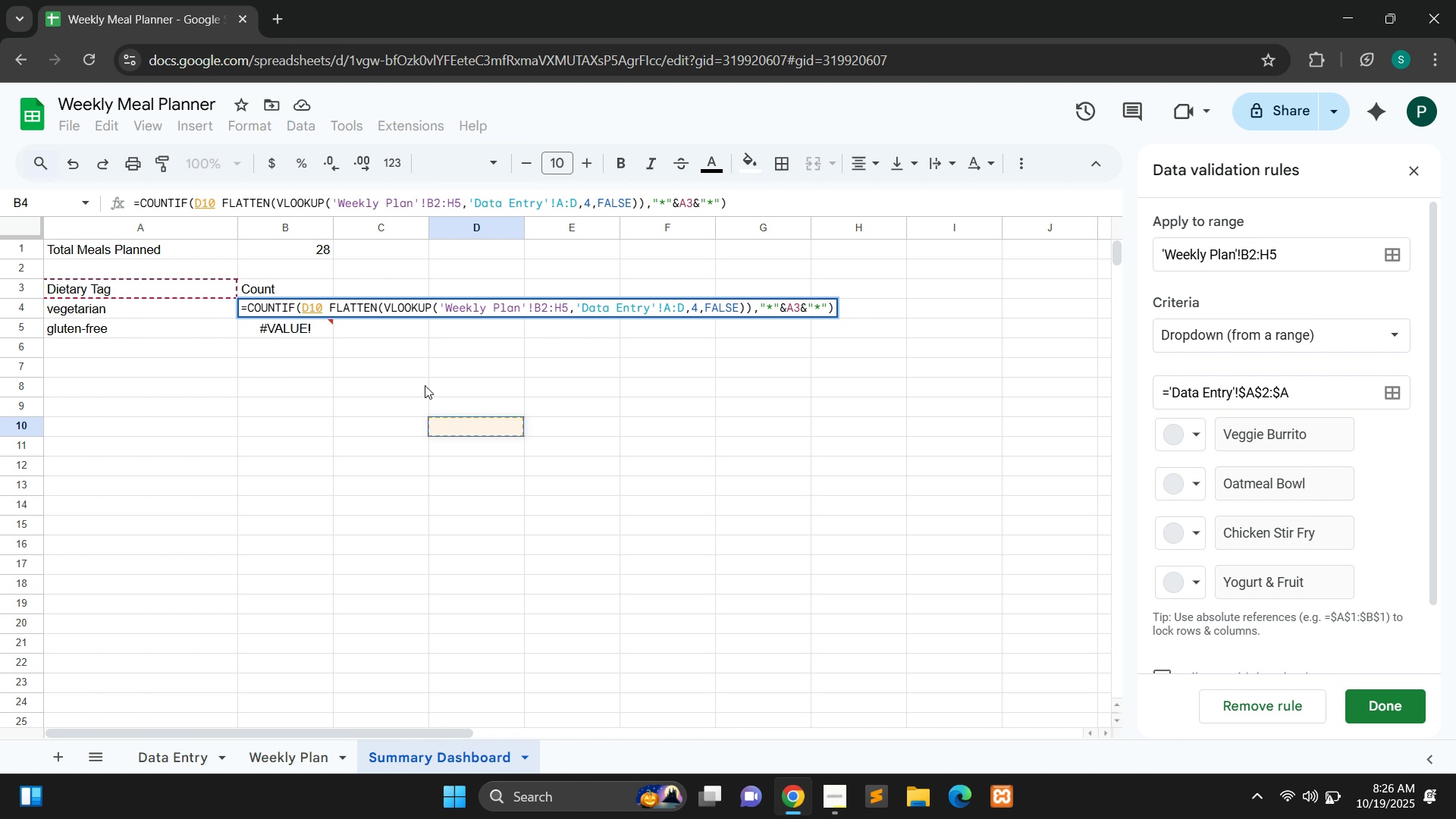 
wait(5.14)
 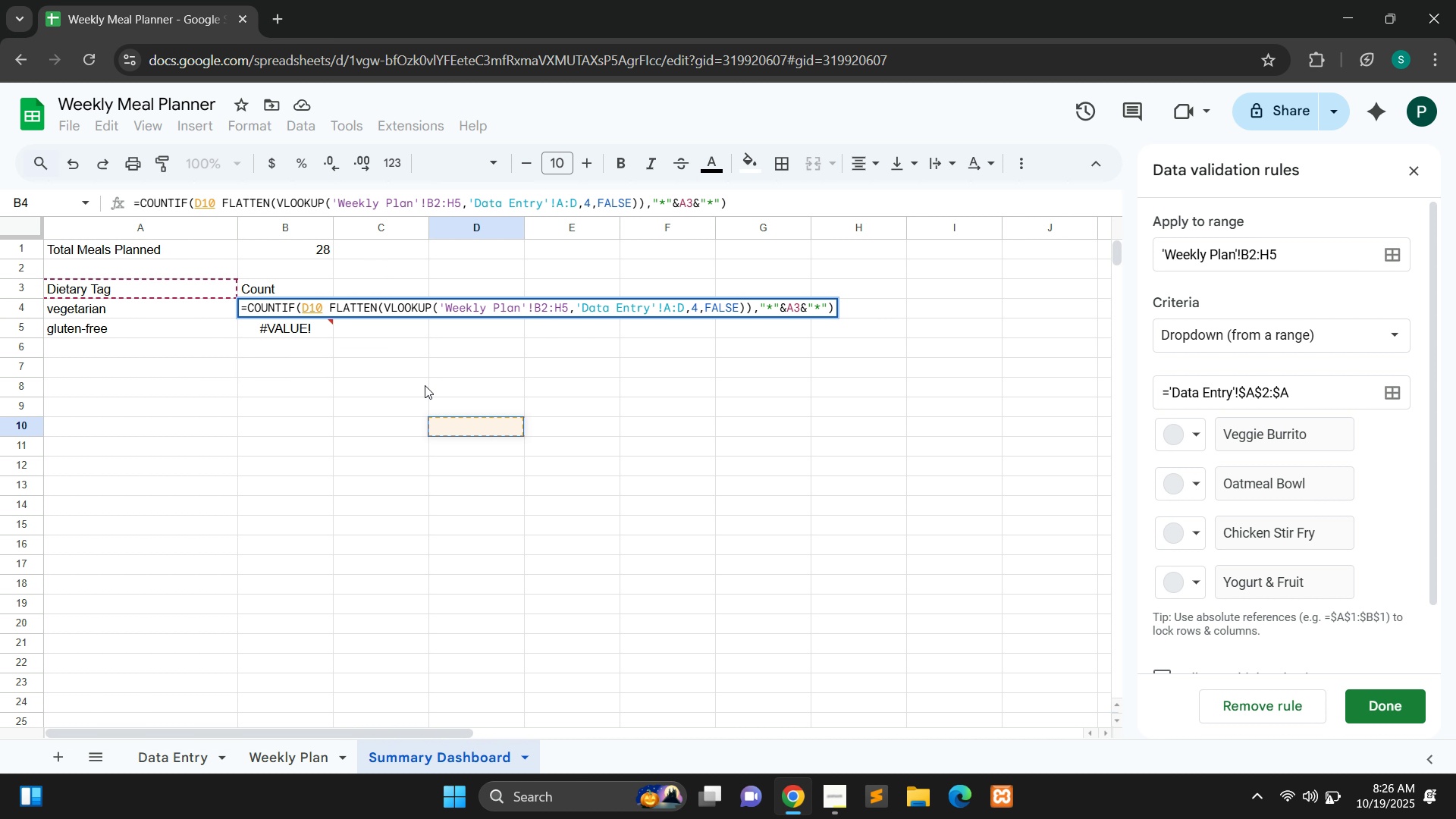 
key(Control+Z)
 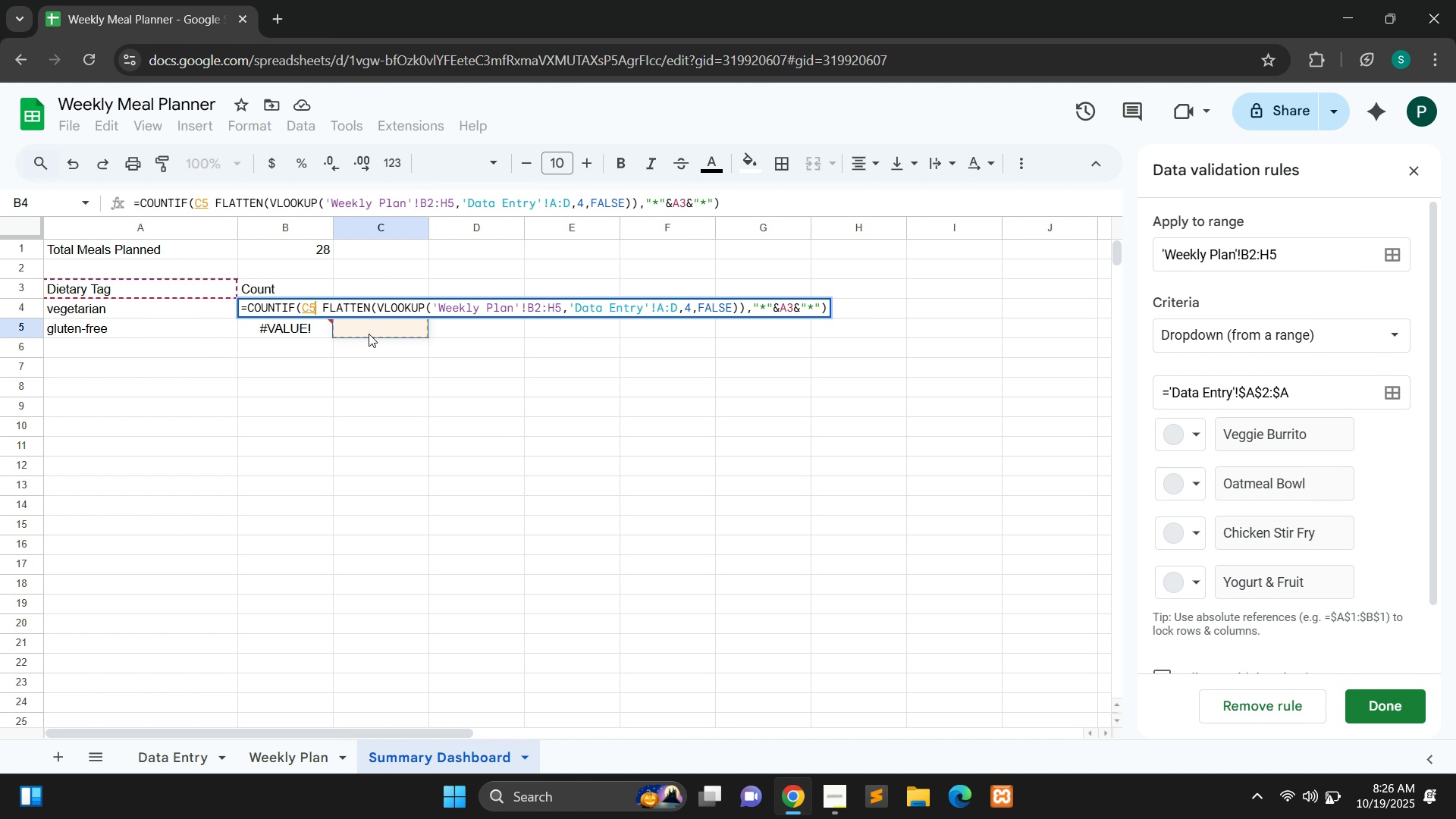 
double_click([369, 334])
 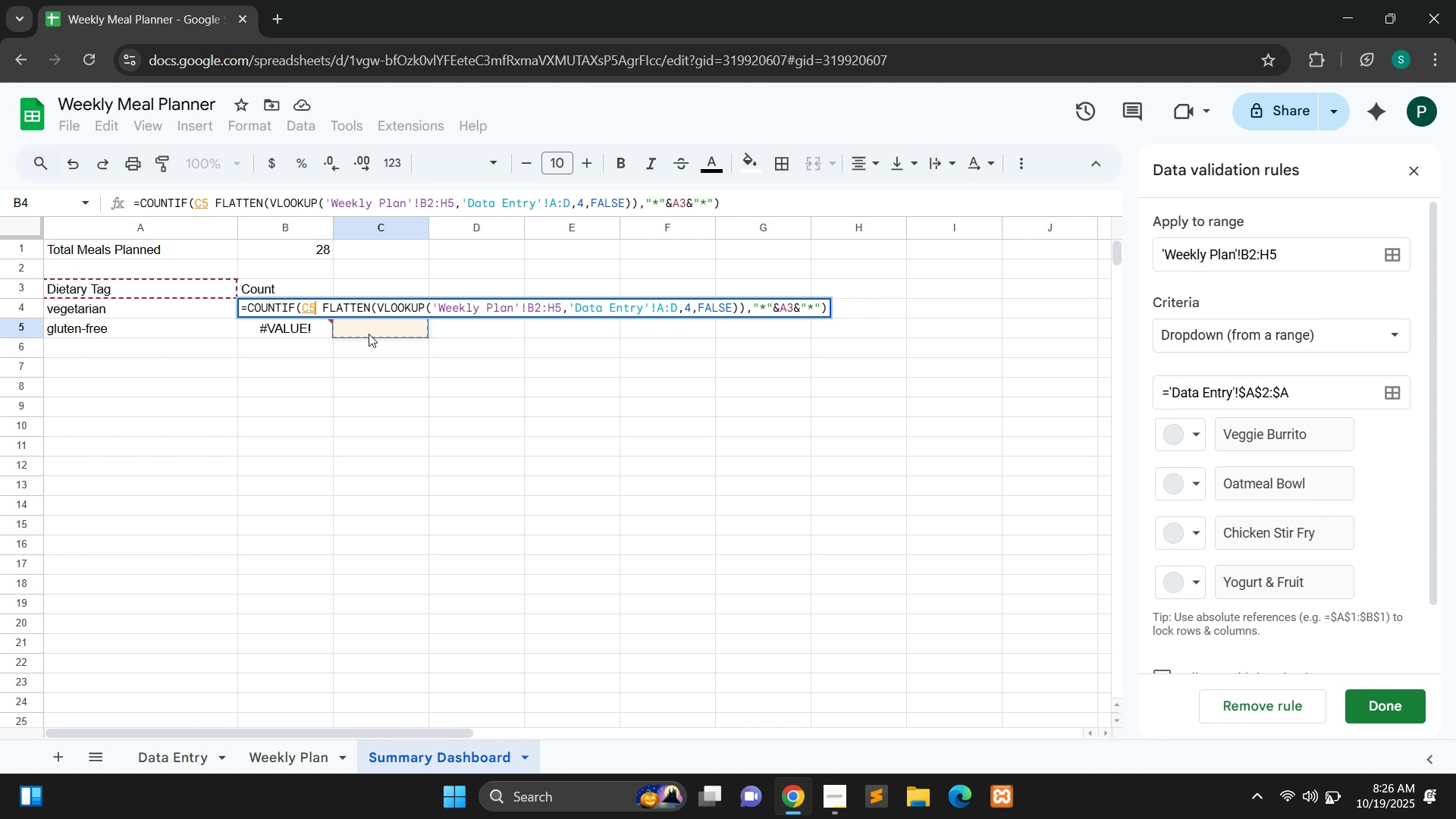 
left_click([369, 334])
 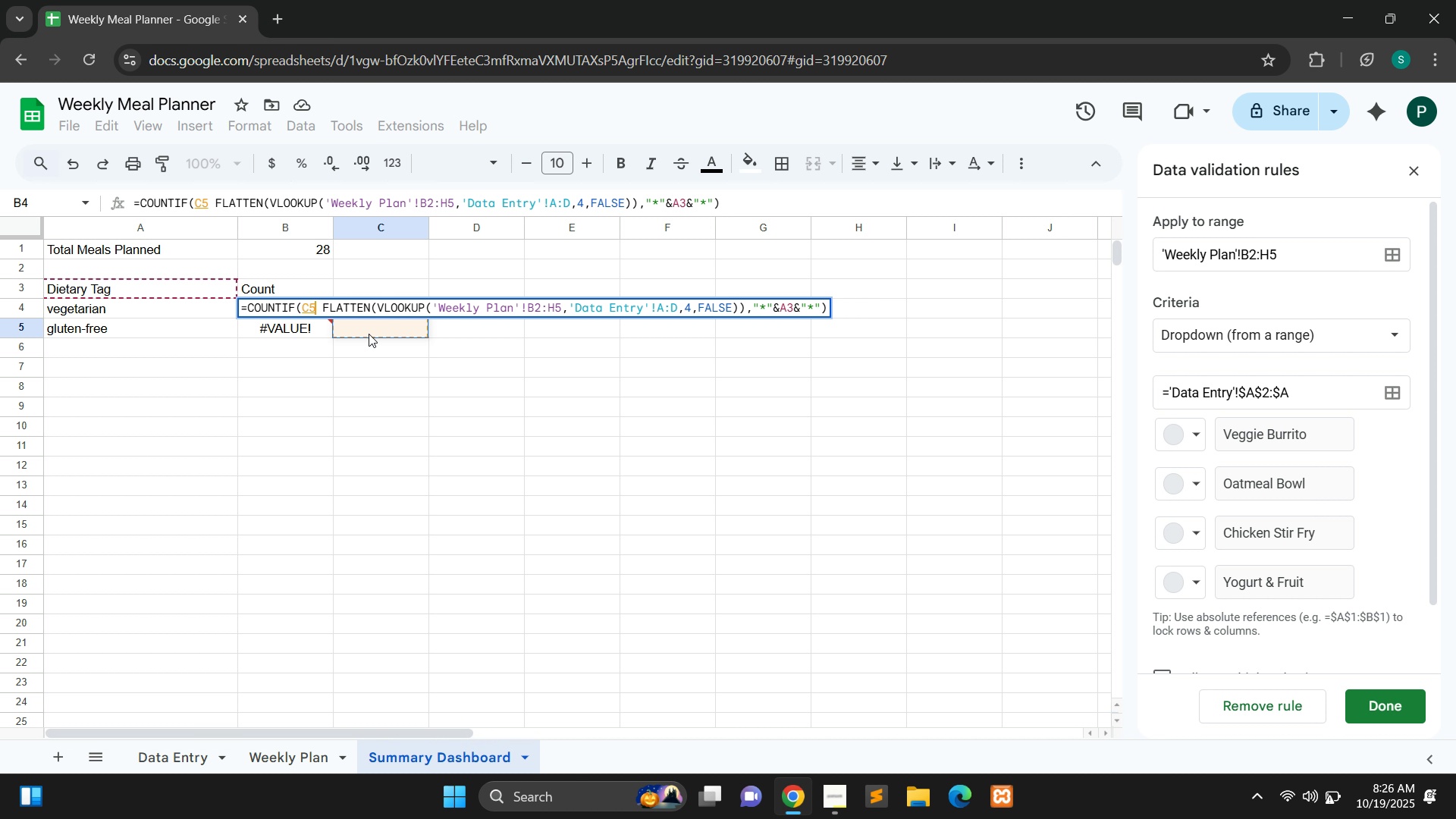 
left_click_drag(start_coordinate=[369, 334], to_coordinate=[337, 331])
 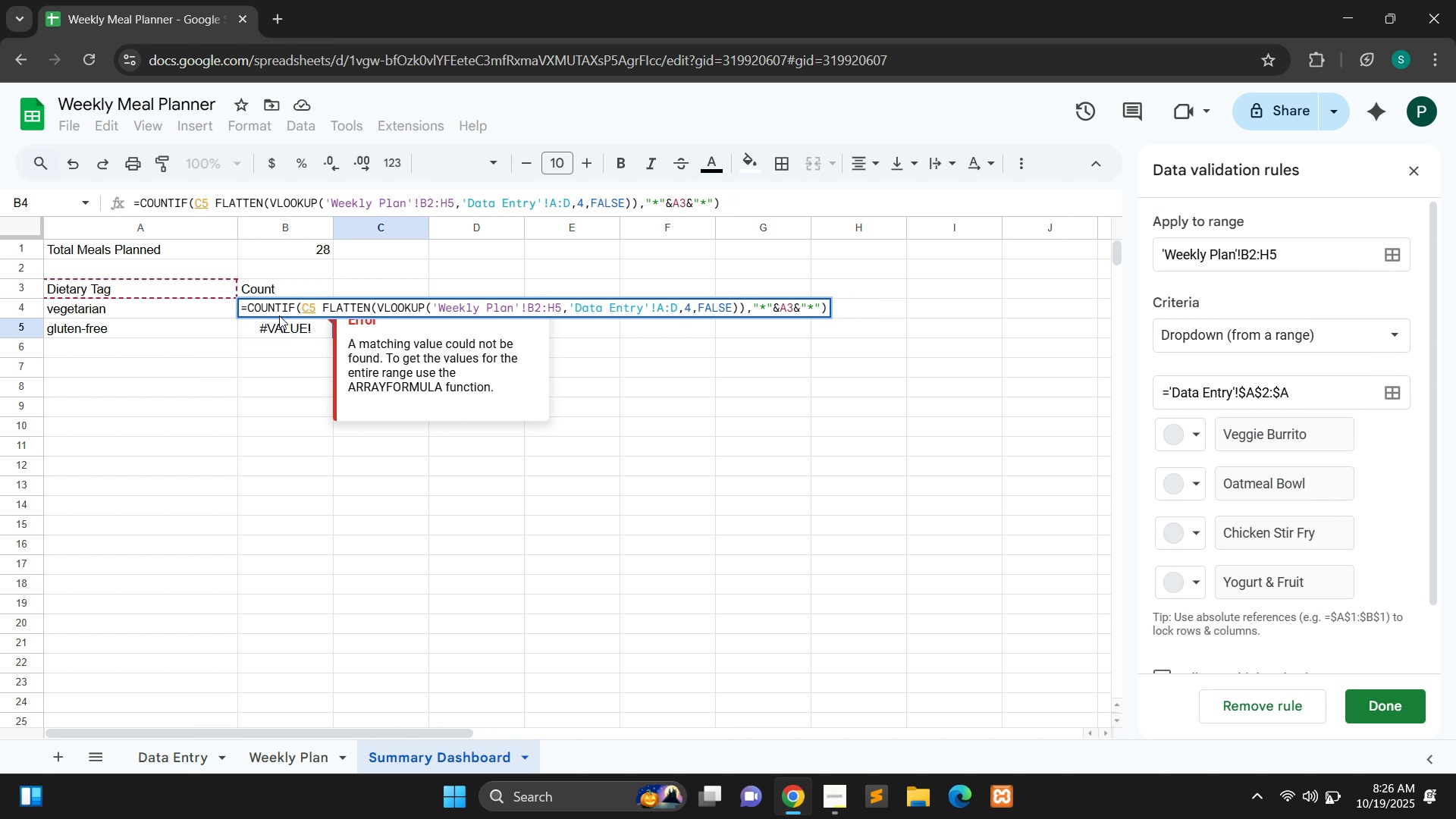 
key(Control+Z)
 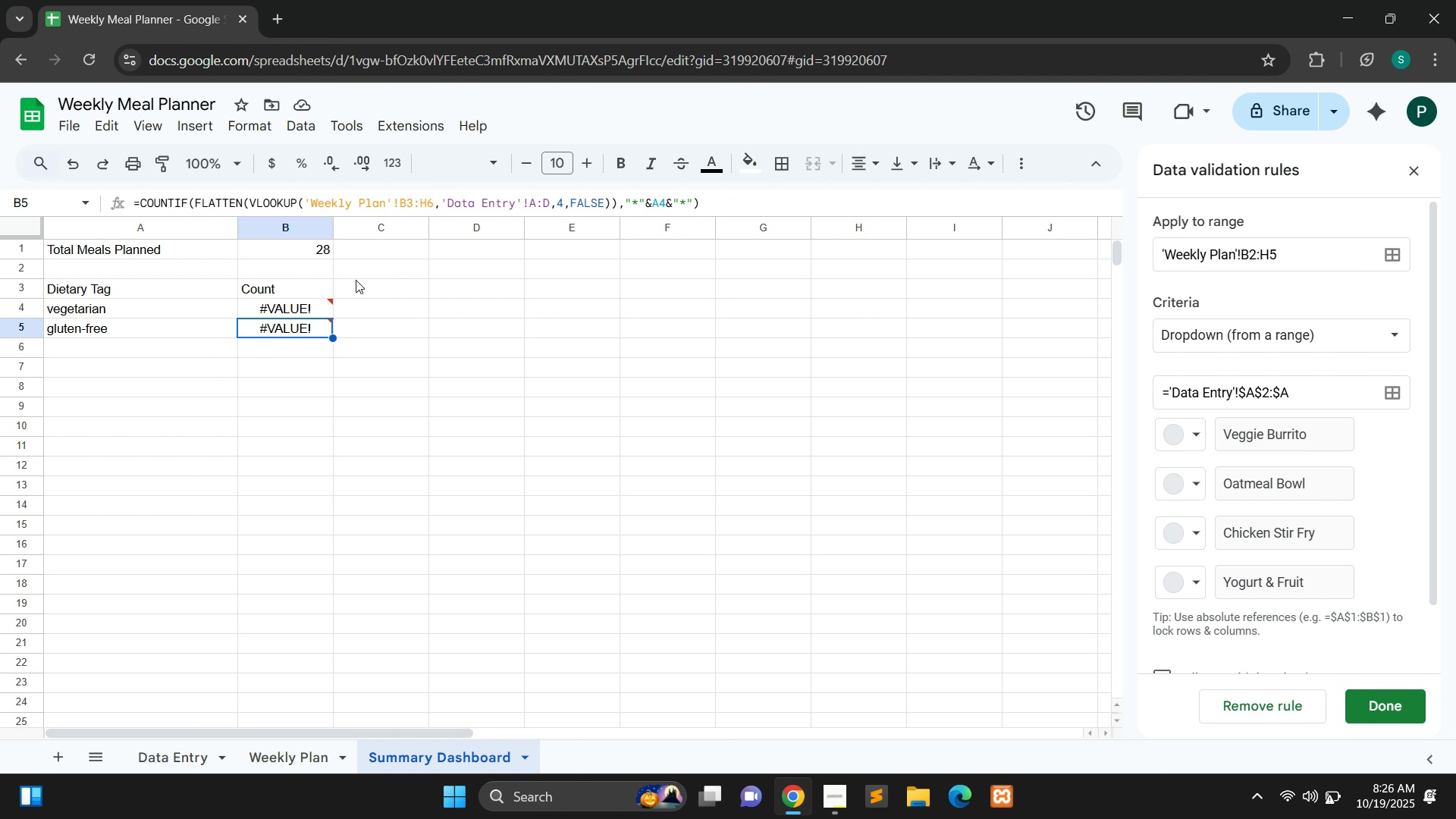 
key(Enter)
 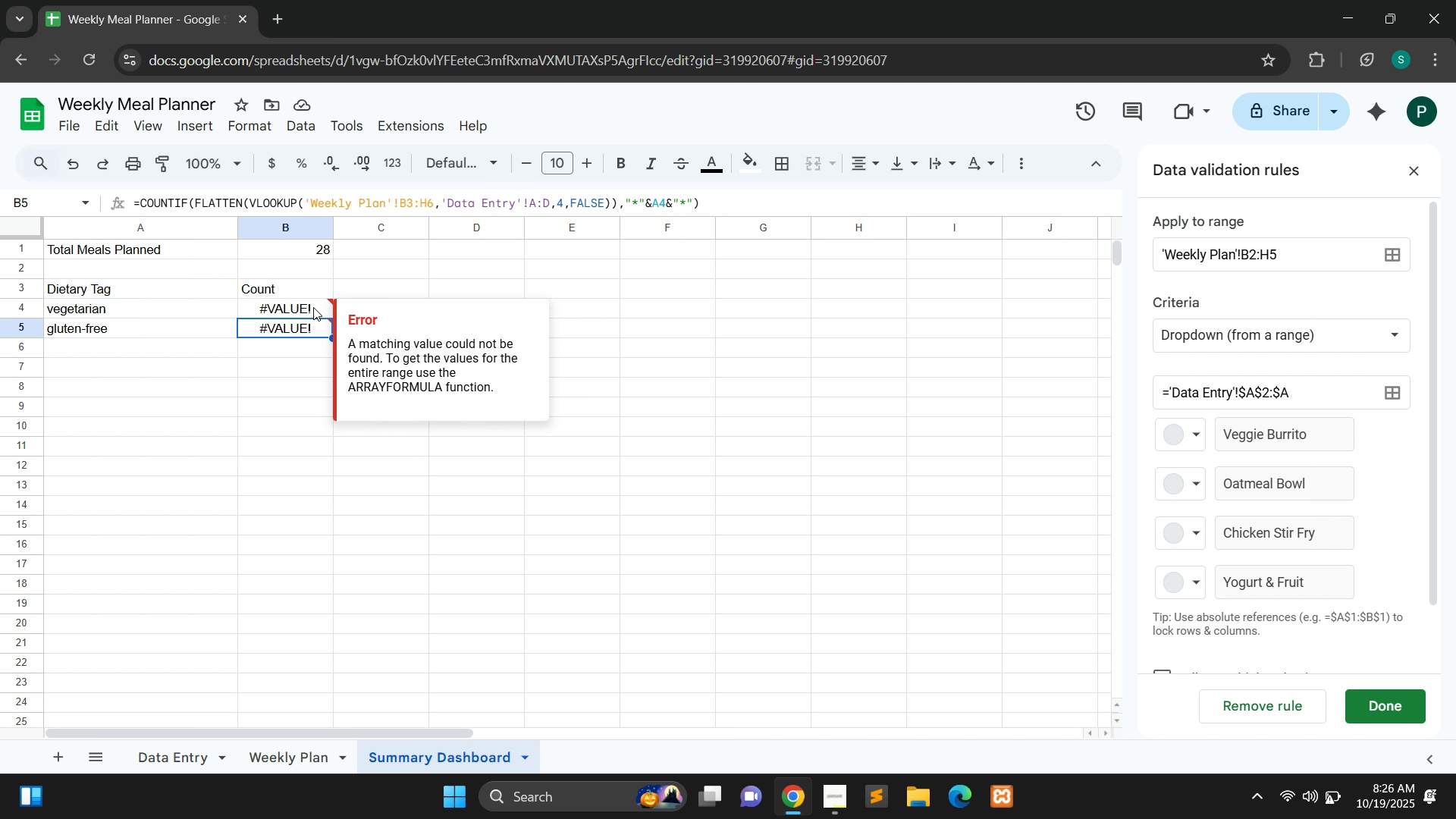 
double_click([313, 307])
 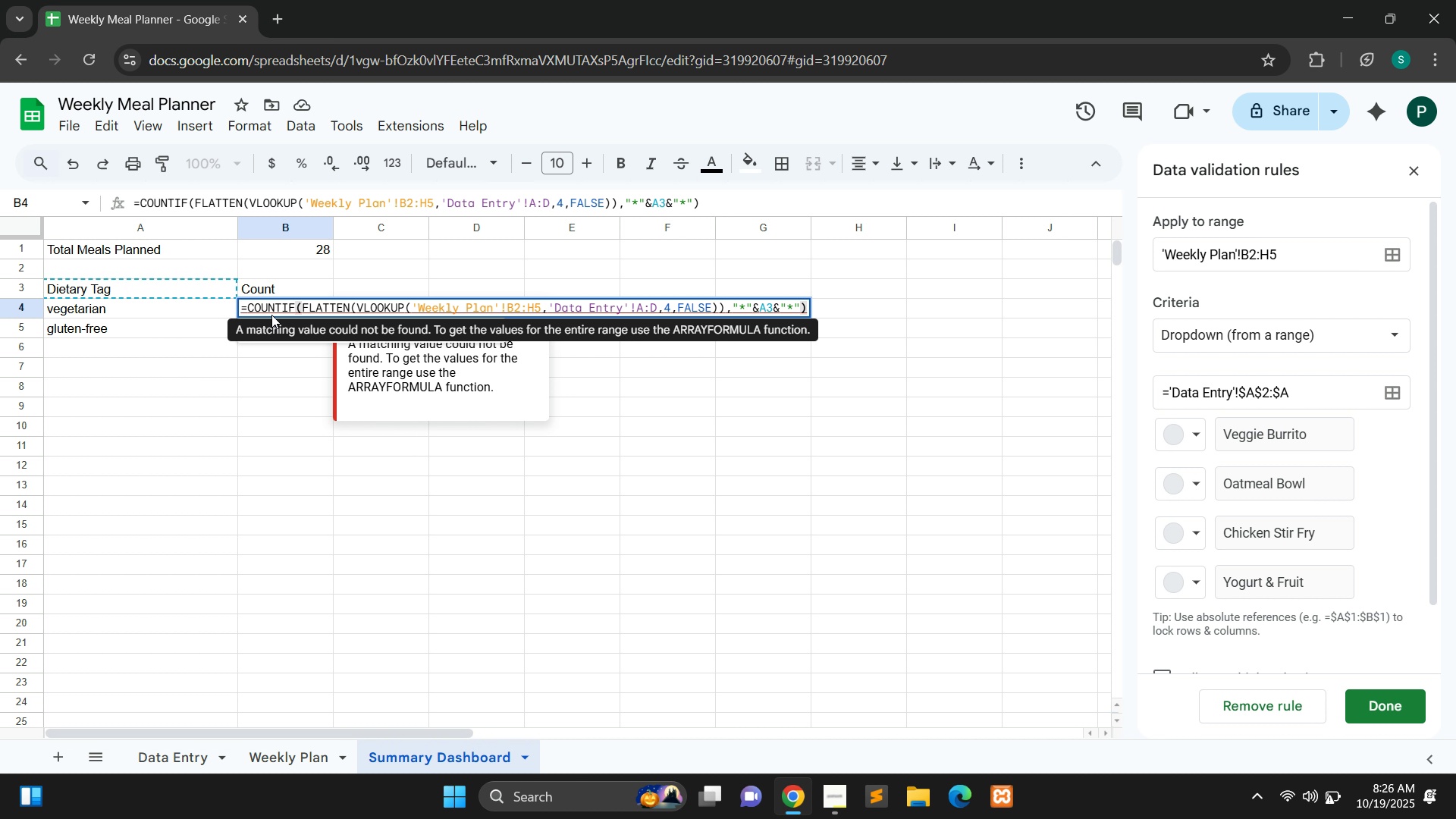 
mouse_move([278, 309])
 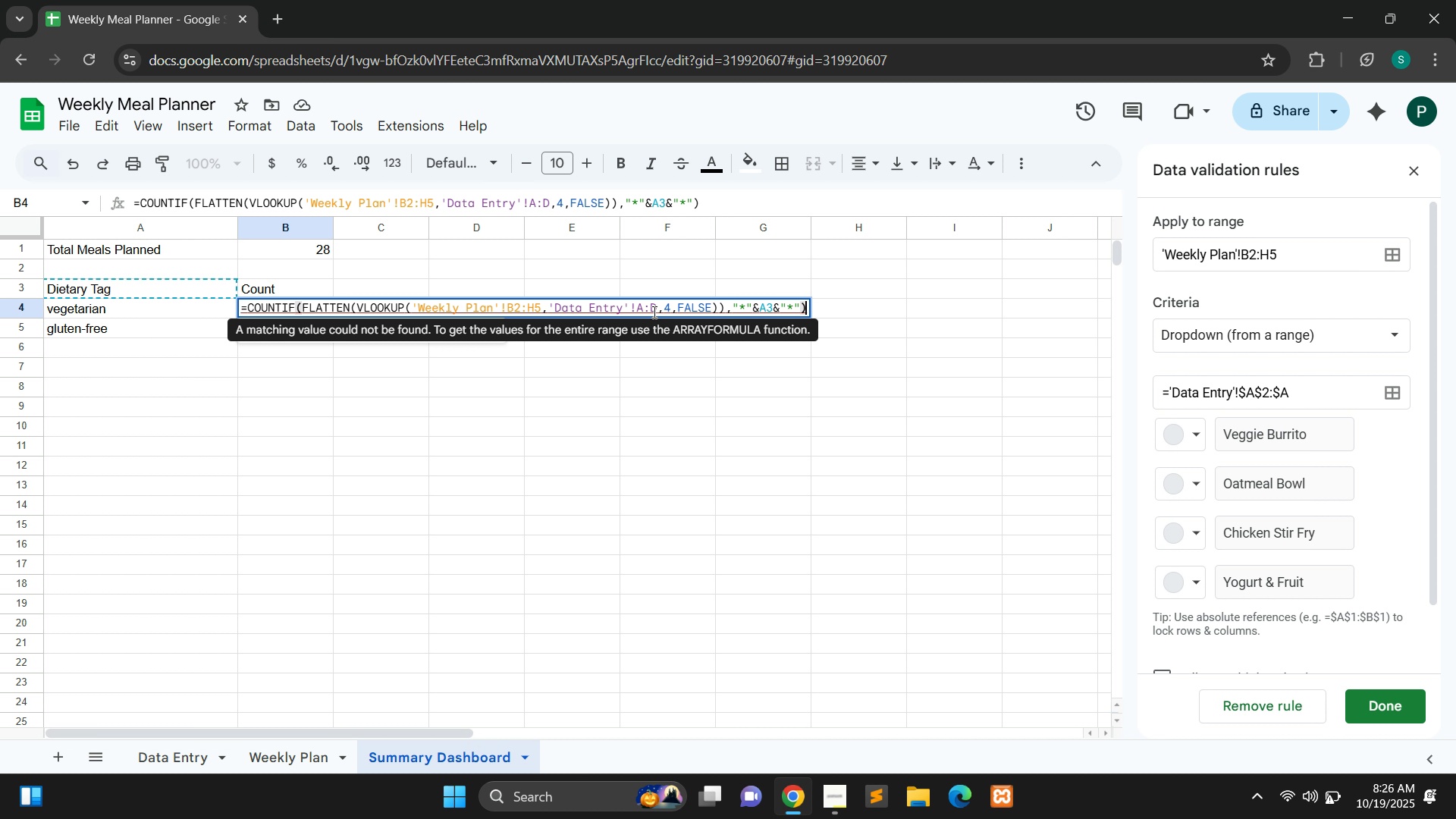 
wait(13.19)
 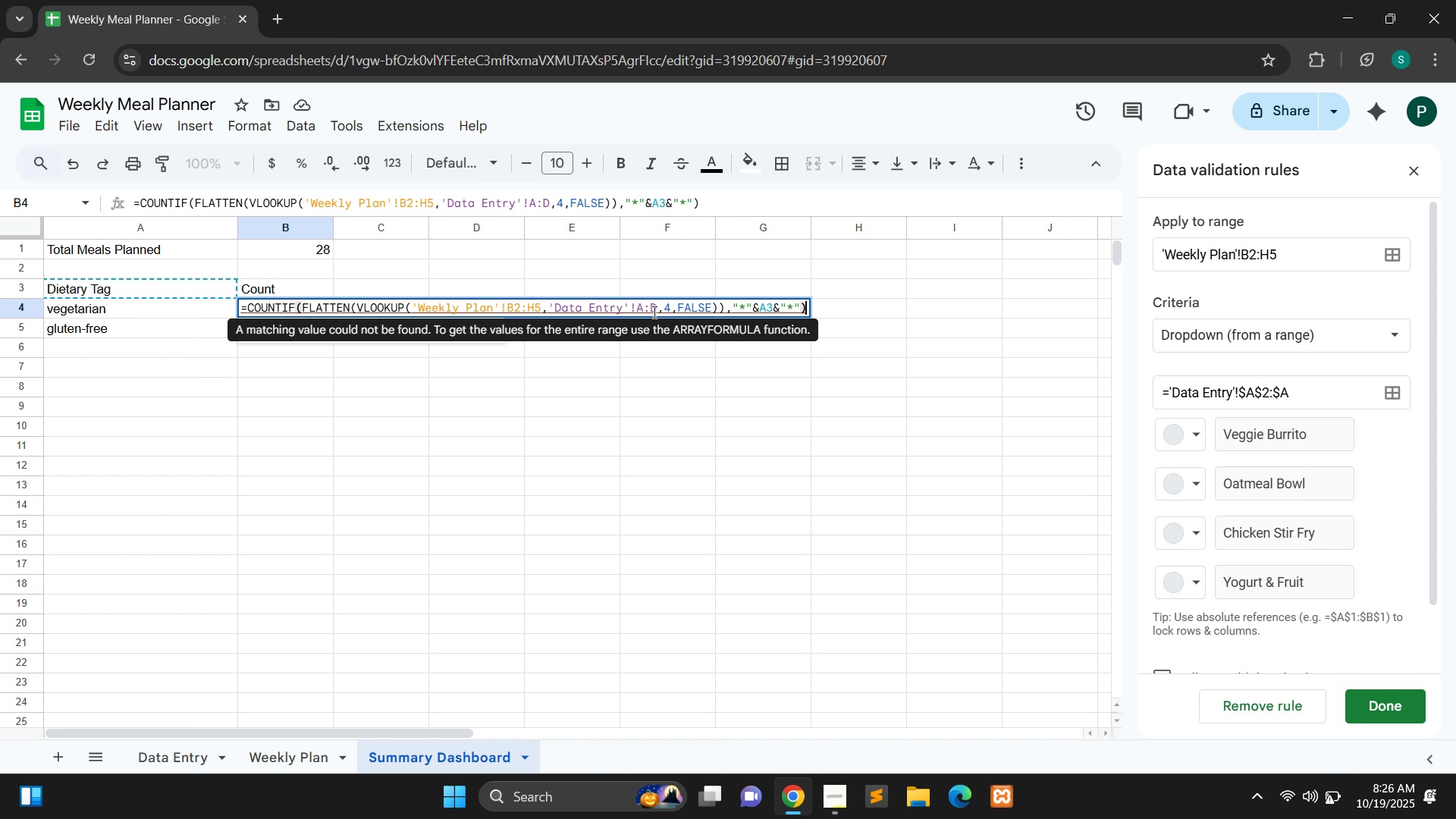 
left_click([165, 763])
 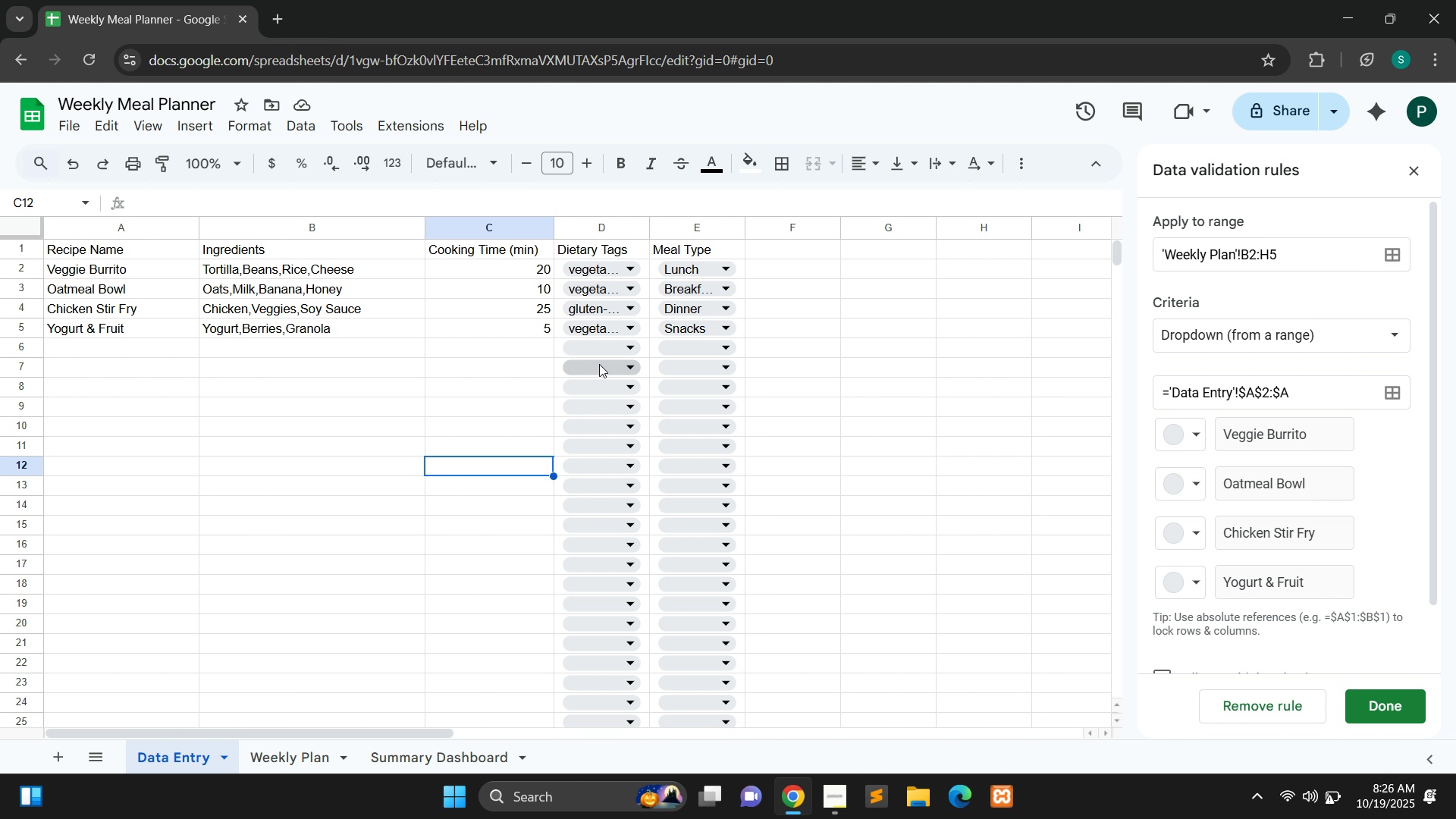 
wait(16.11)
 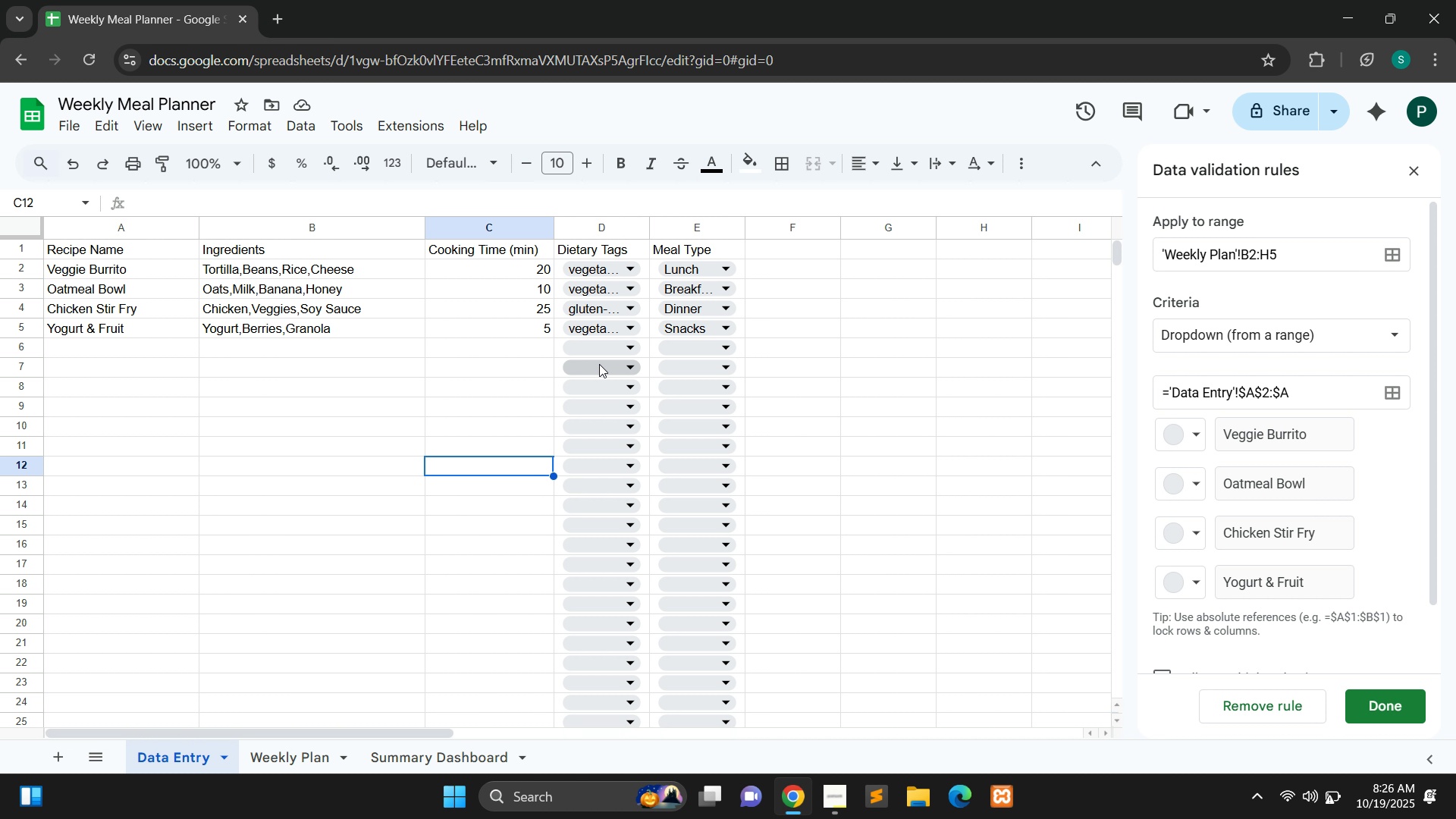 
left_click([390, 758])
 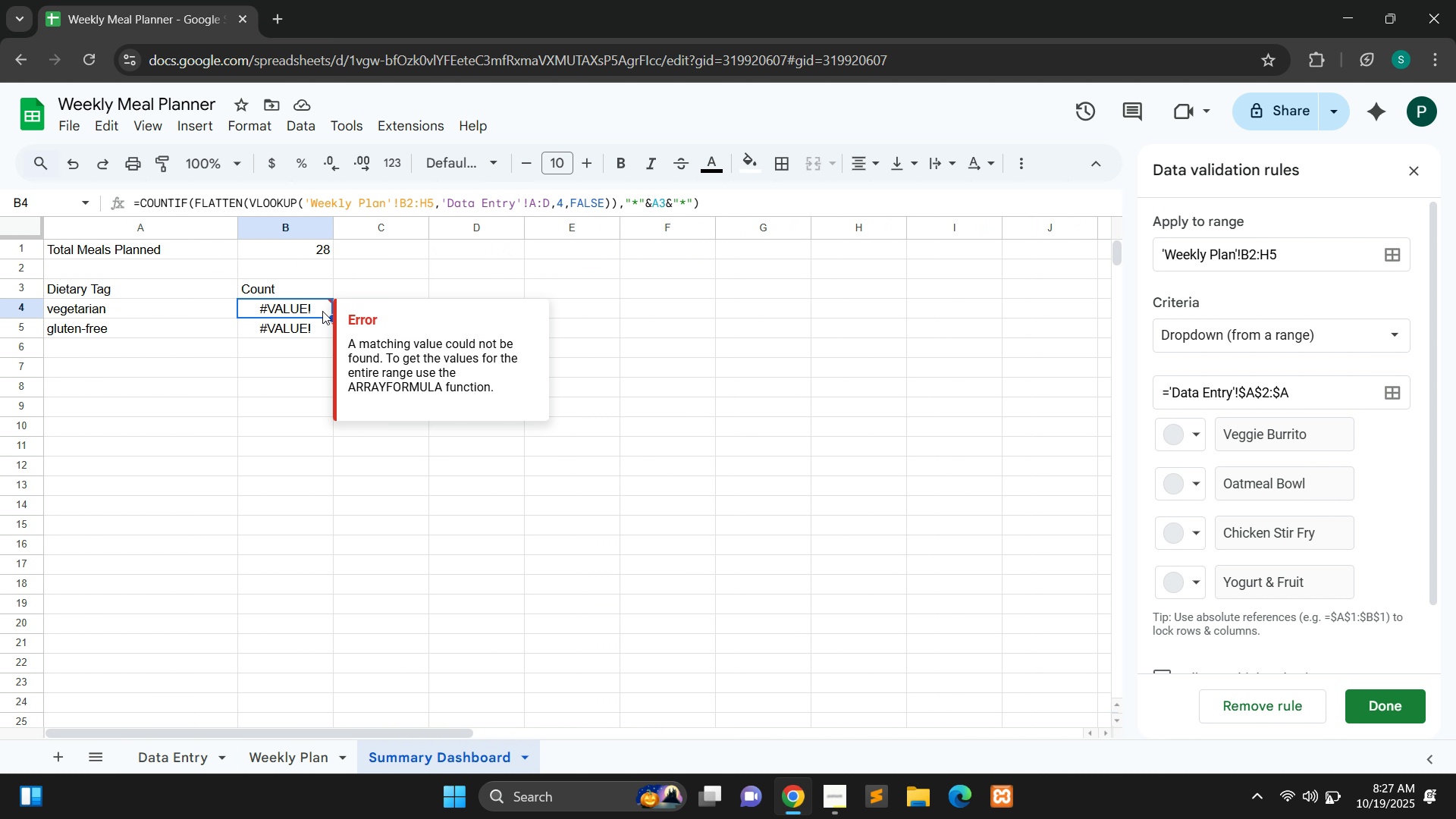 
double_click([322, 311])
 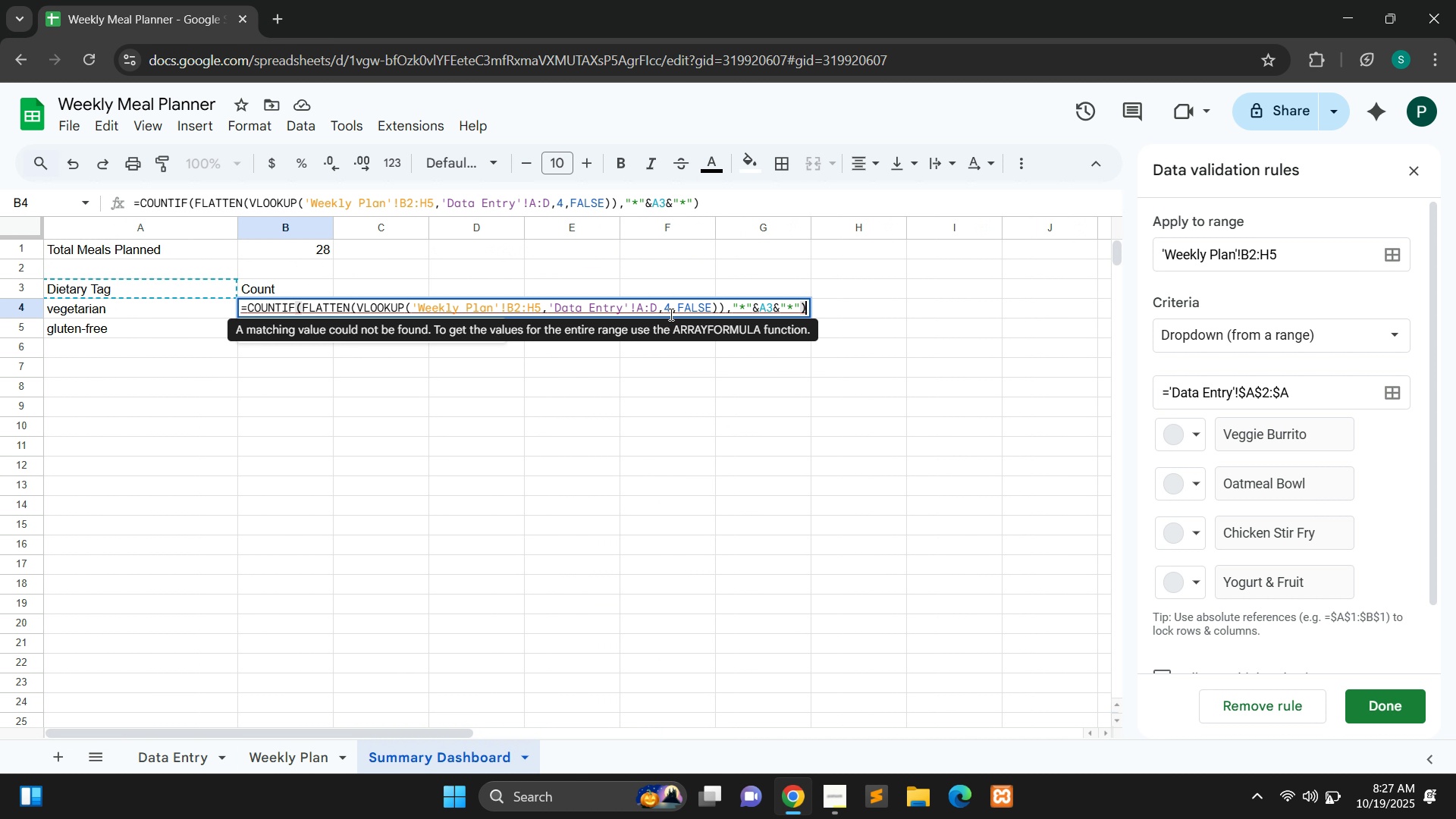 
wait(8.31)
 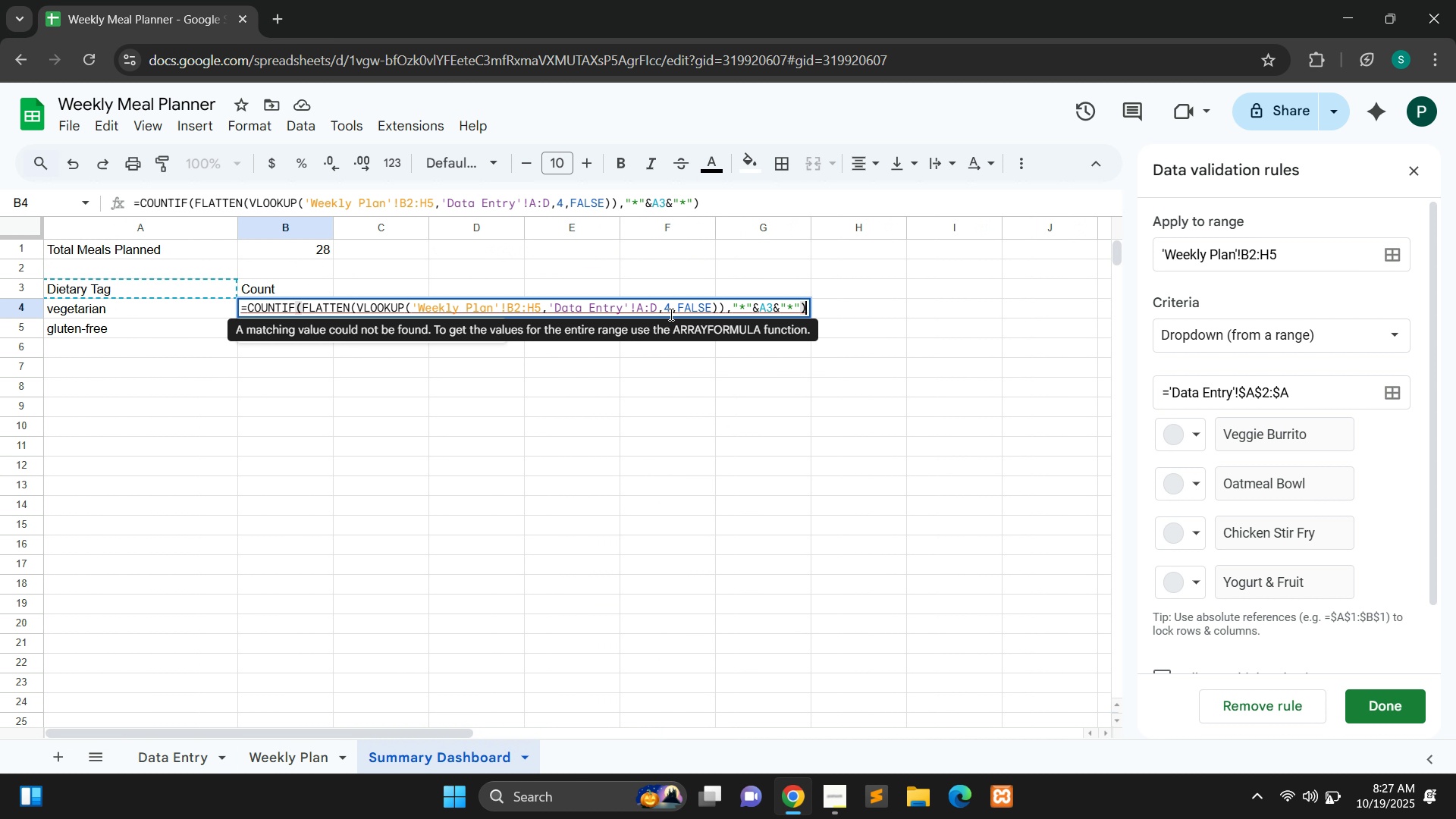 
left_click([190, 755])
 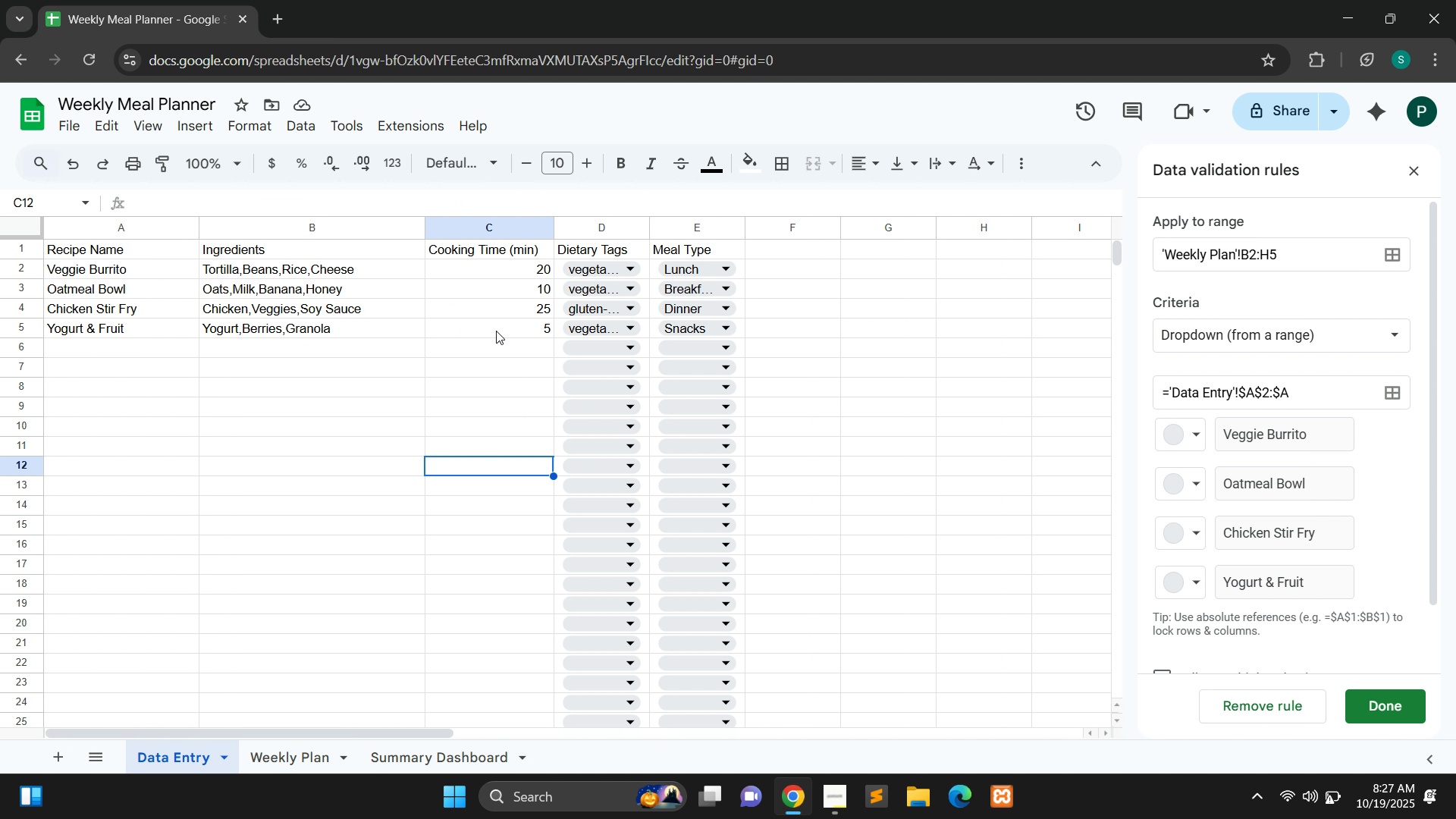 
wait(9.06)
 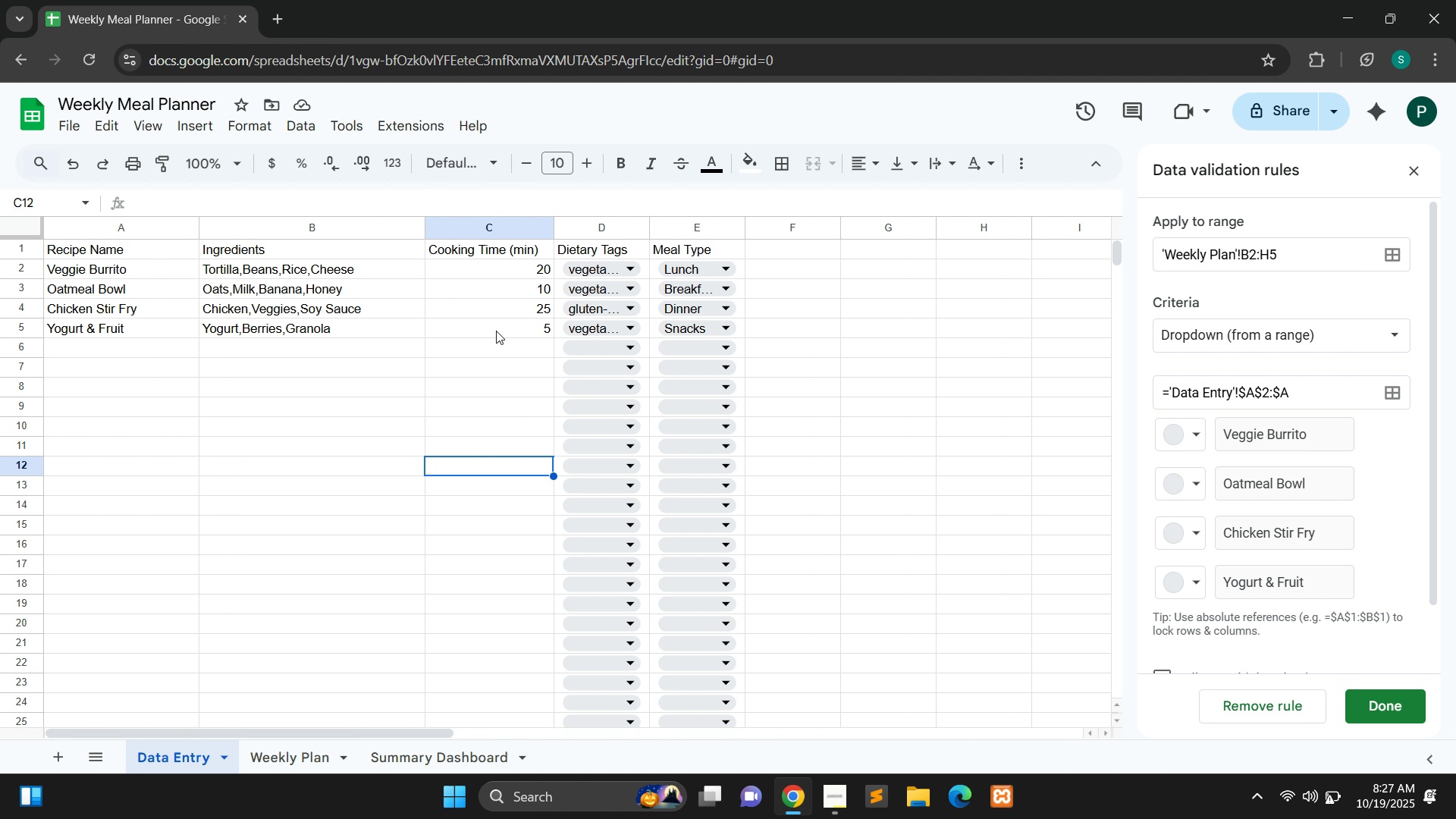 
left_click([422, 759])
 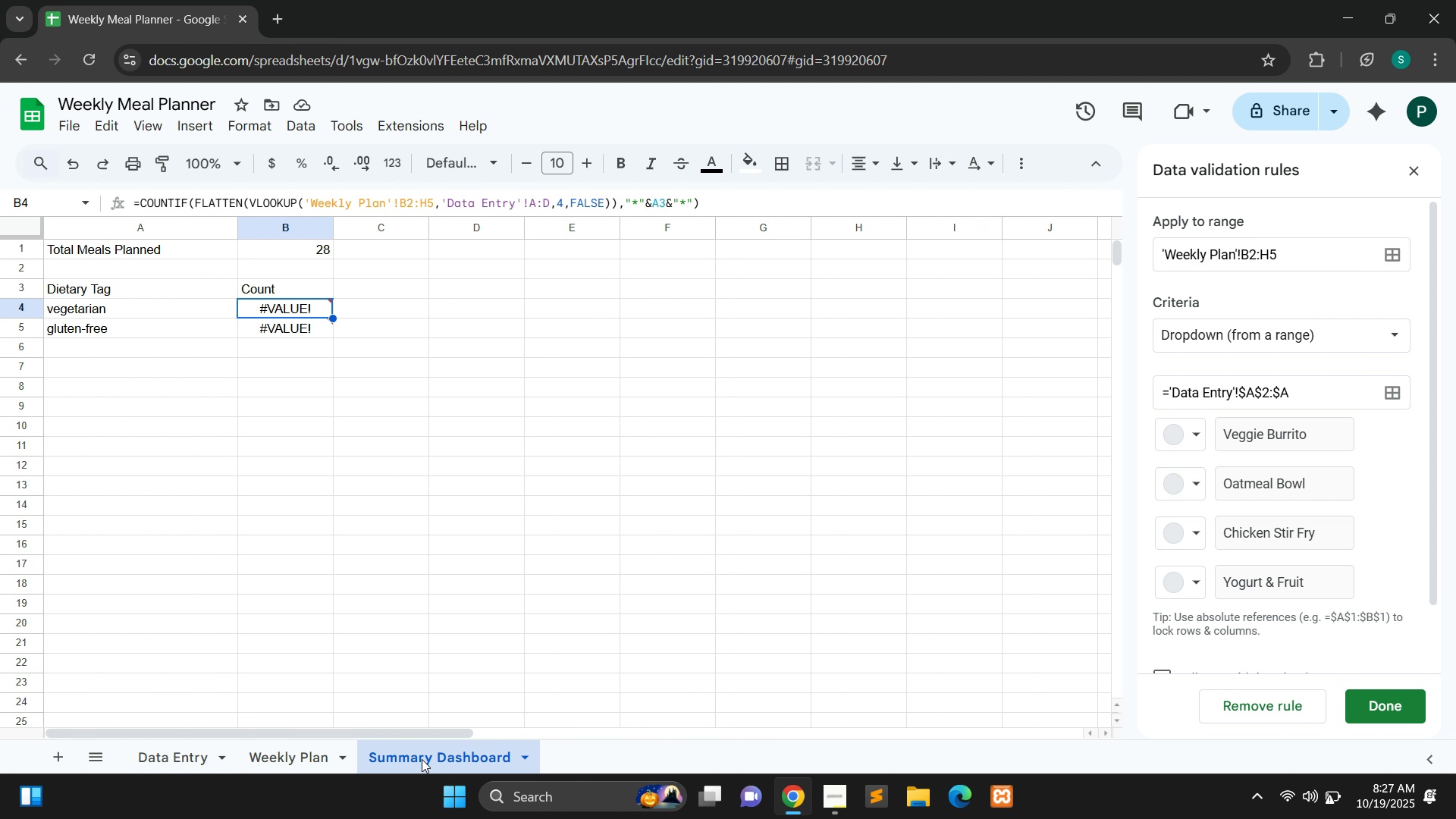 
left_click([422, 759])
 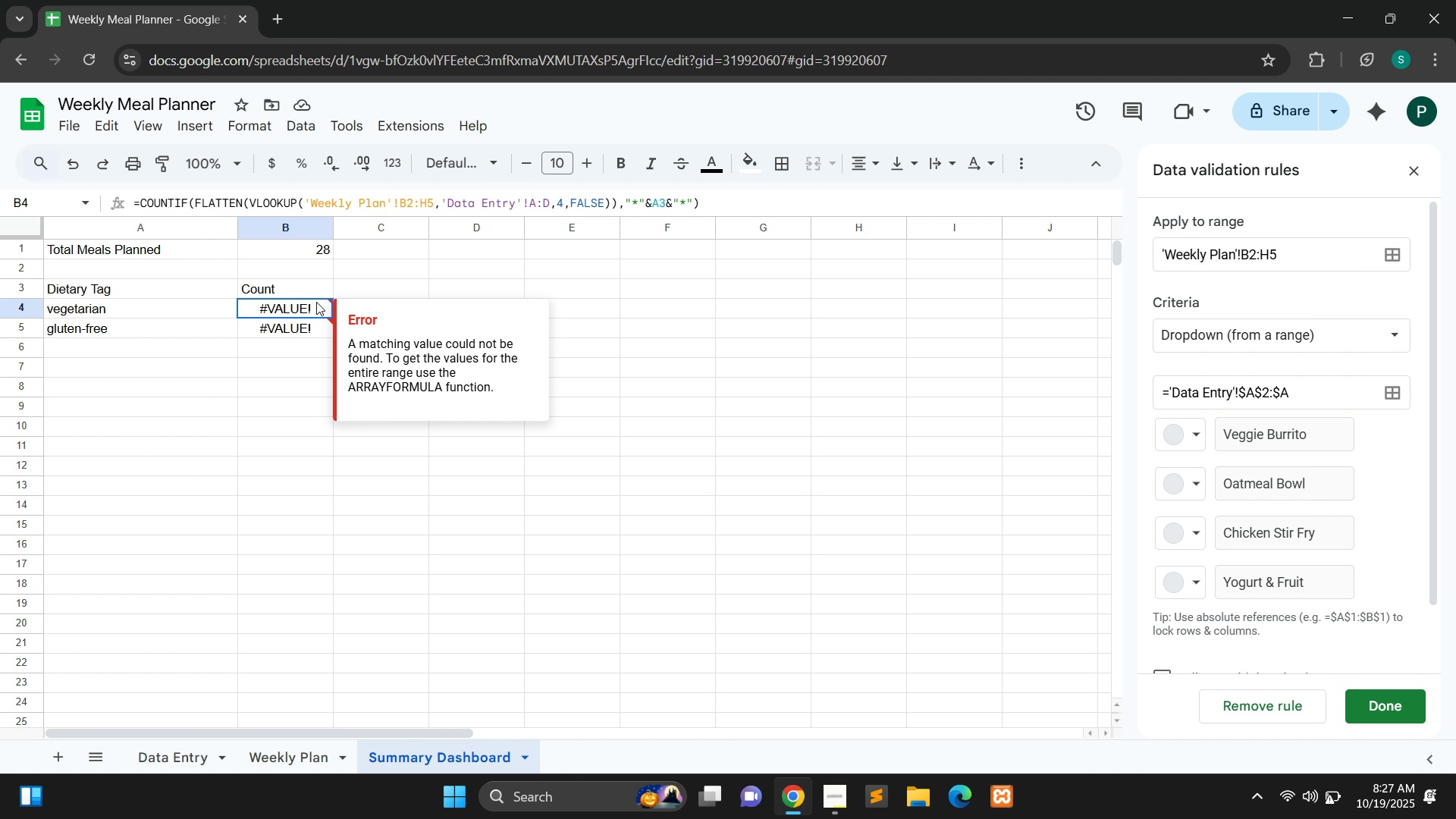 
left_click([316, 302])
 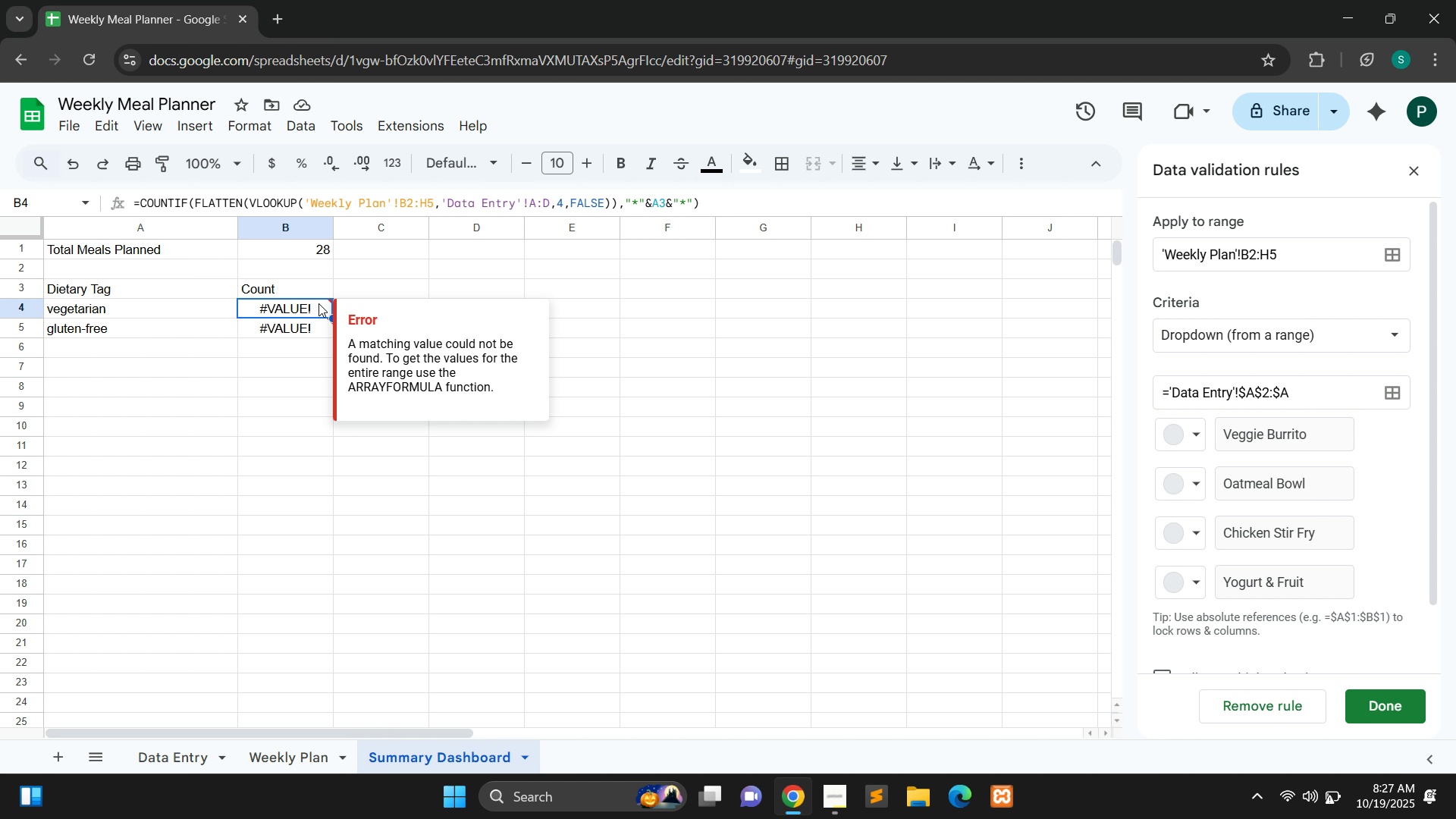 
left_click([318, 303])
 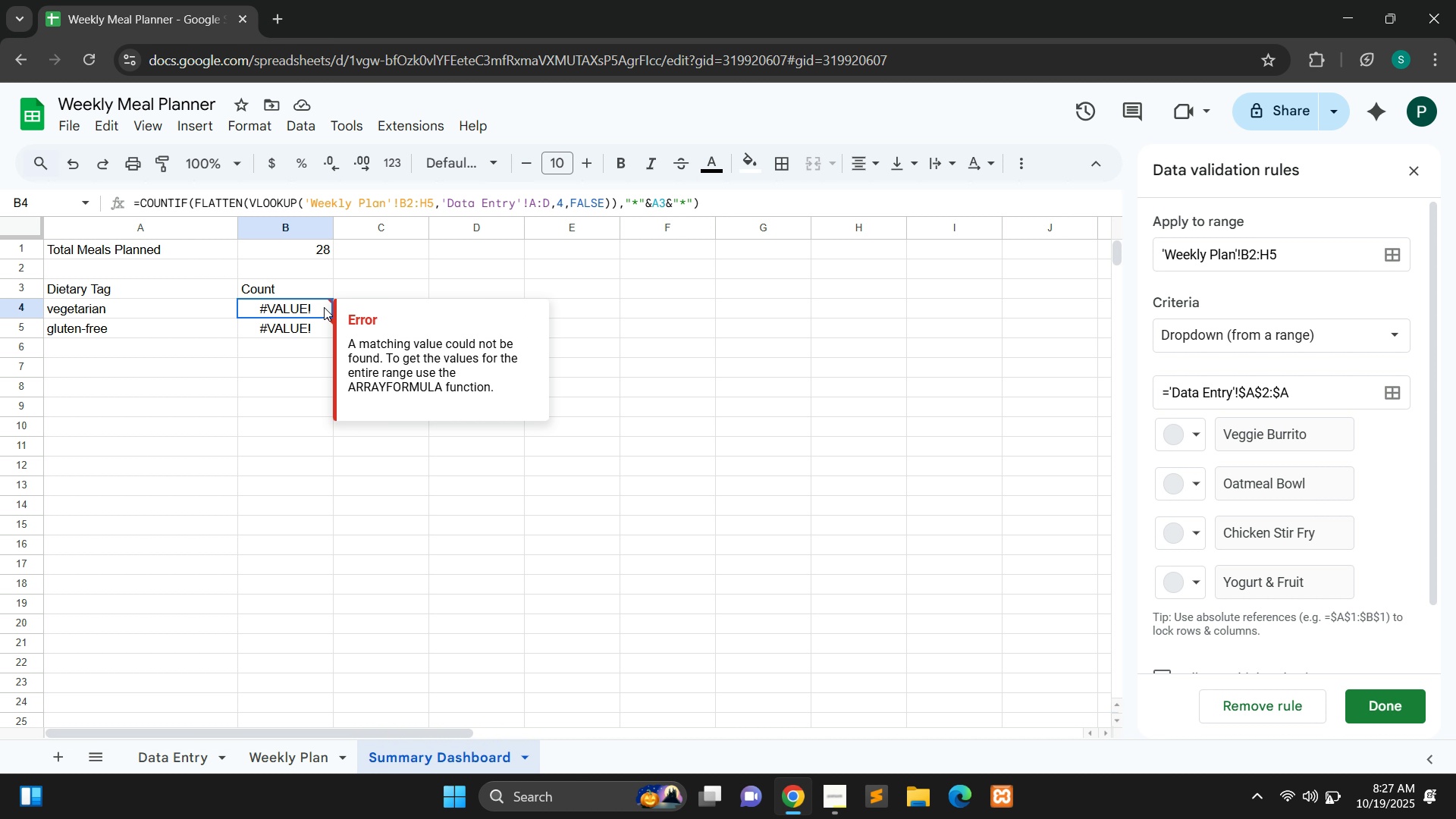 
double_click([324, 307])
 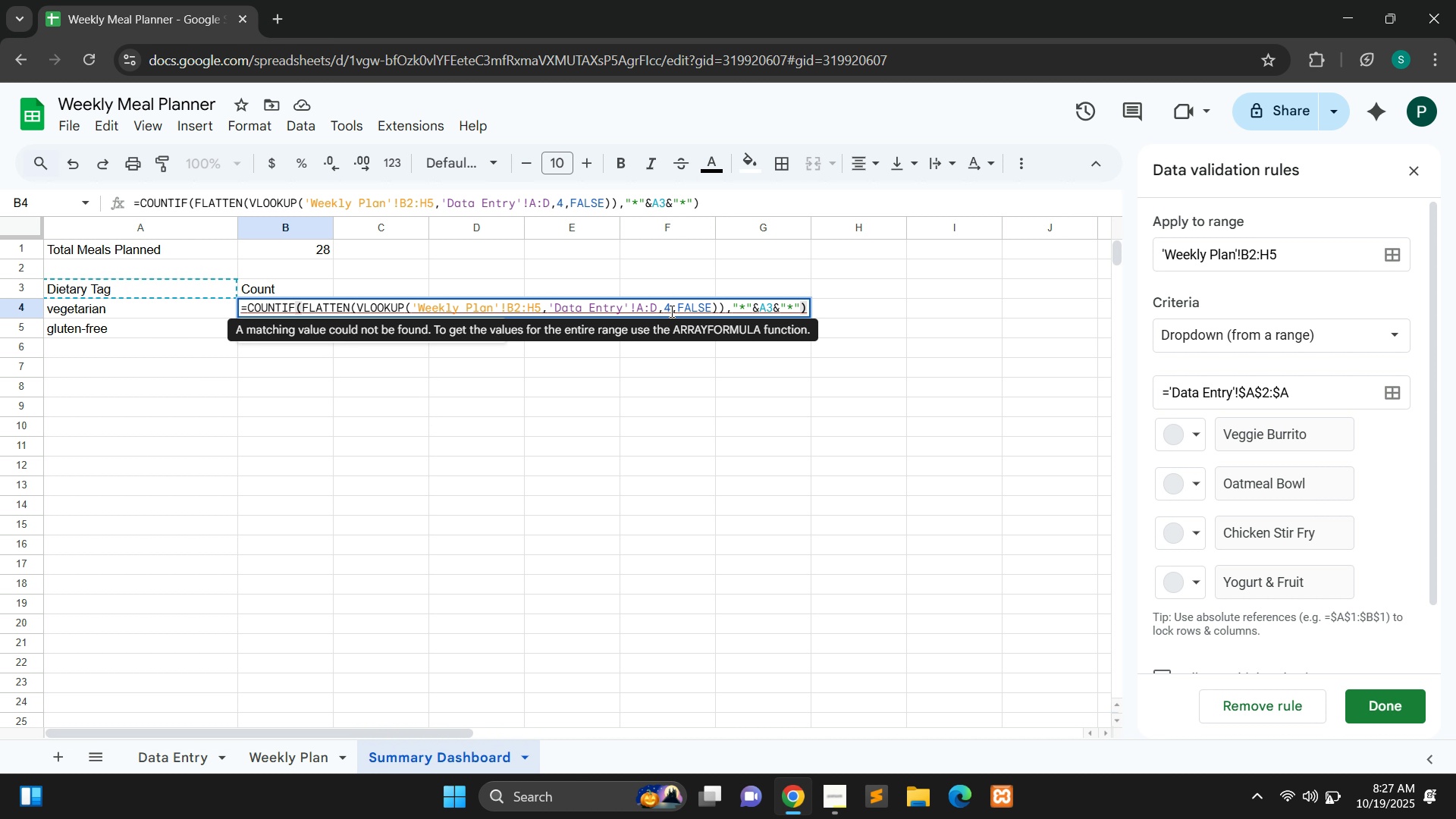 
left_click([674, 311])
 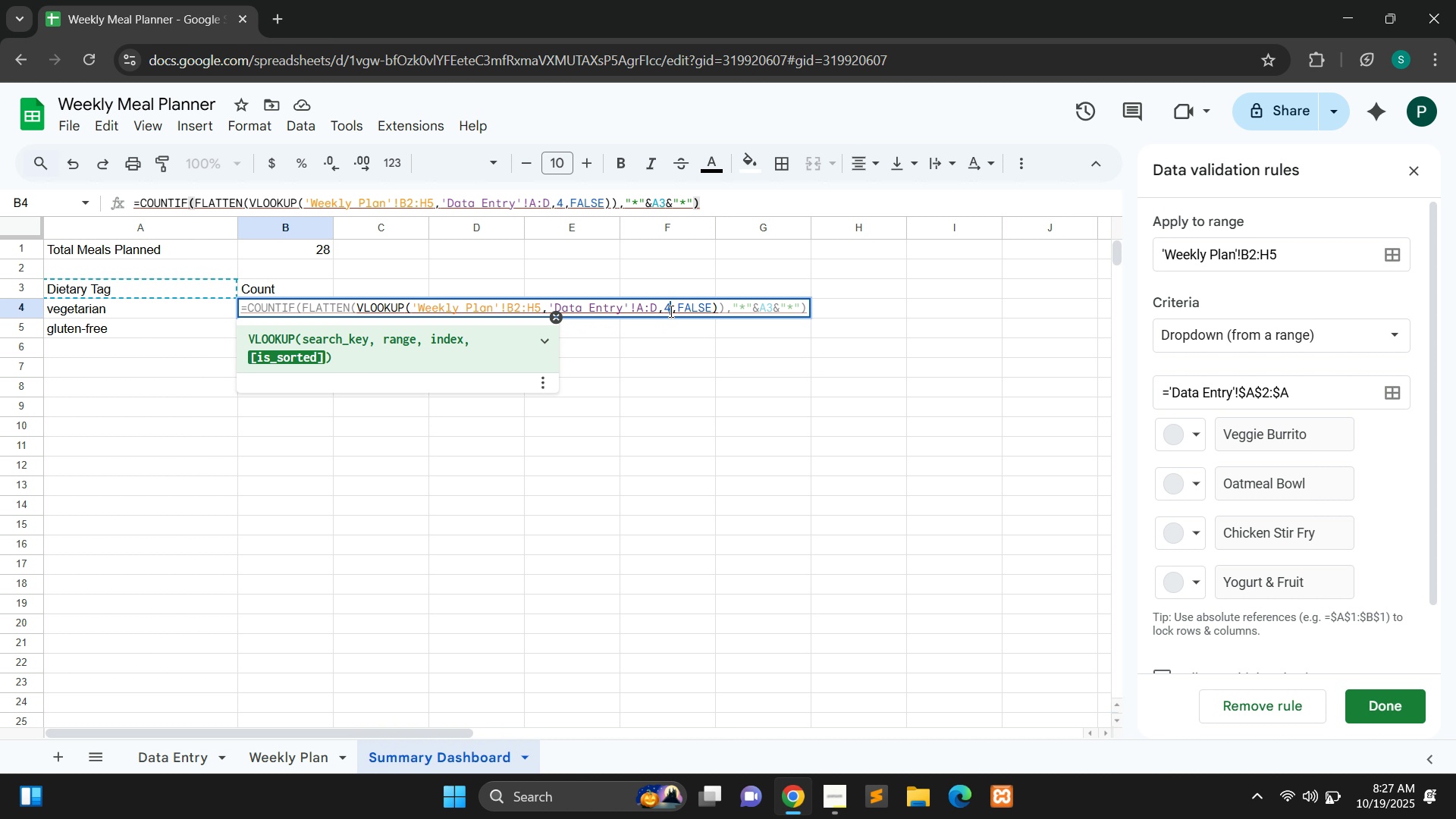 
left_click([670, 311])
 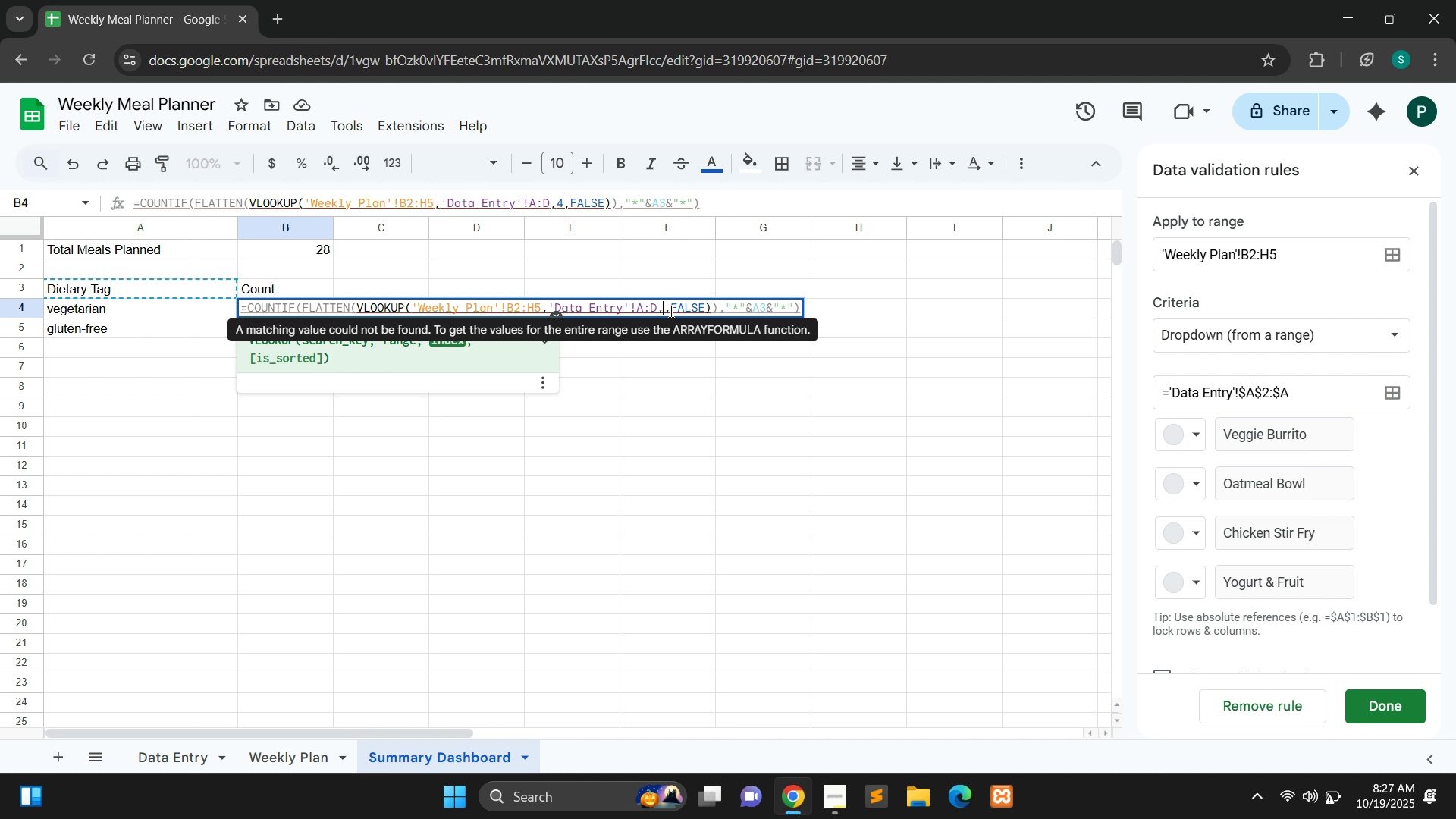 
key(Backspace)
 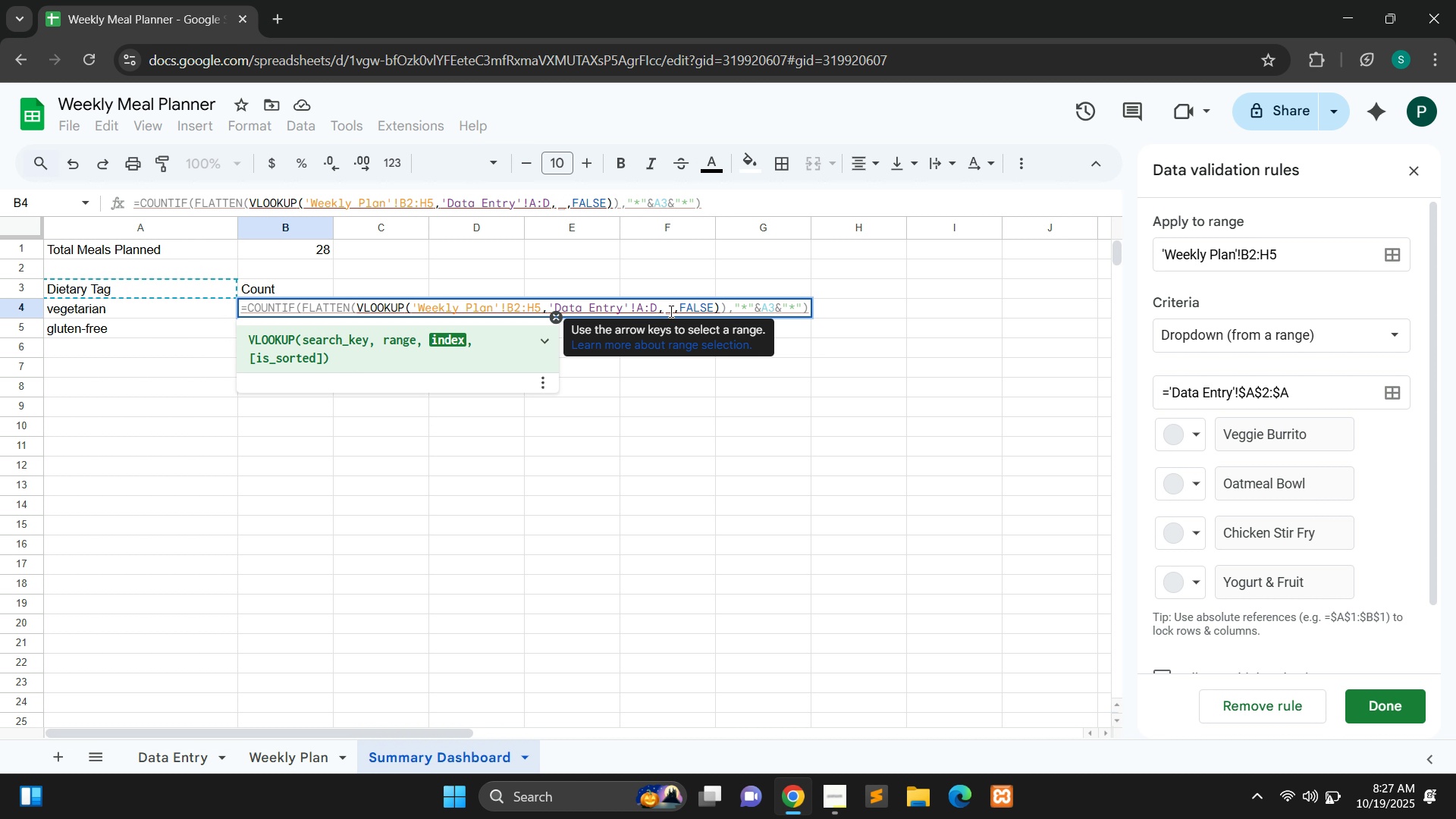 
key(5)
 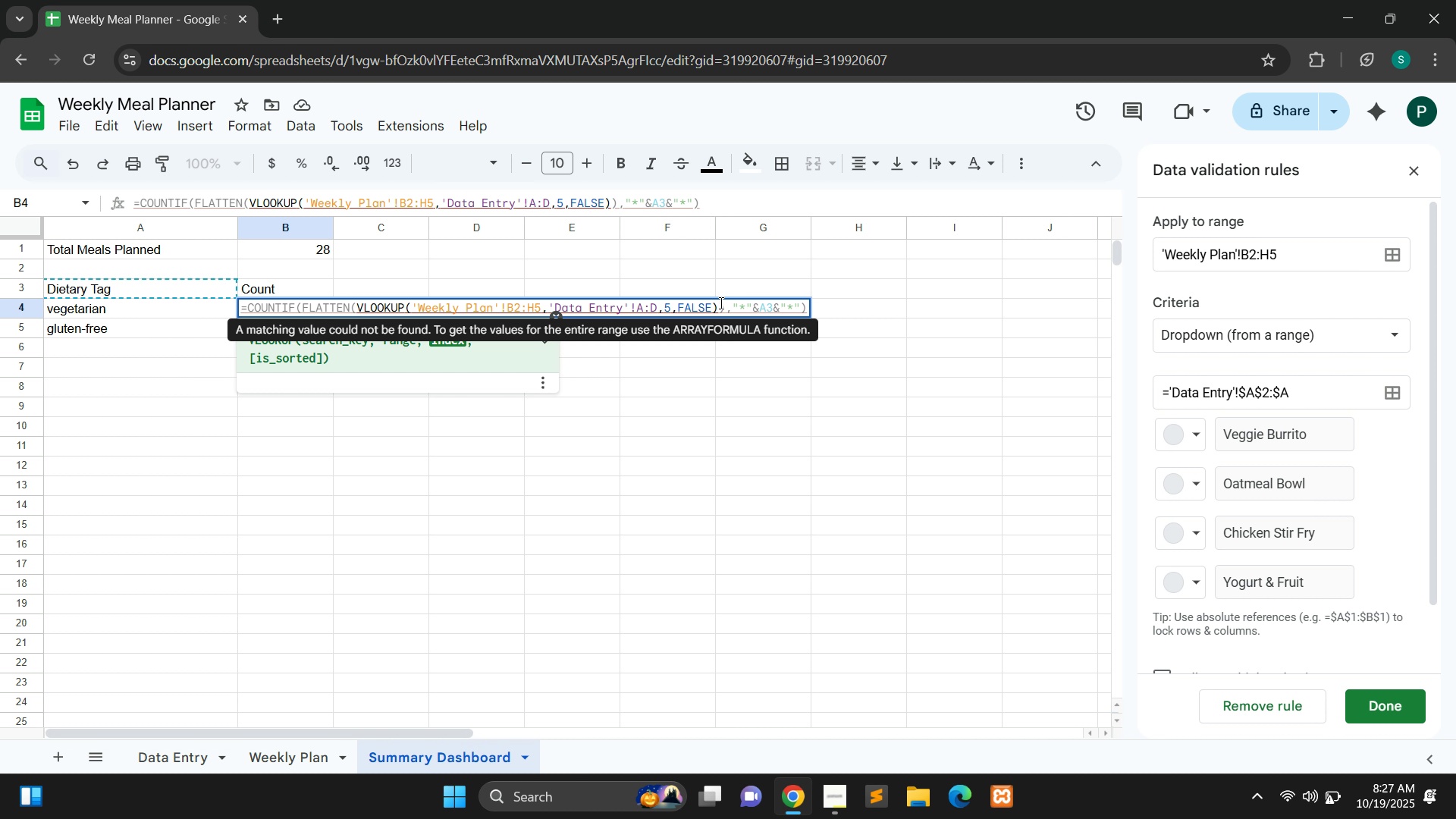 
key(Enter)
 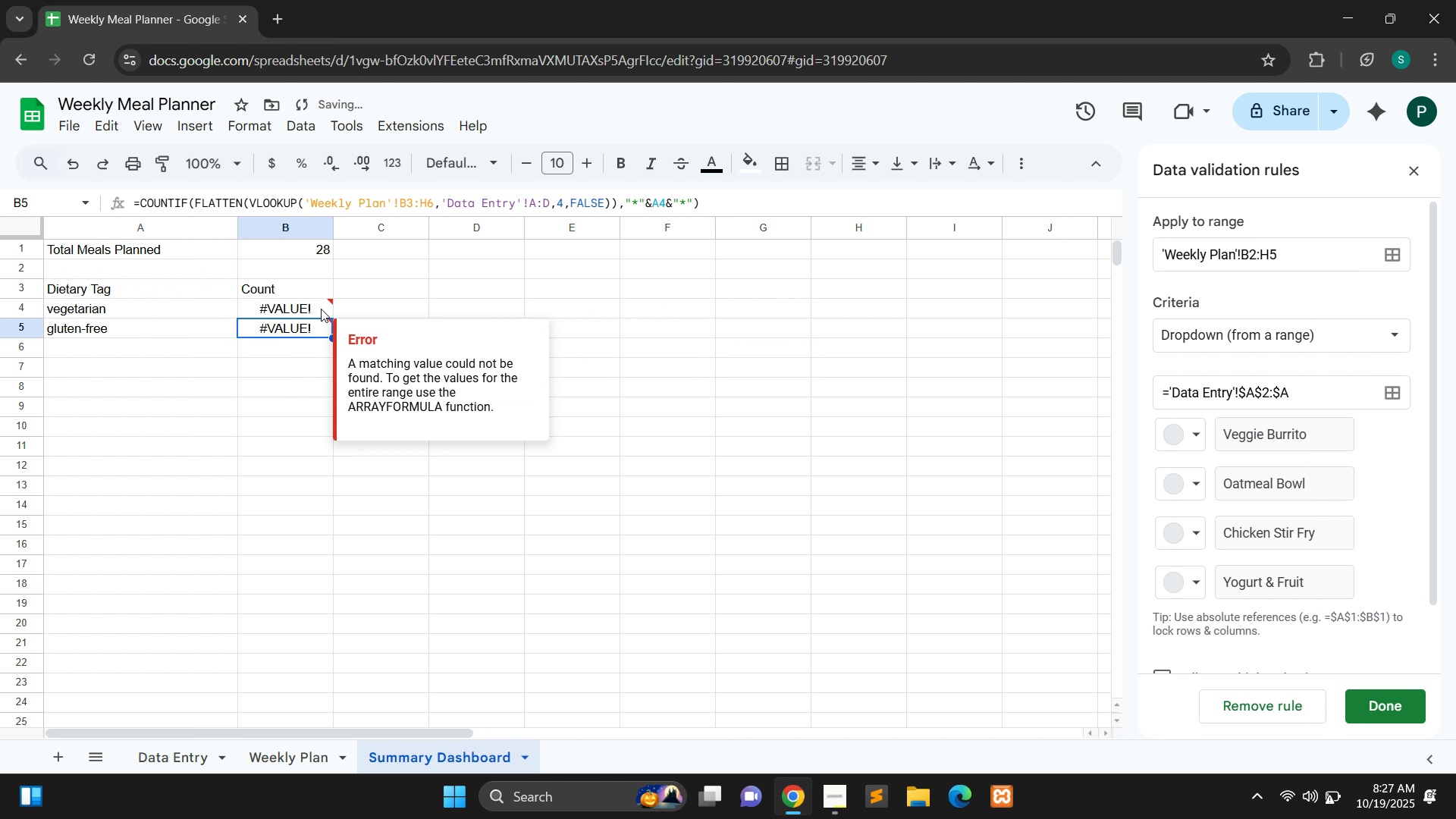 
left_click([321, 308])
 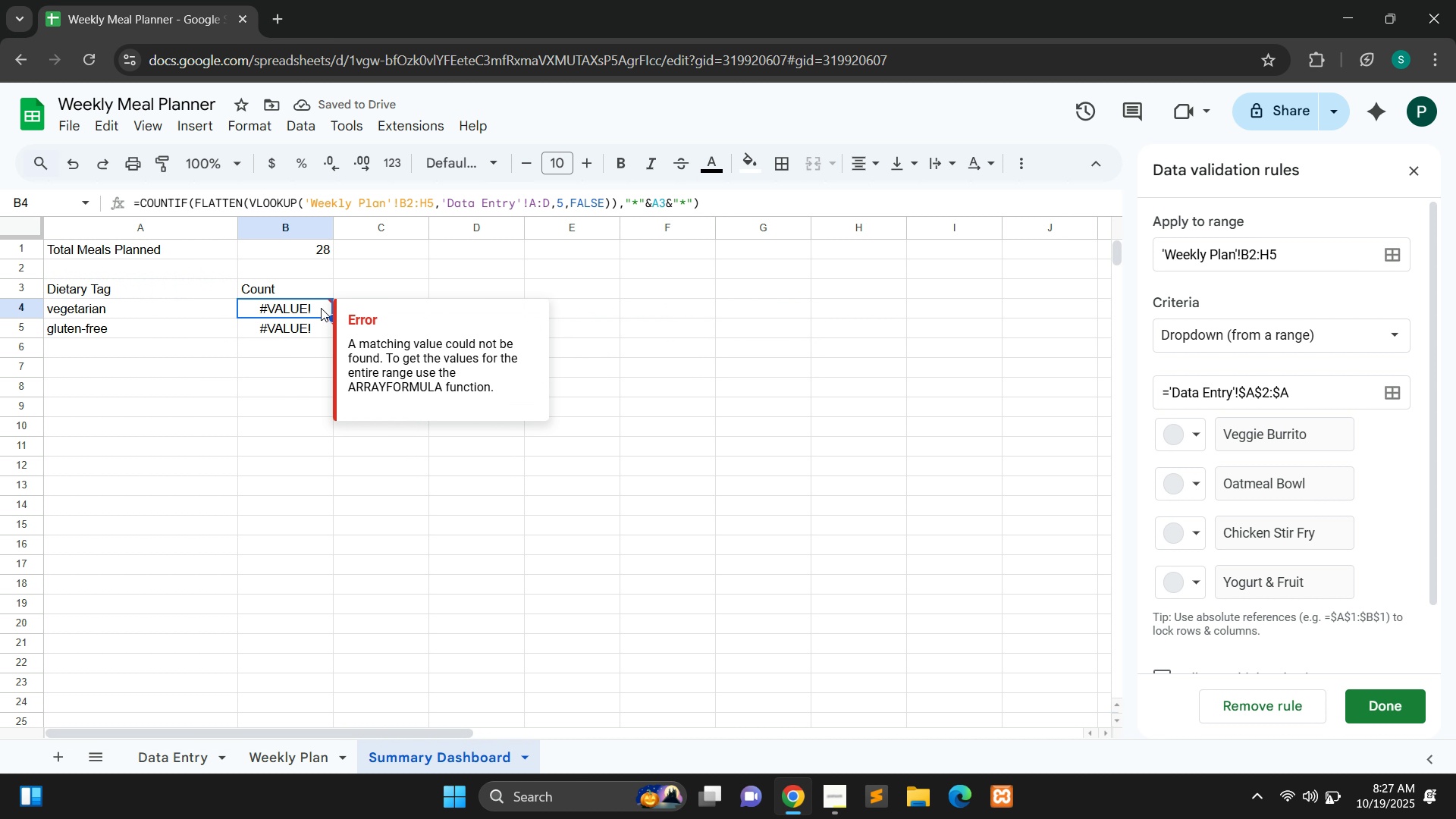 
left_click([321, 308])
 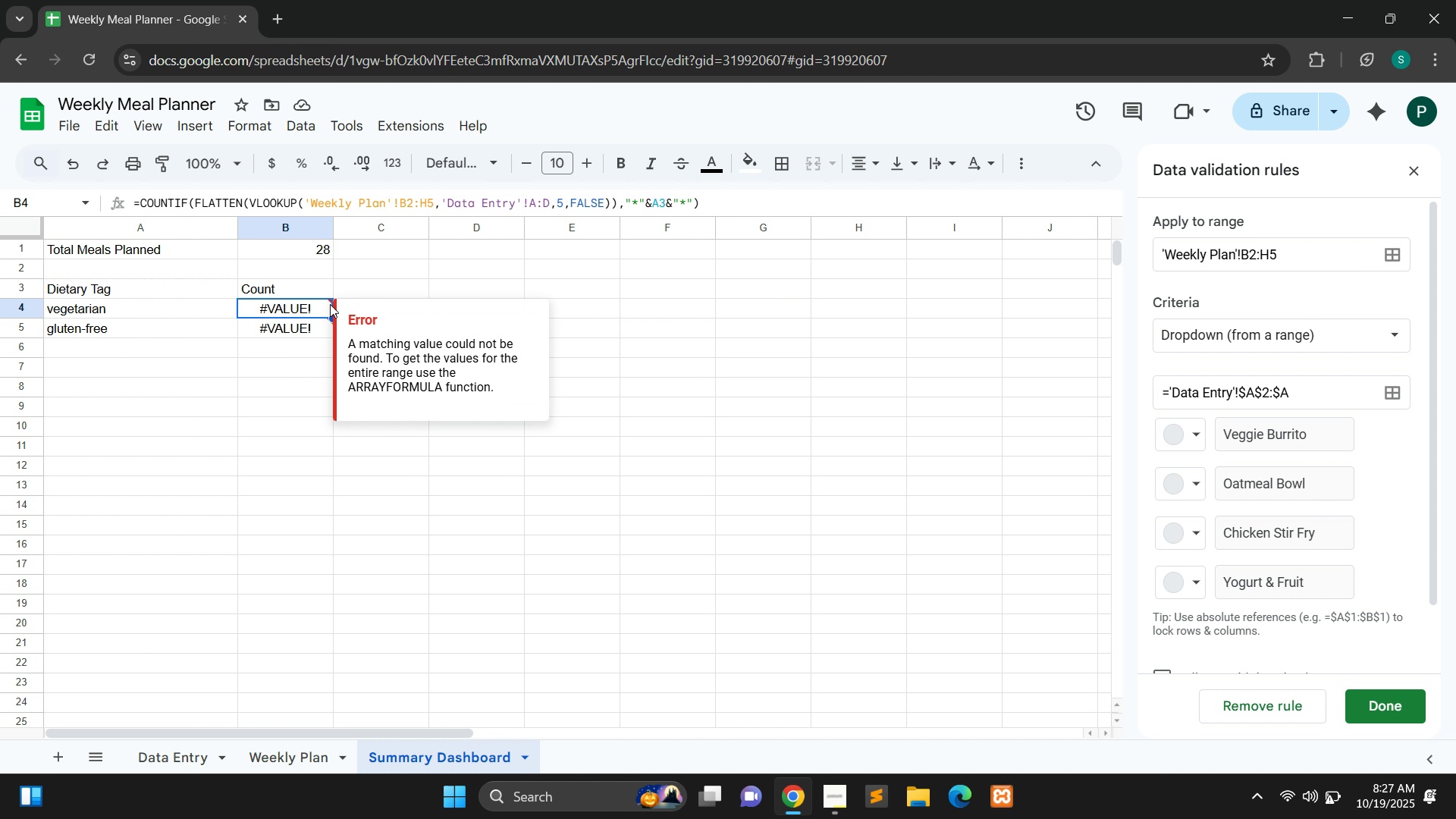 
left_click([330, 306])
 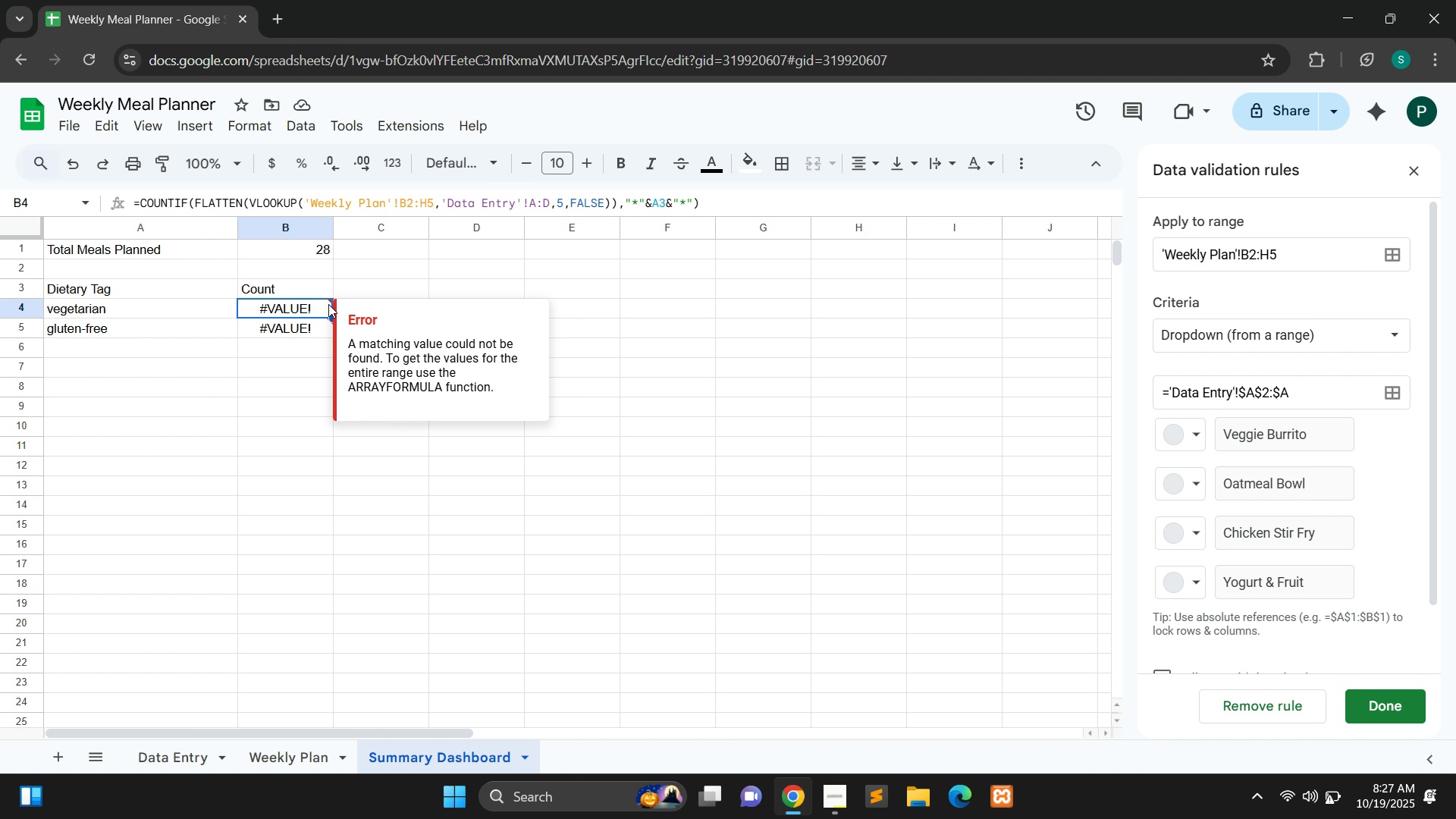 
left_click([328, 304])
 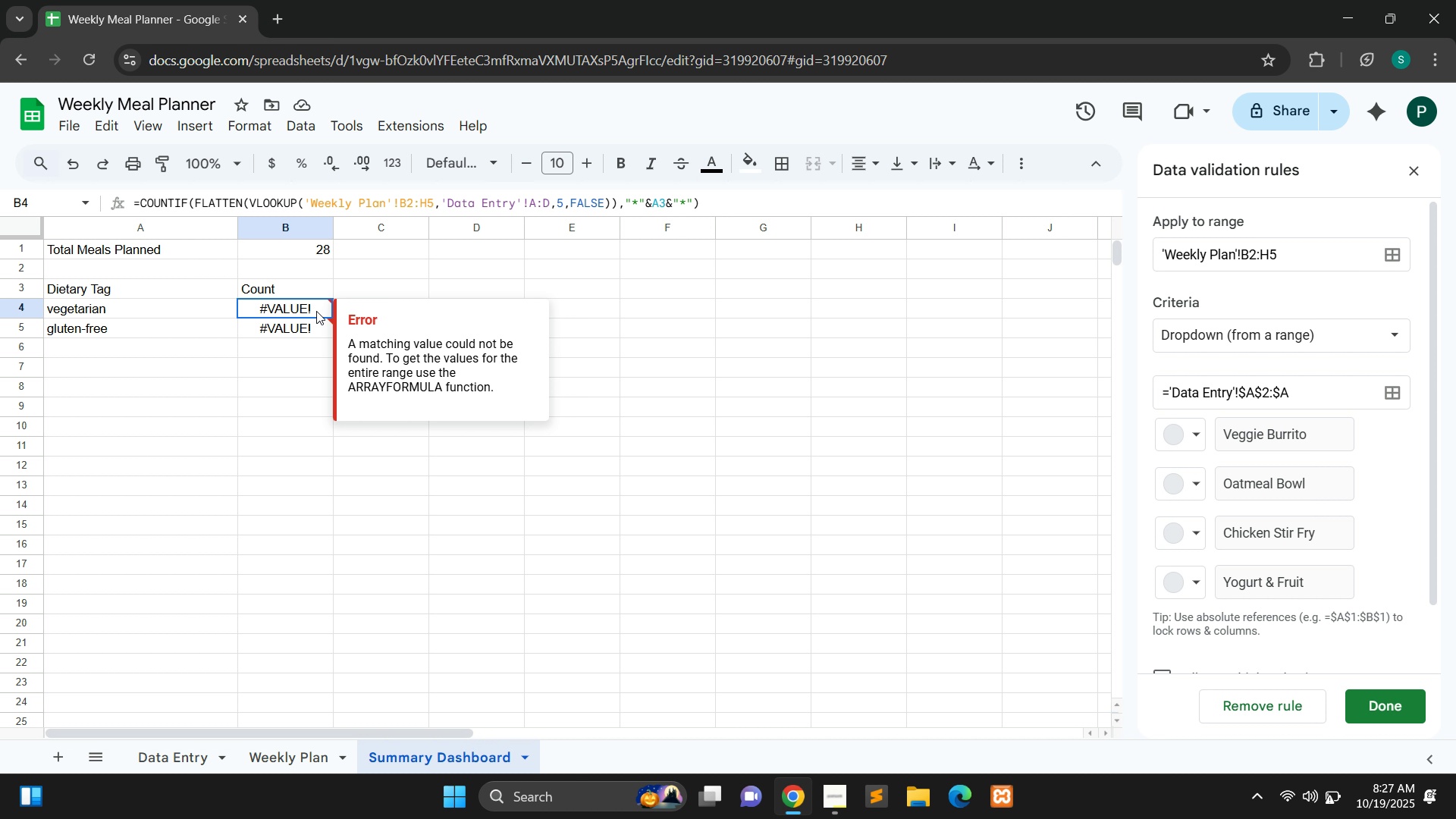 
double_click([316, 311])
 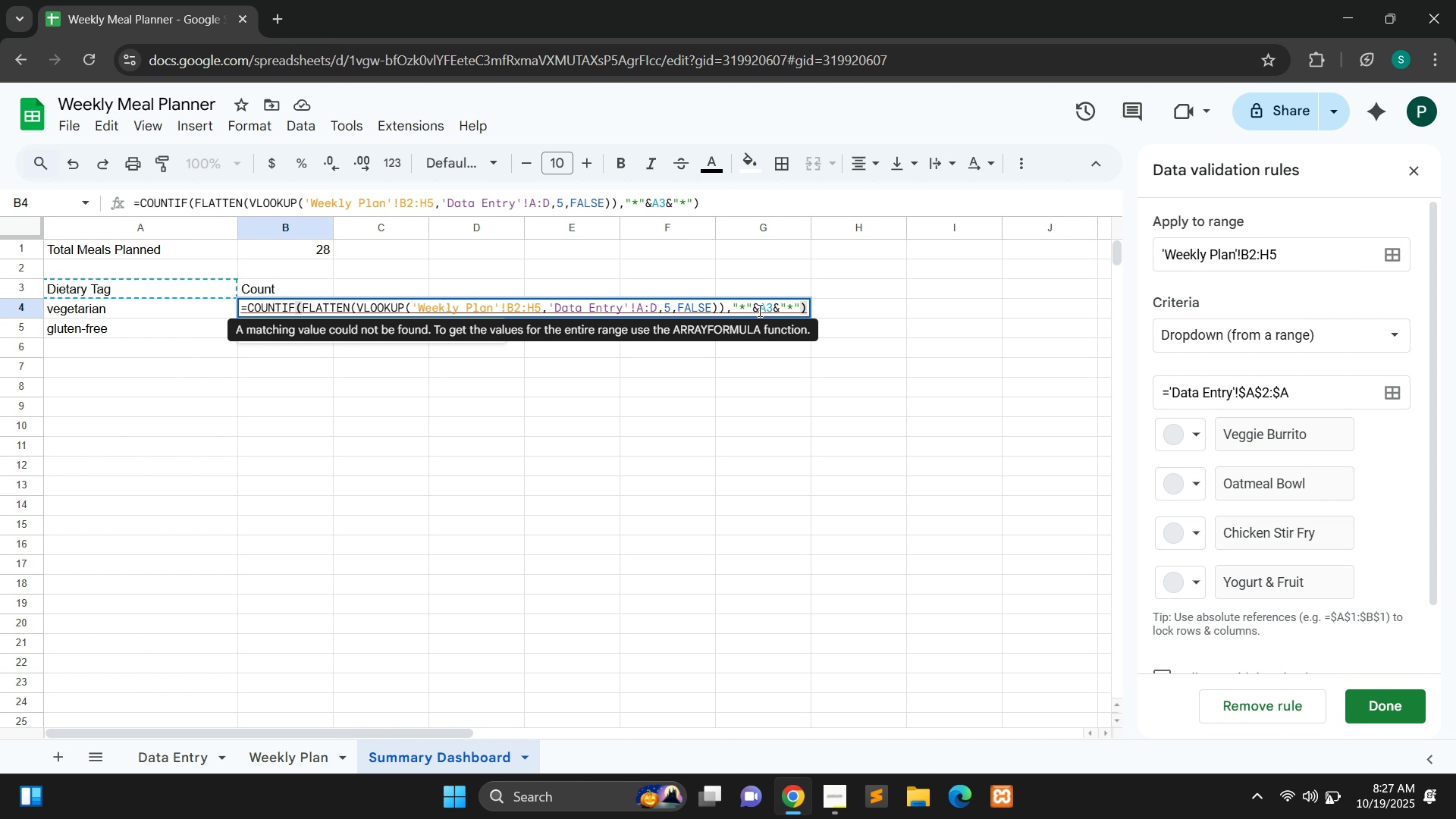 
key(Control+A)
 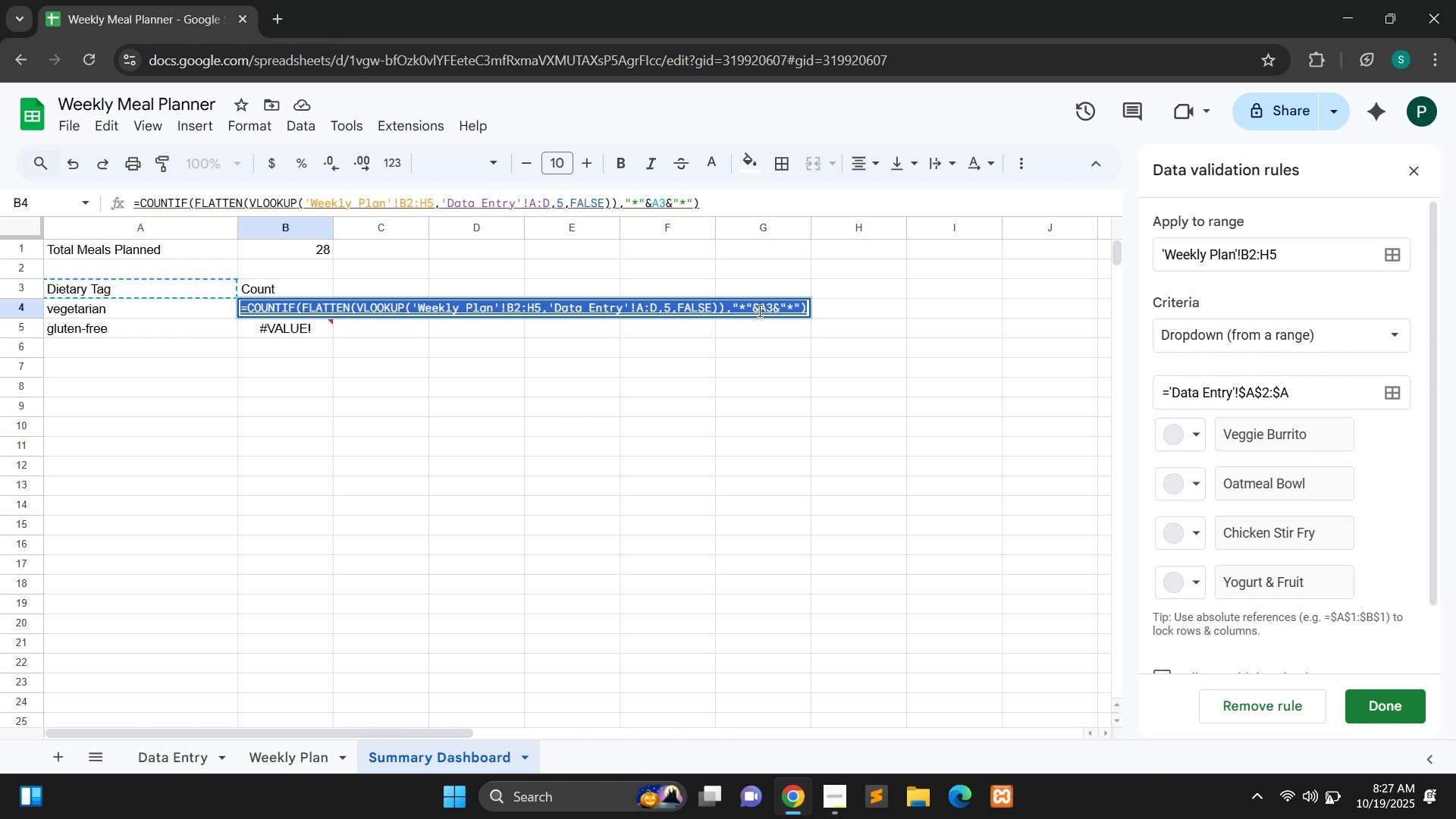 
key(Control+C)
 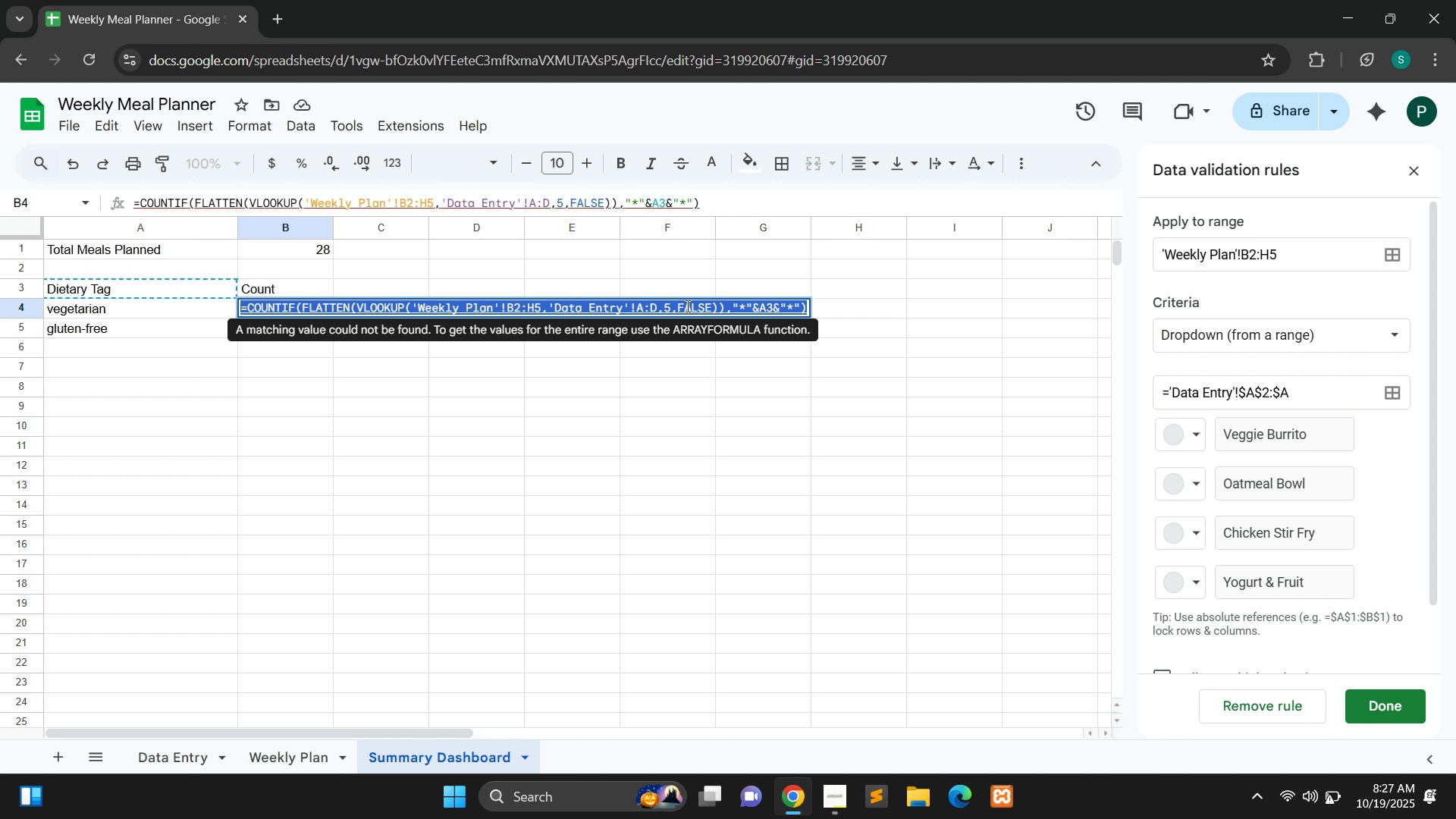 
wait(10.93)
 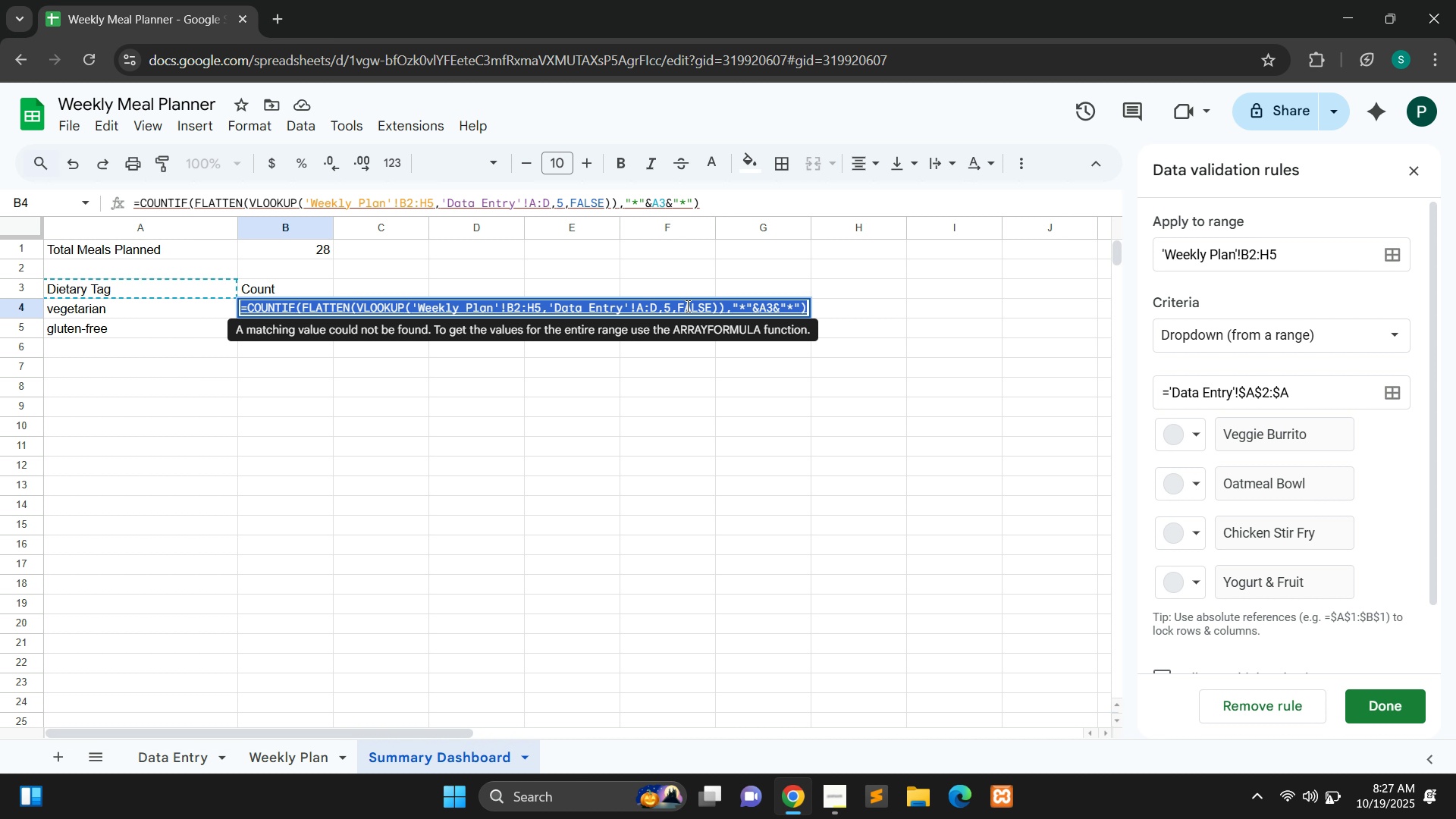 
left_click([676, 311])
 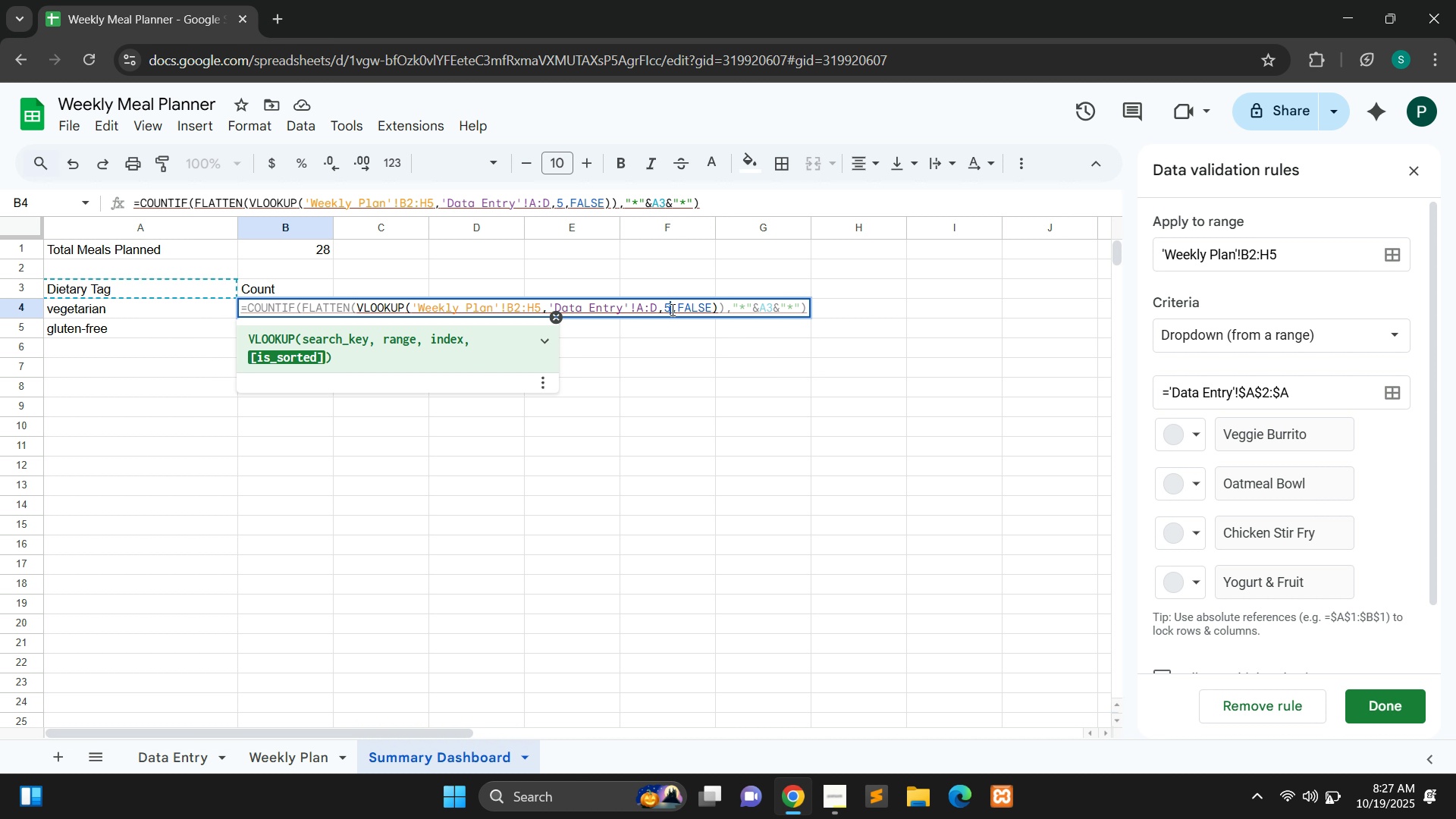 
left_click([671, 309])
 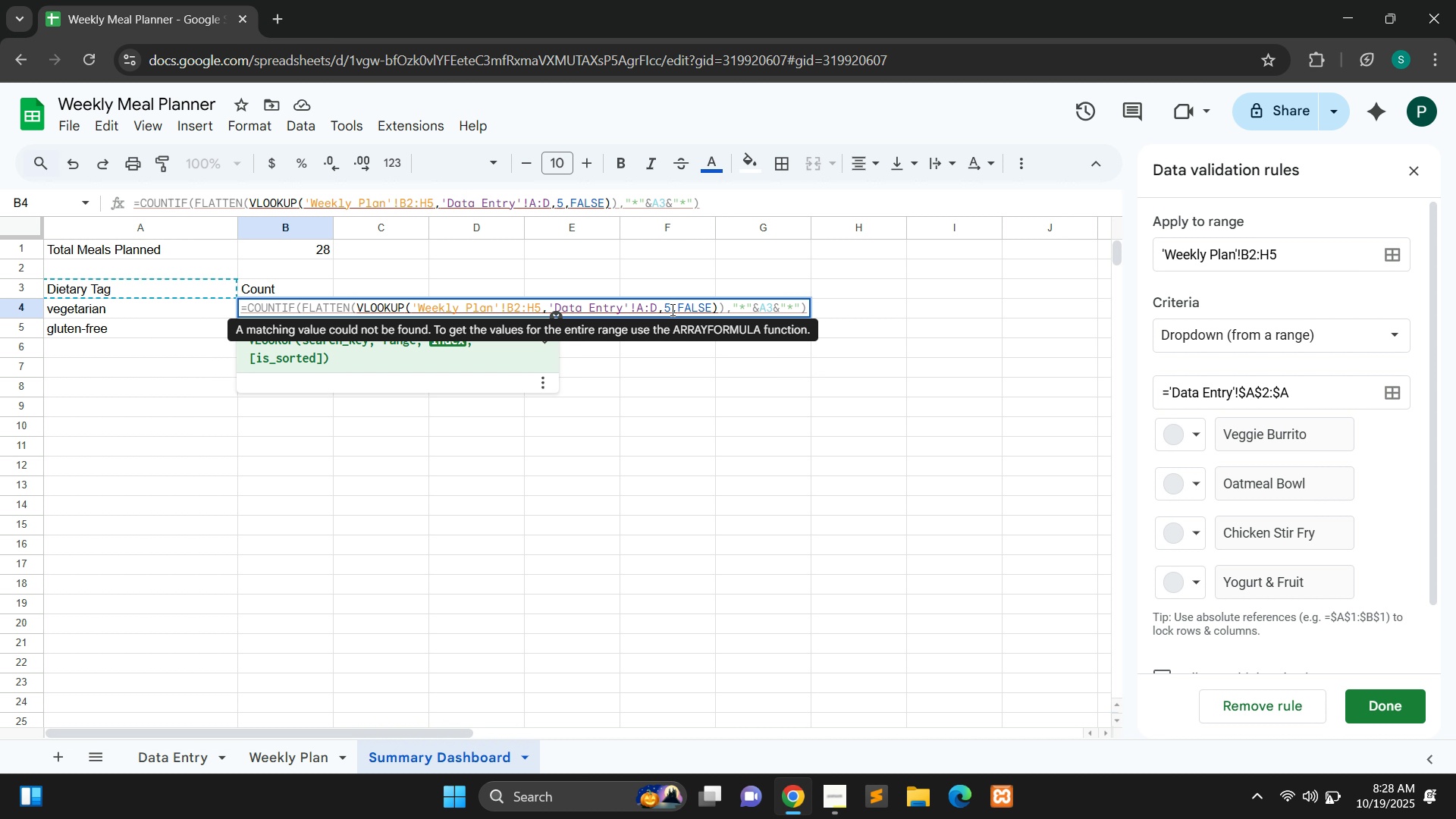 
key(Backspace)
 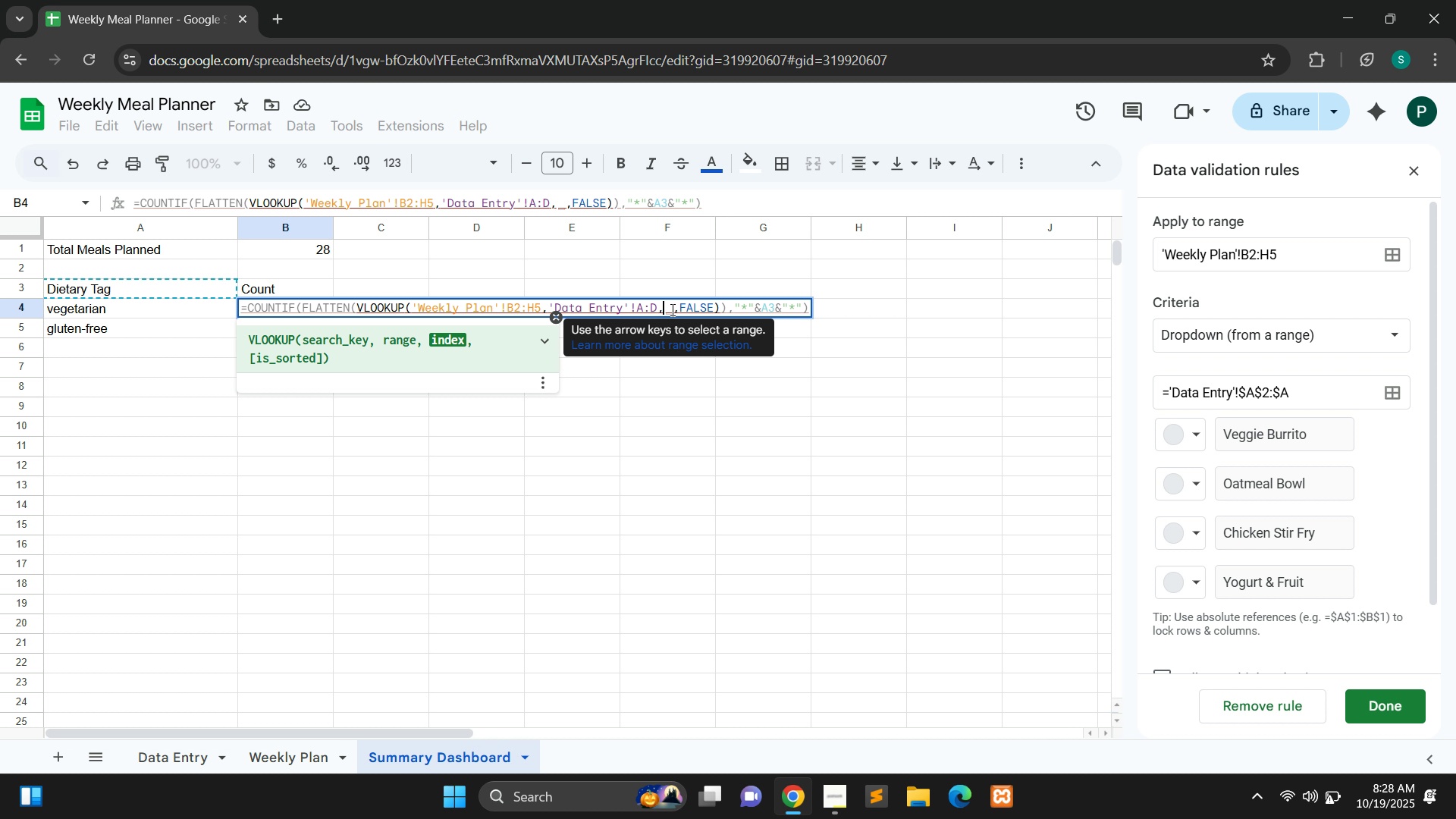 
key(4)
 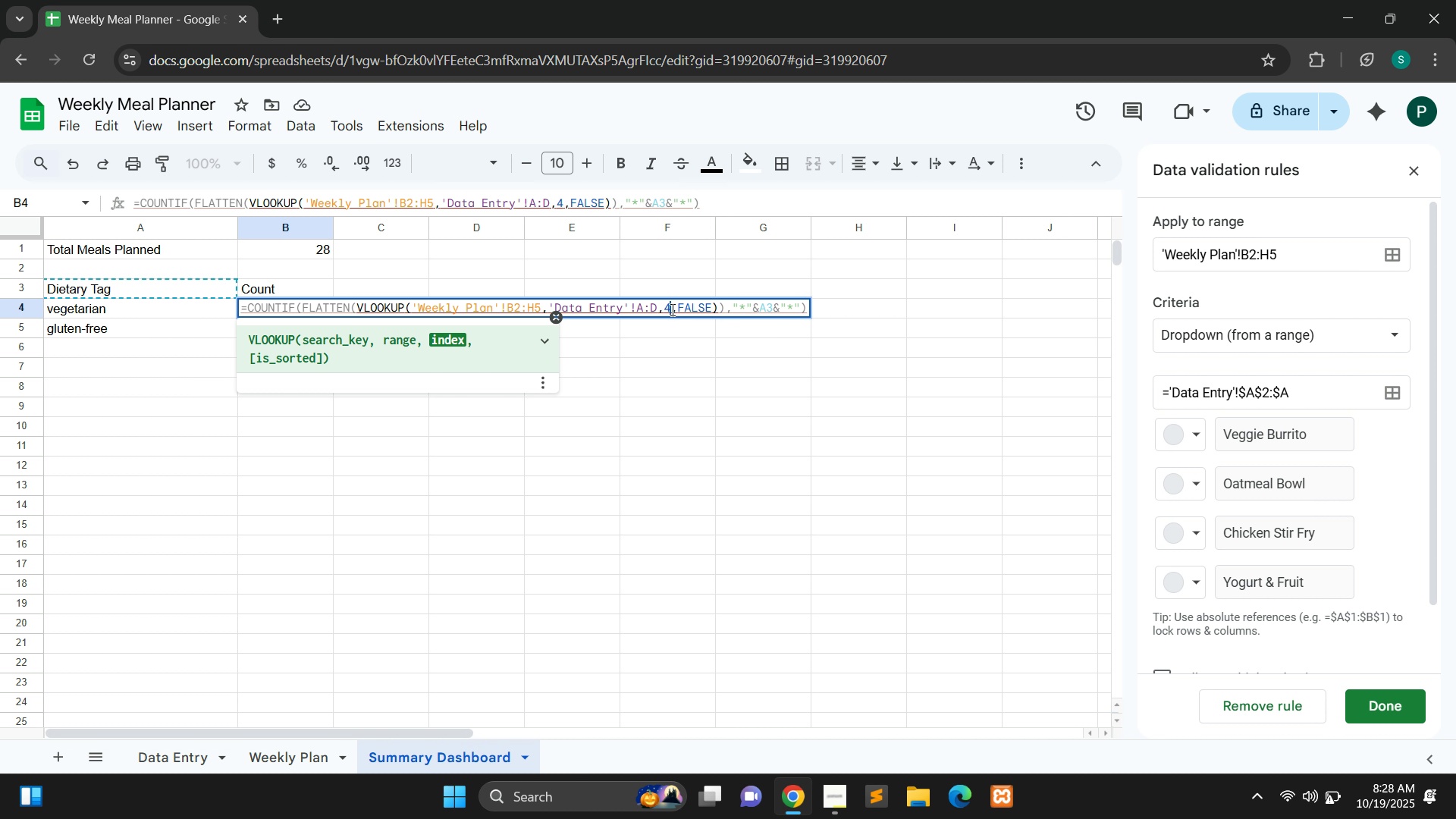 
left_click([671, 309])
 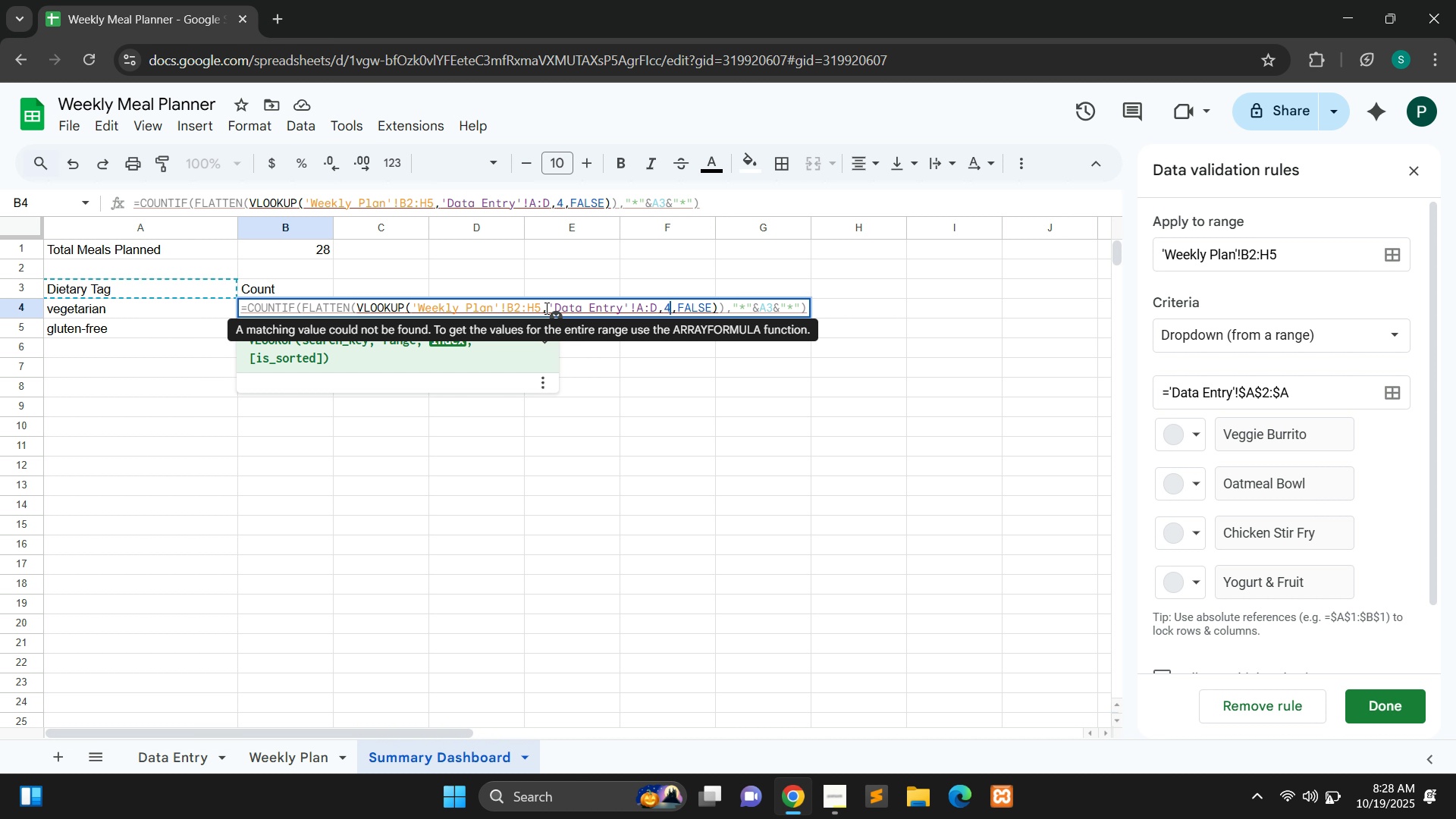 
wait(8.46)
 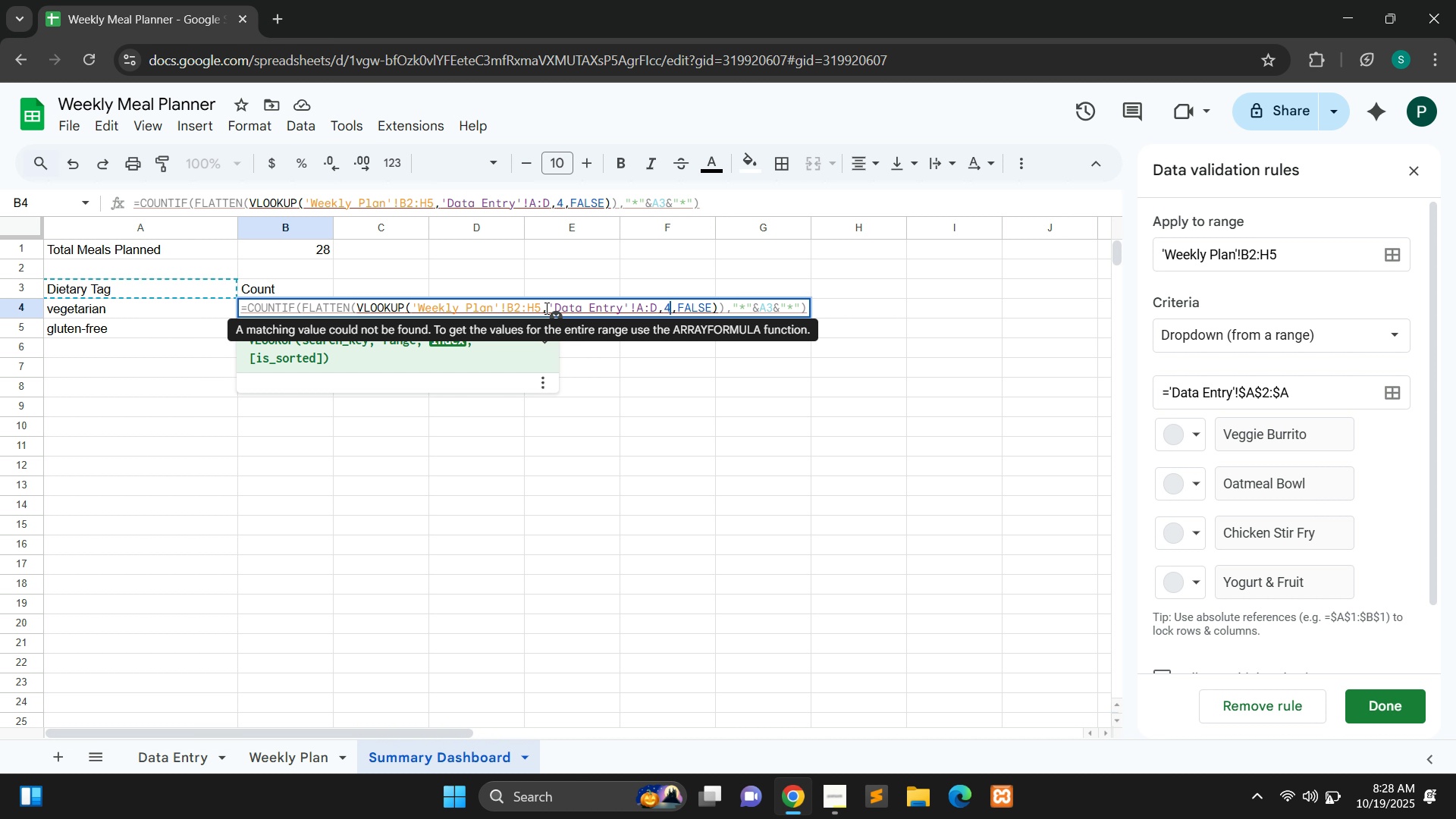 
left_click([700, 329])
 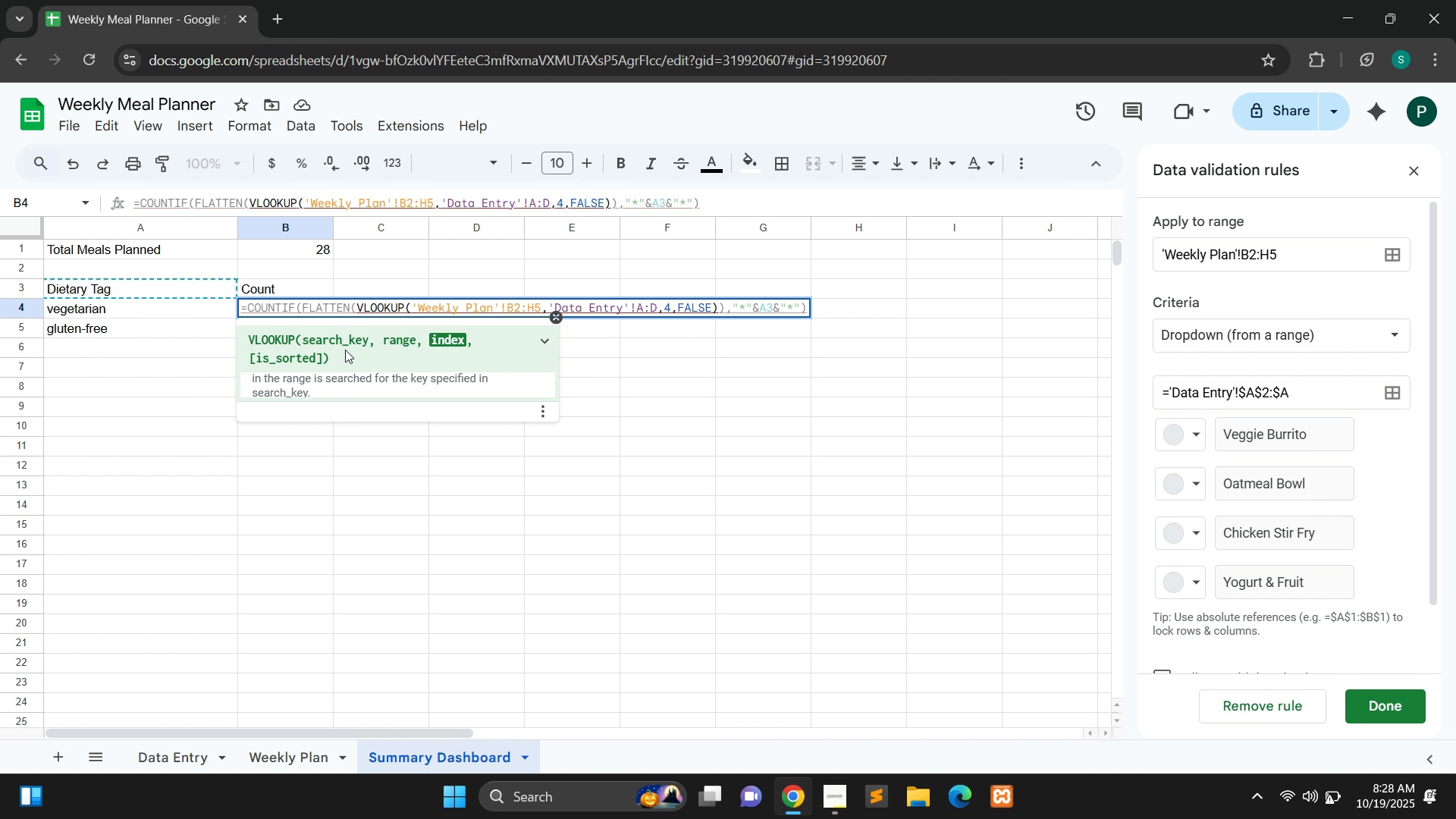 
left_click([345, 350])
 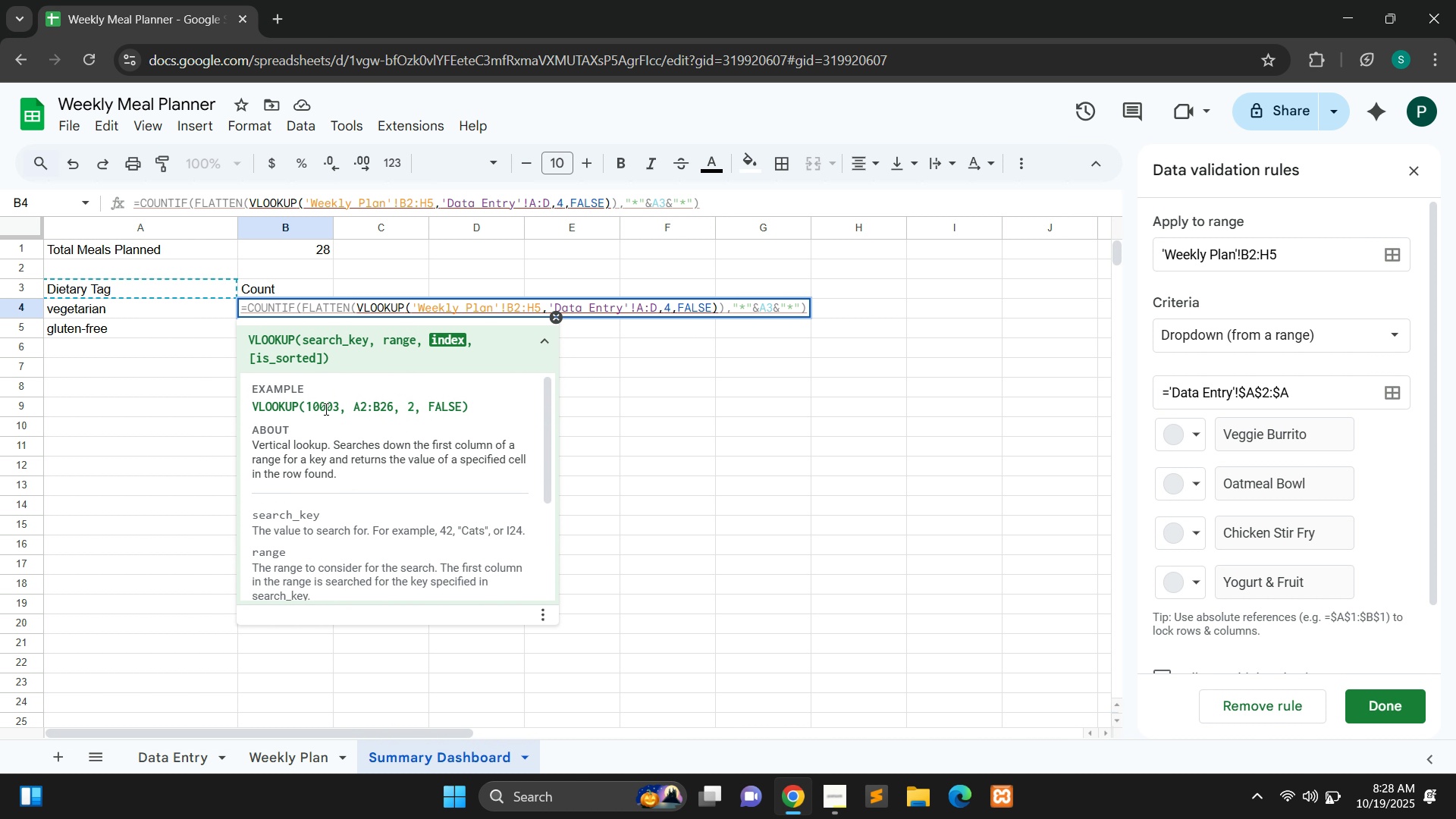 
left_click([332, 409])
 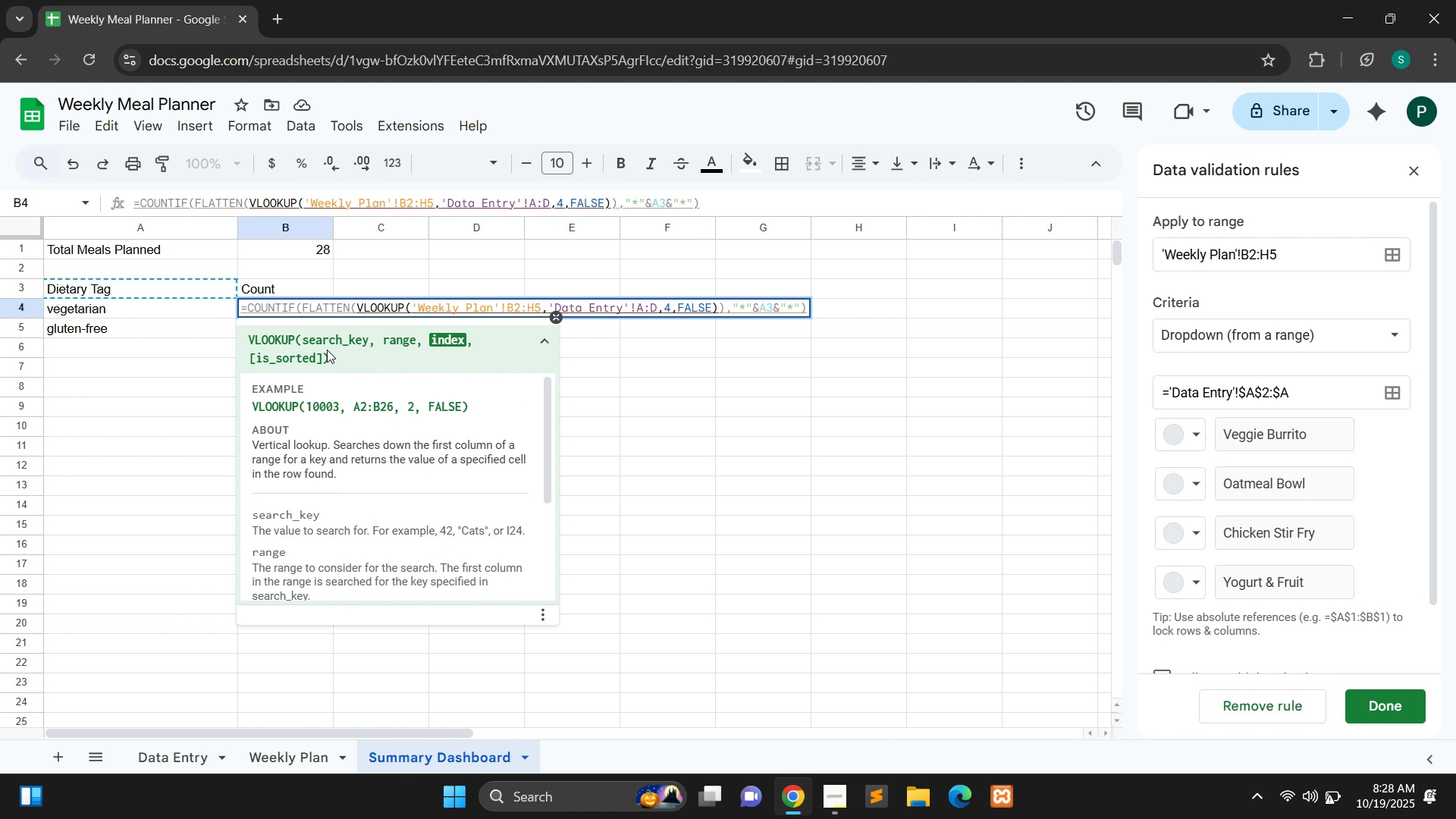 
left_click([312, 353])
 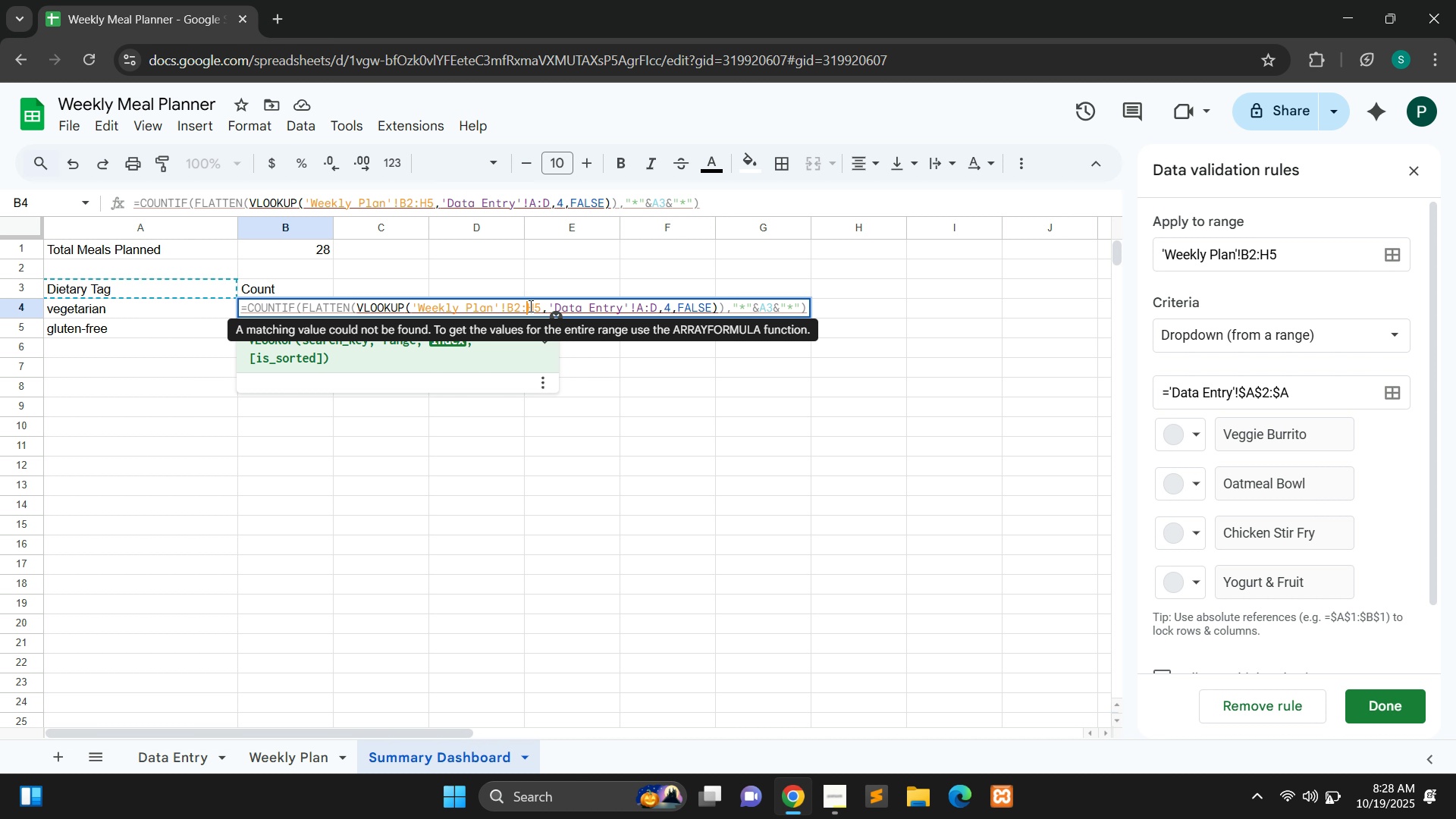 
left_click([529, 306])
 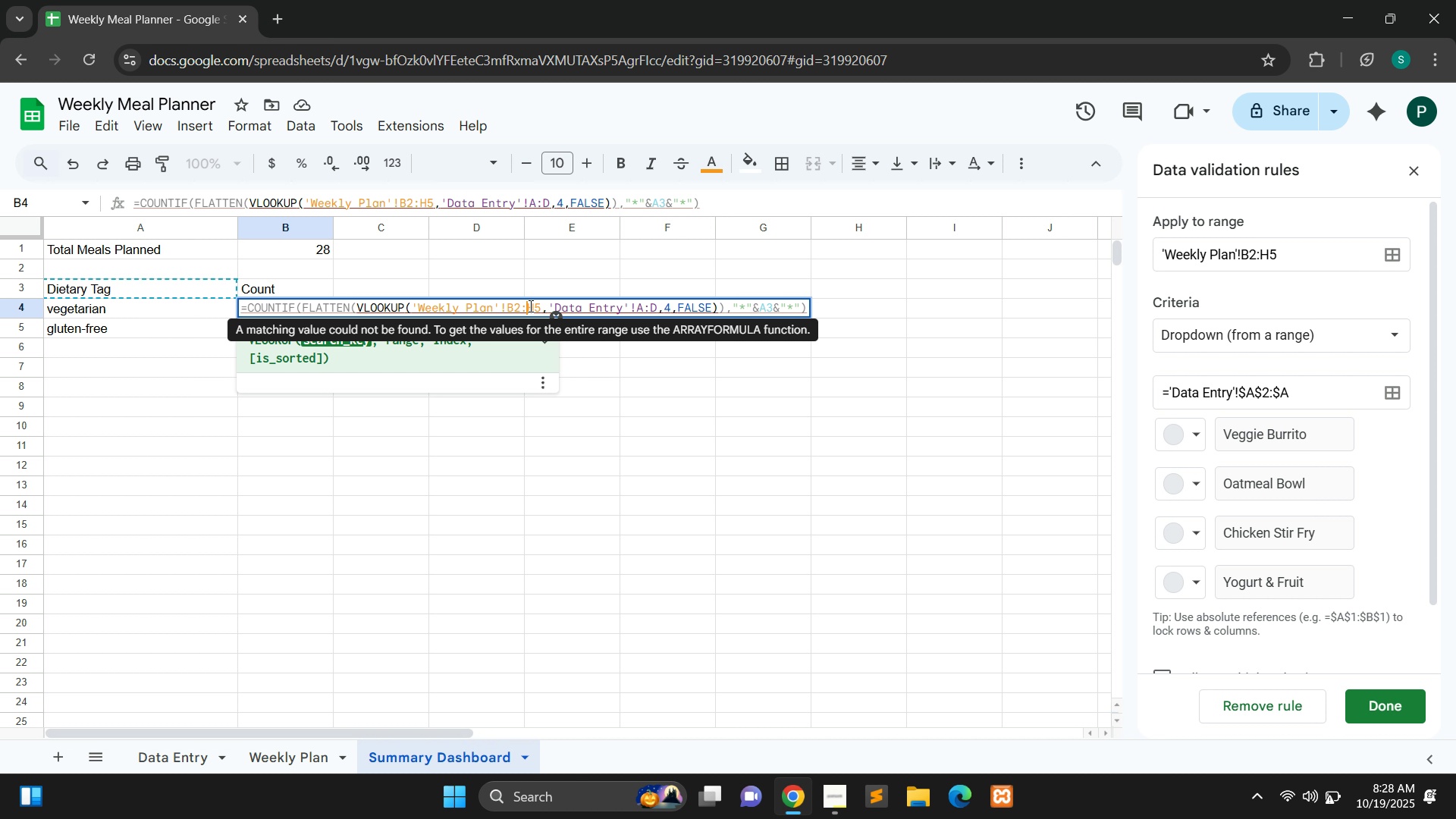 
key(Enter)
 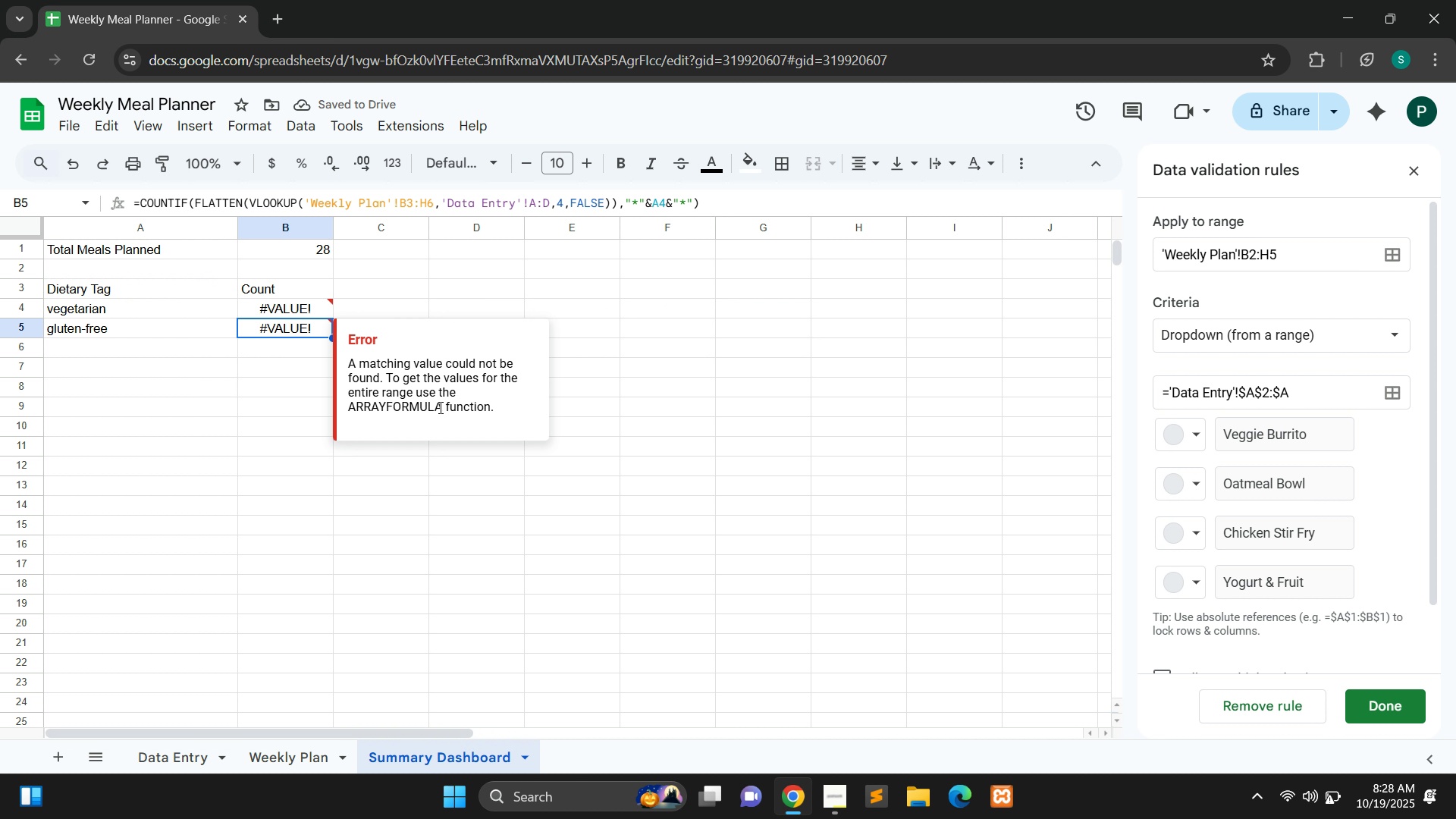 
wait(5.18)
 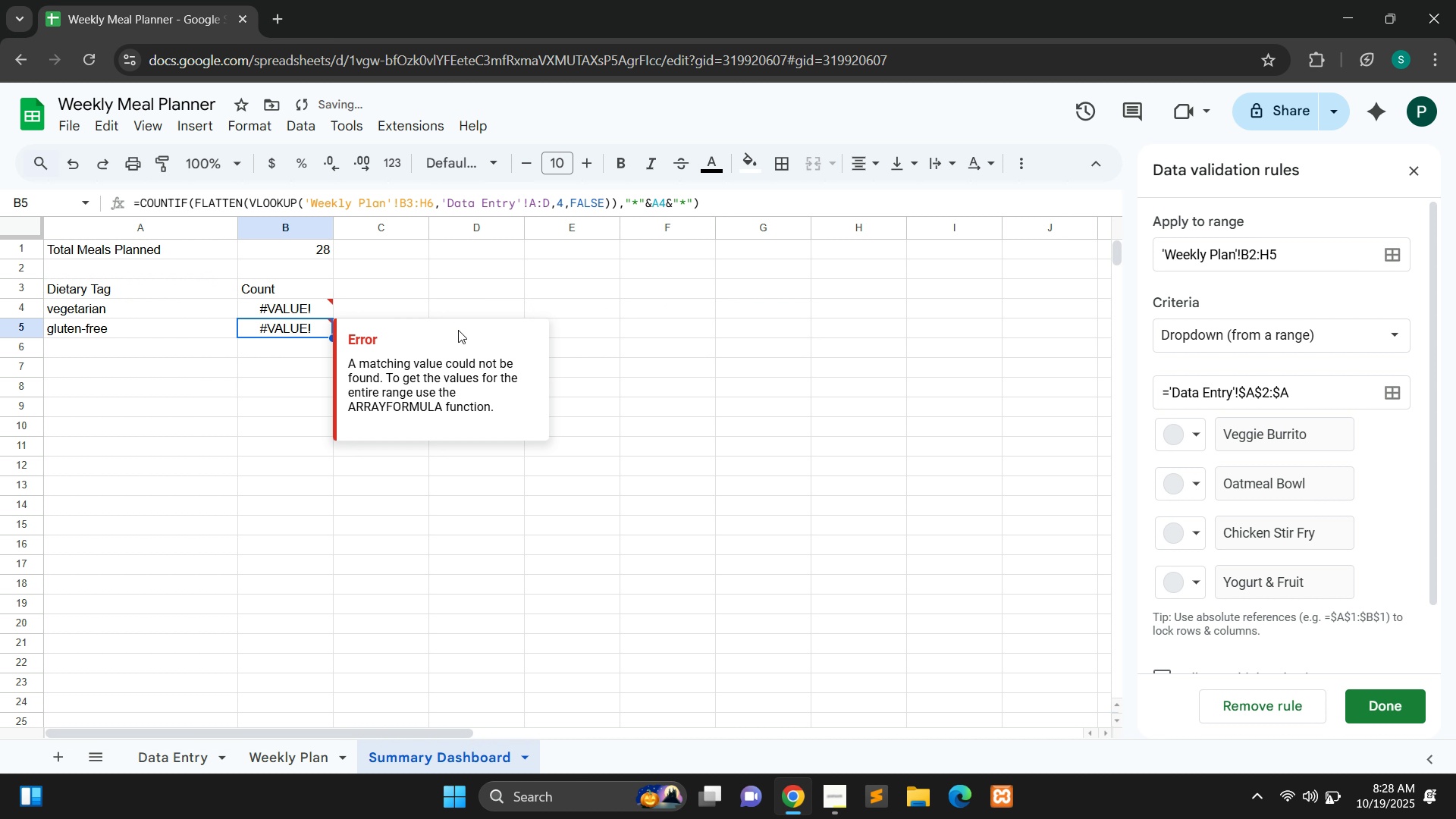 
left_click_drag(start_coordinate=[443, 407], to_coordinate=[347, 407])
 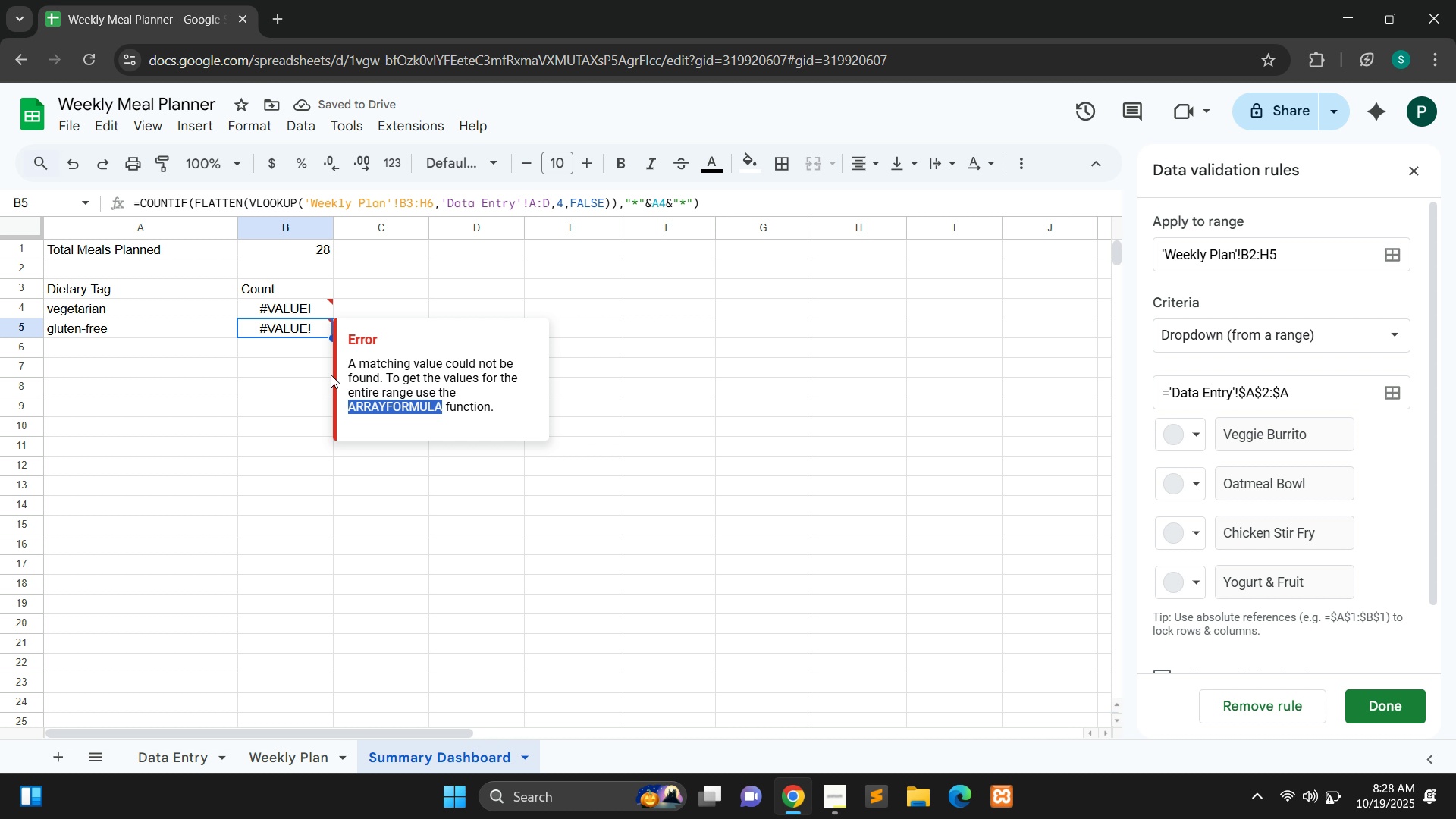 
key(Control+C)
 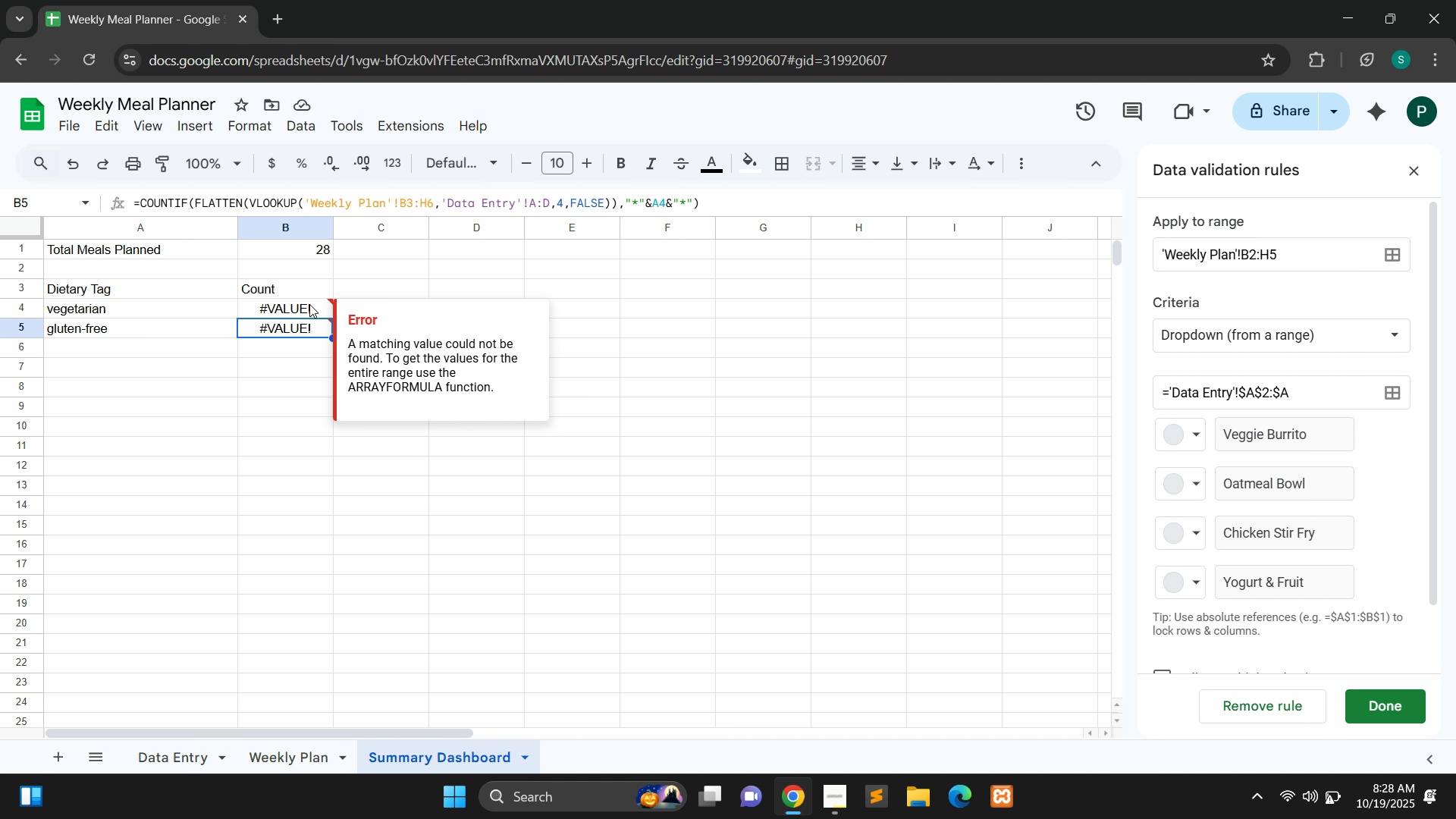 
left_click([309, 304])
 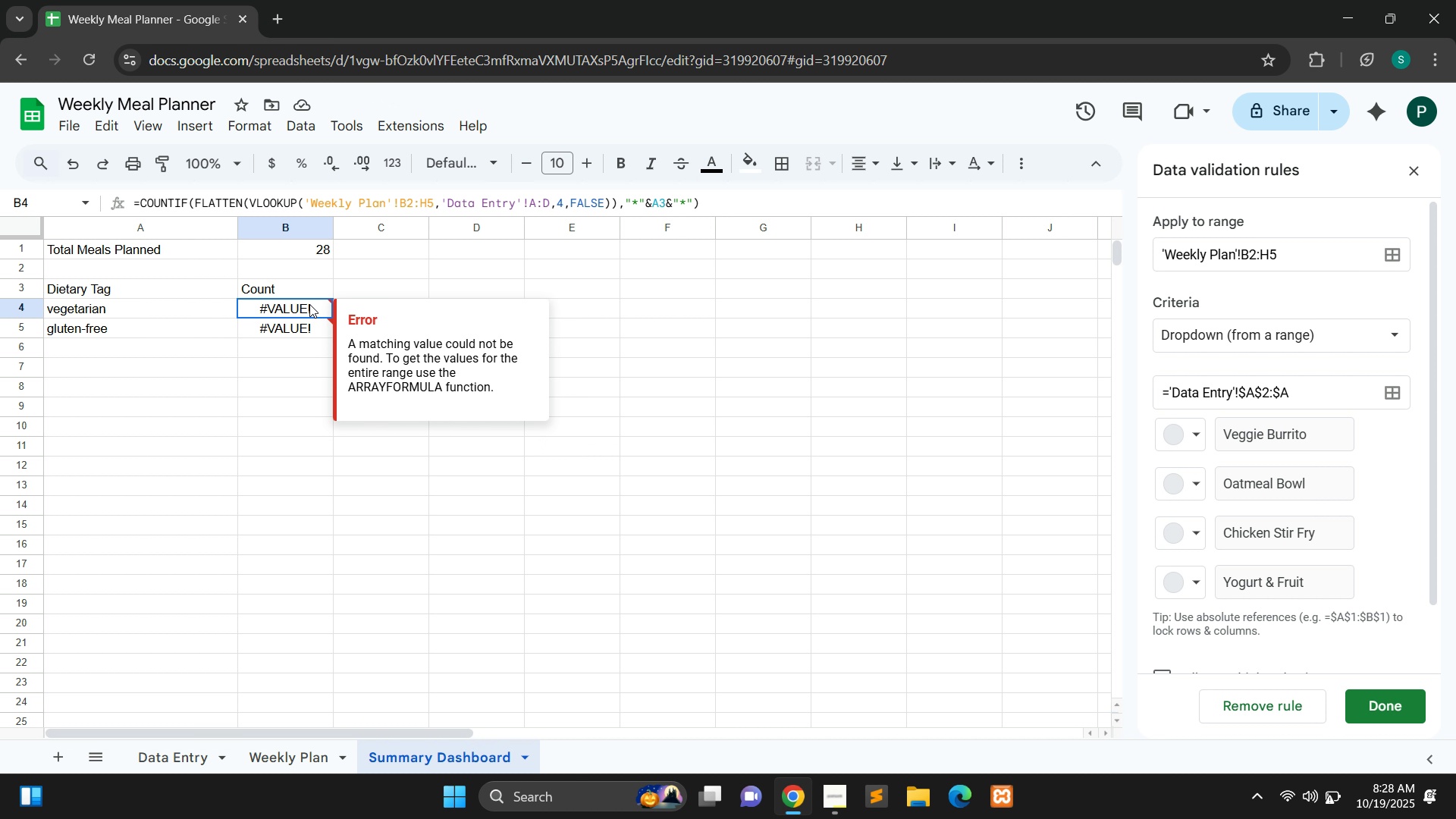 
double_click([309, 304])
 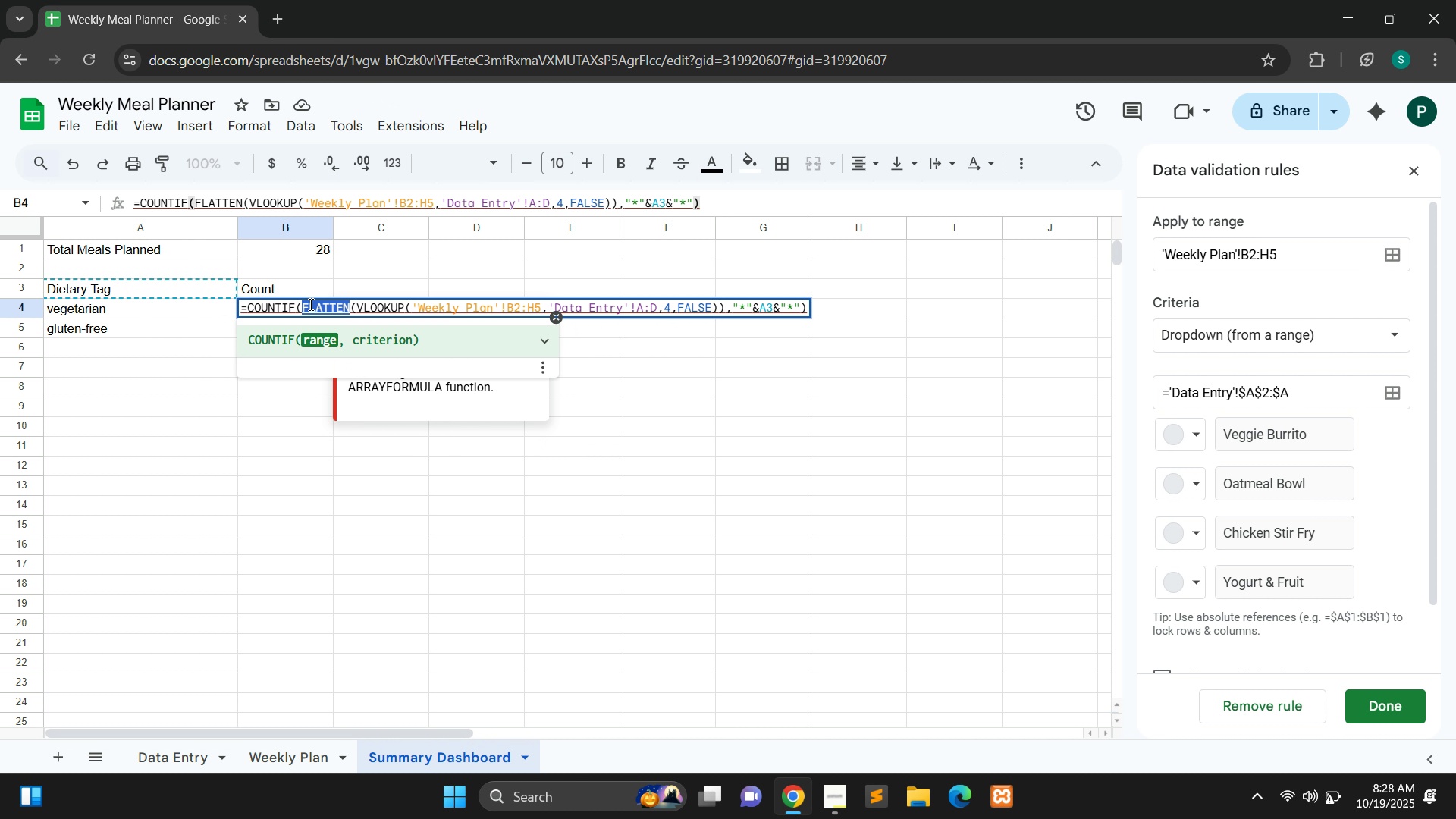 
double_click([309, 304])
 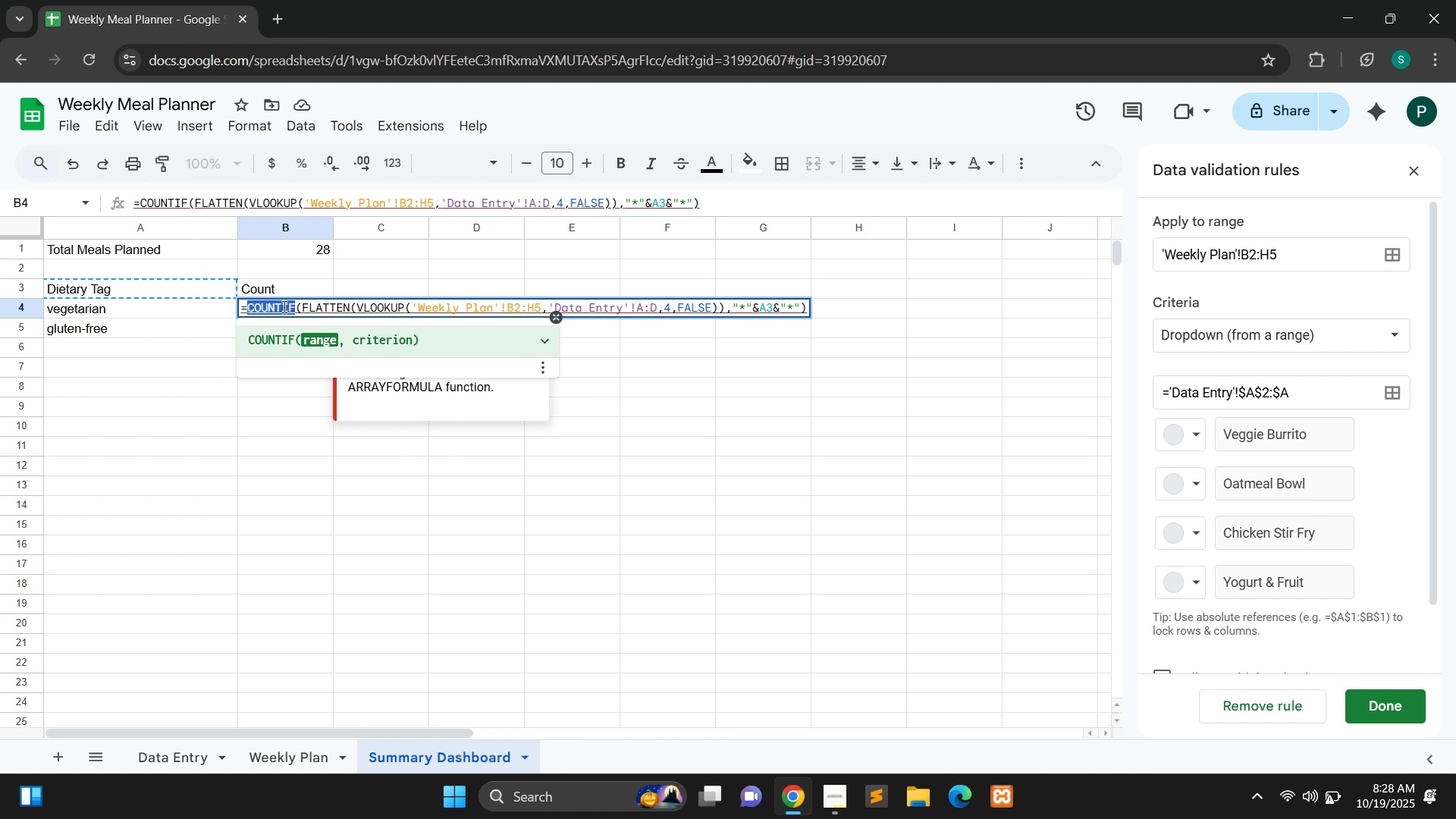 
double_click([283, 306])
 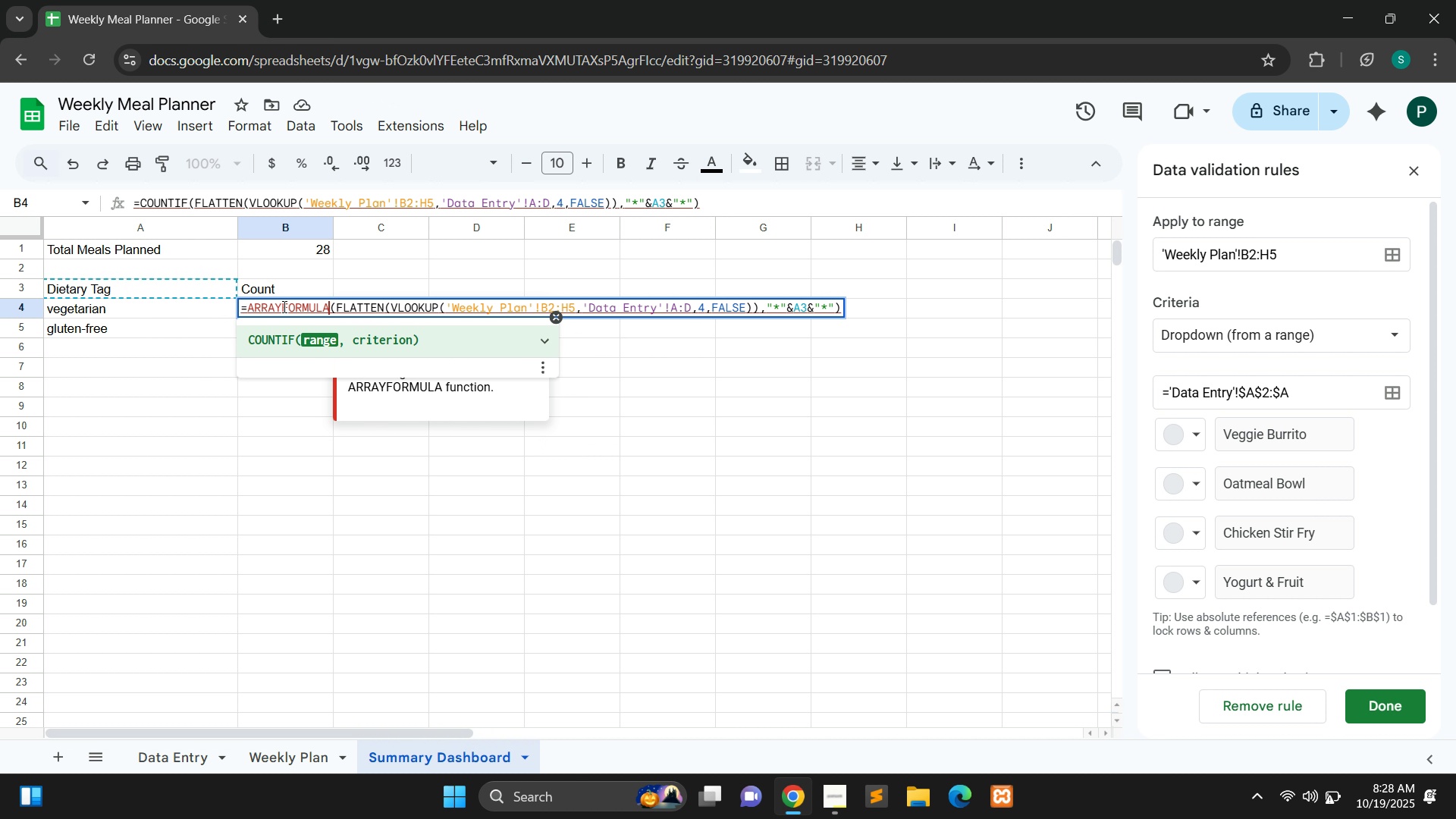 
key(Control+V)
 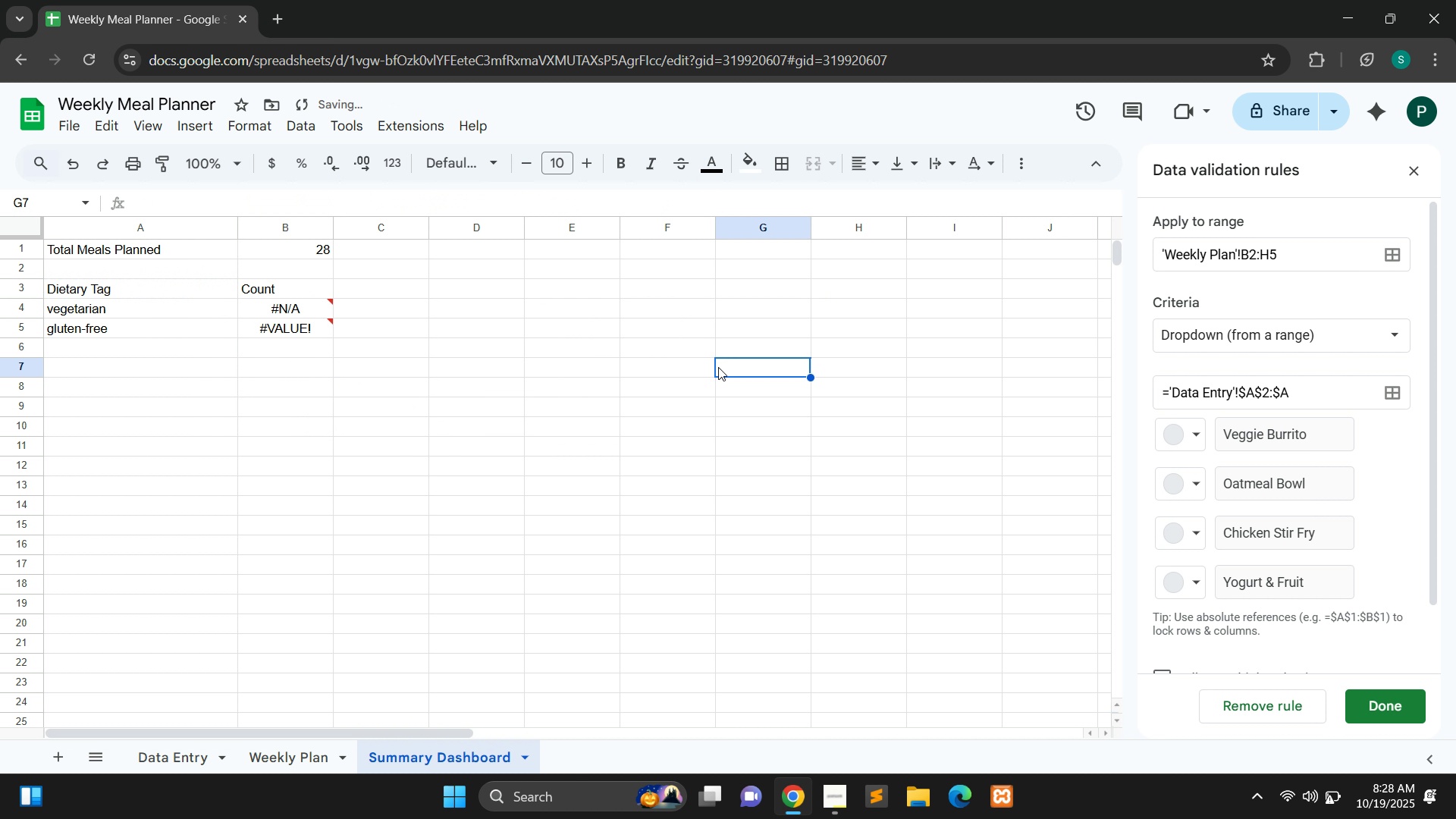 
left_click([718, 367])
 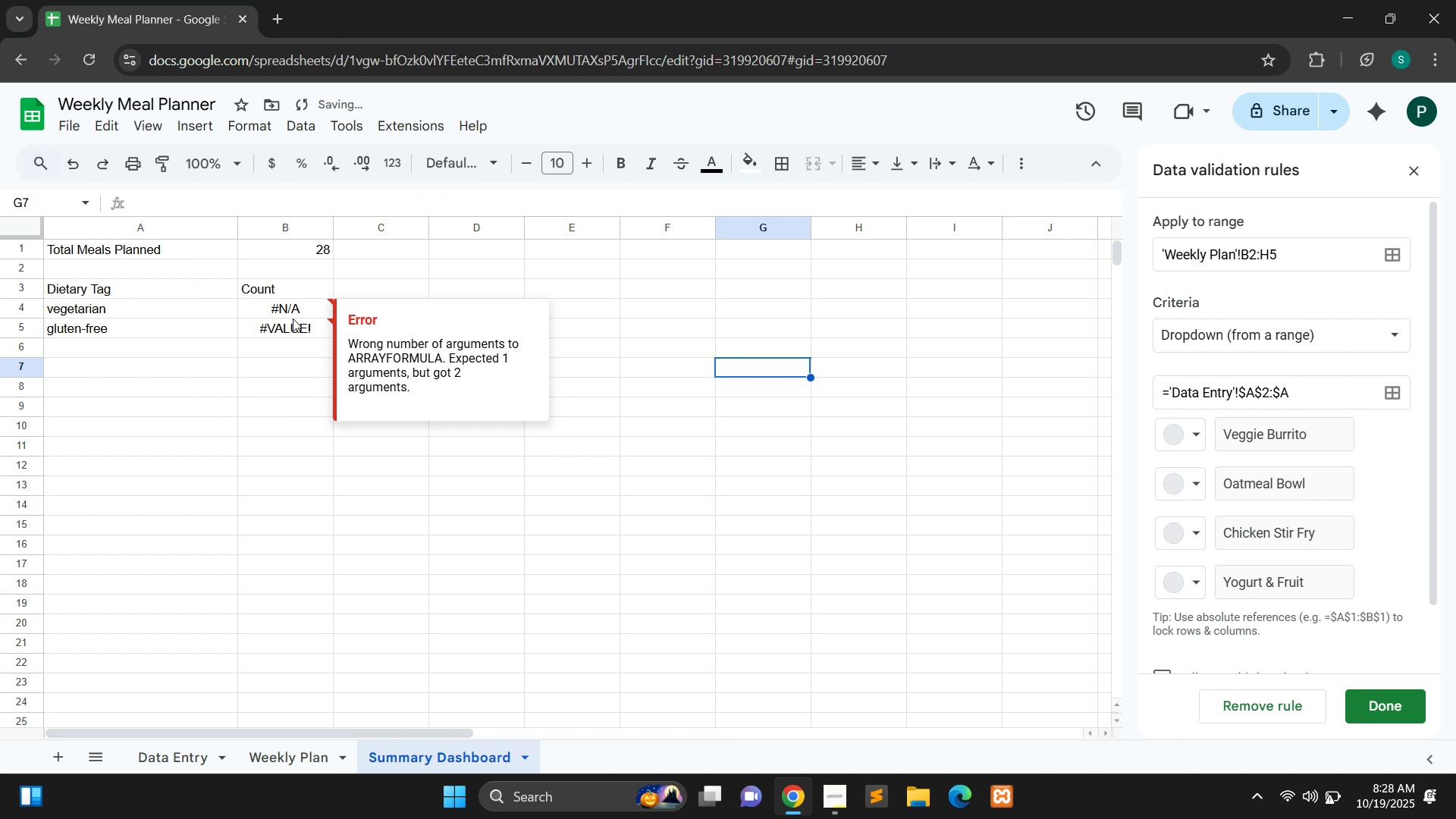 
mouse_move([310, 334])
 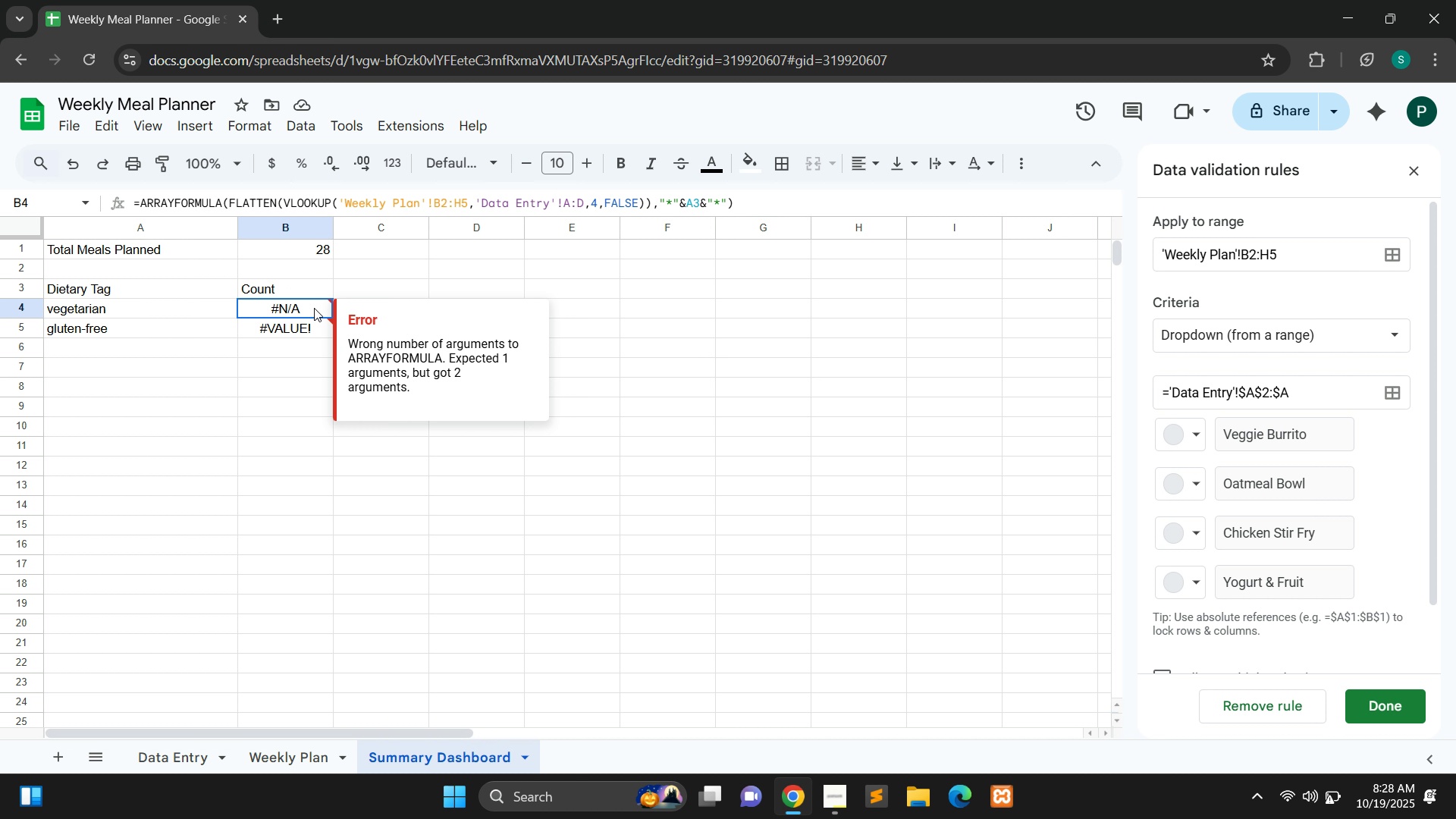 
double_click([314, 308])
 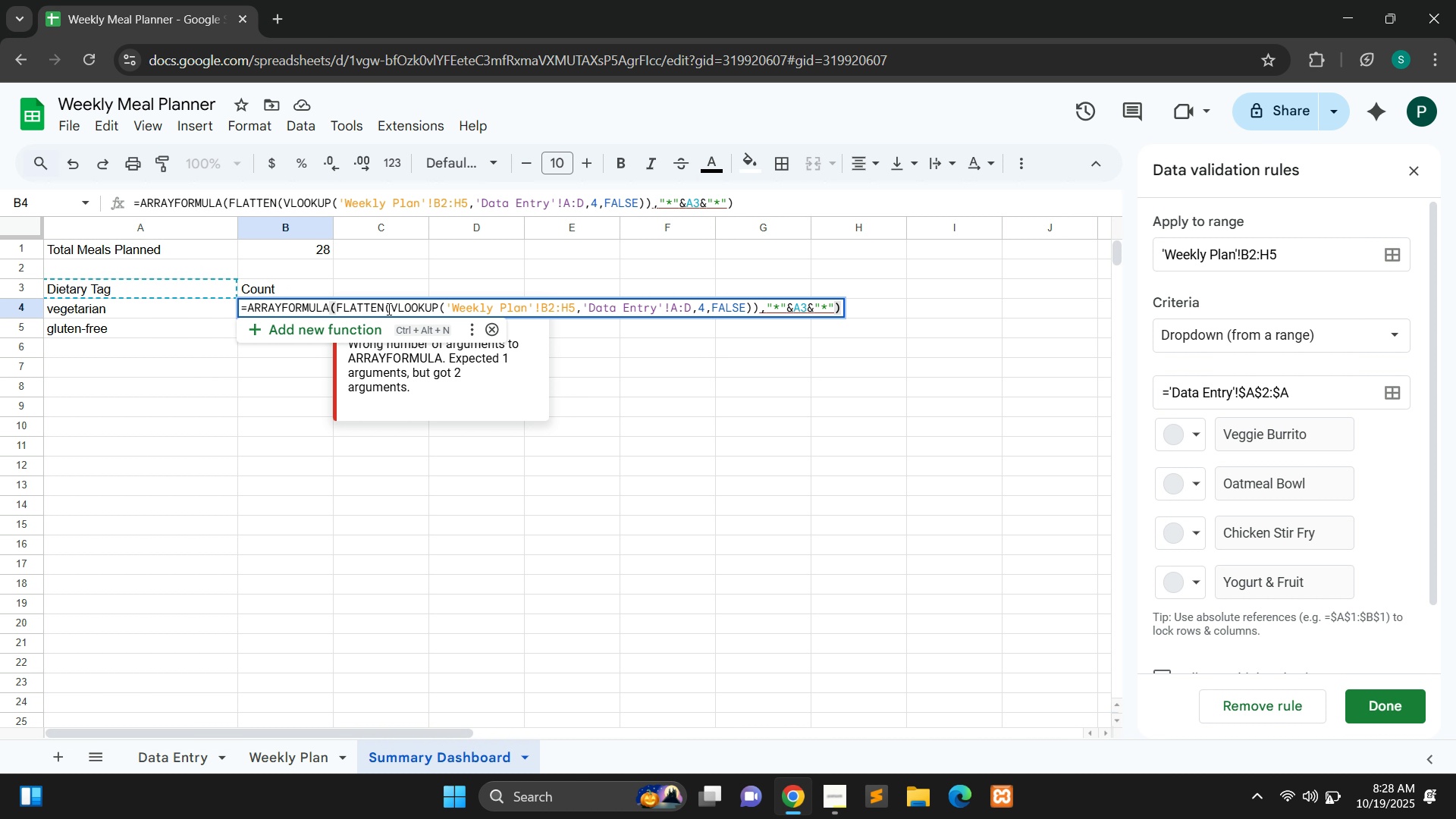 
double_click([378, 310])
 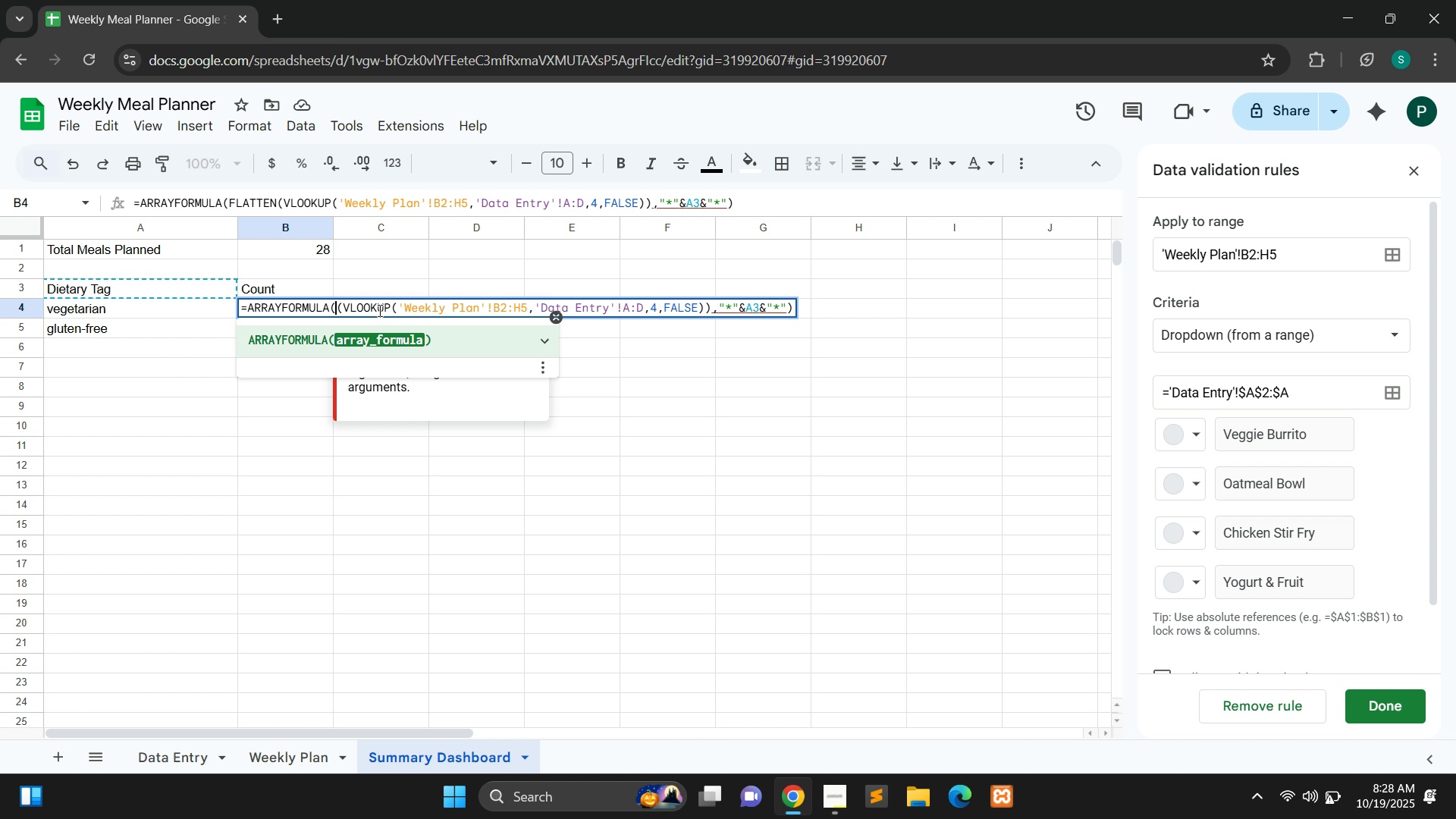 
key(Backspace)
 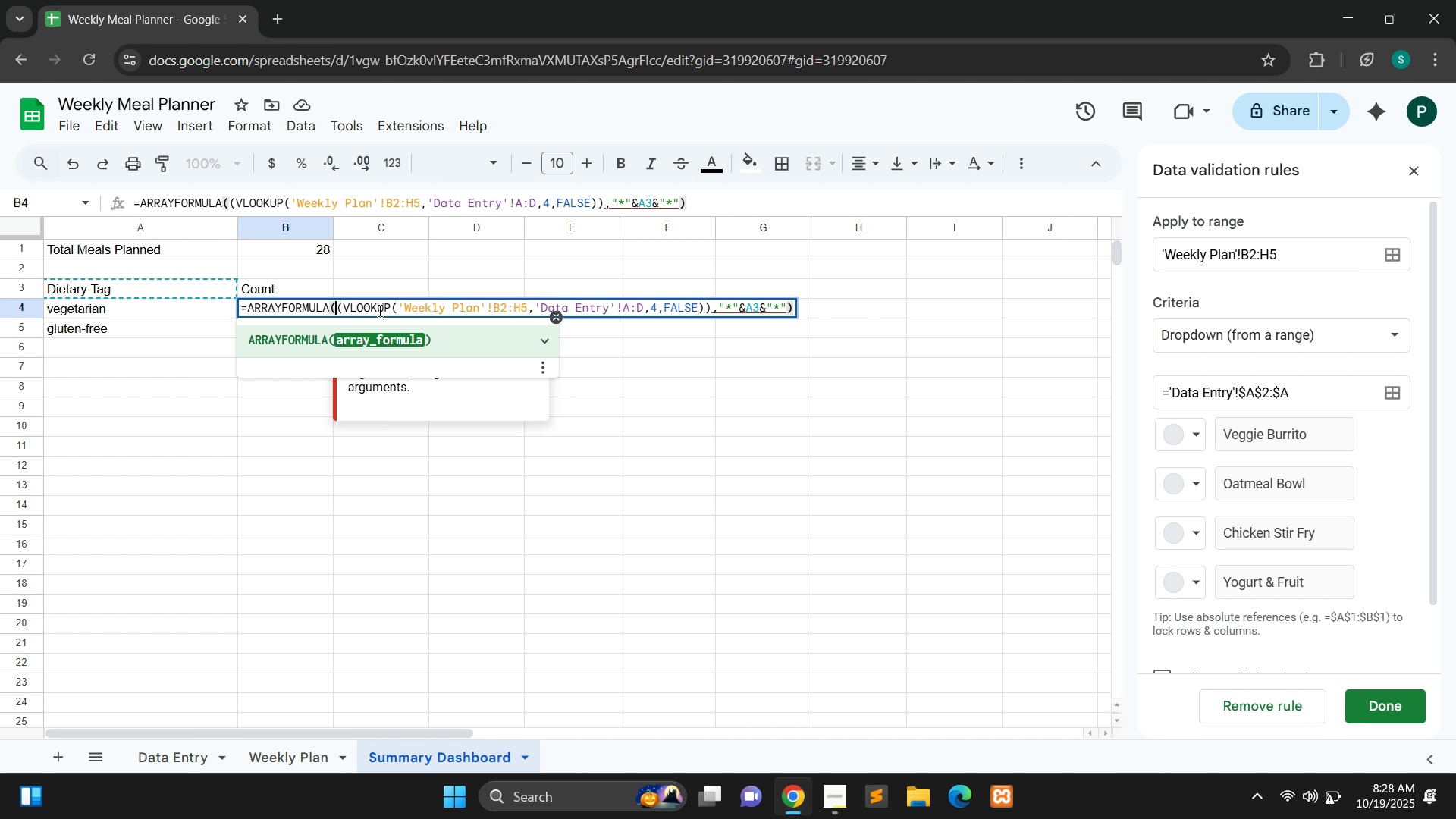 
key(ArrowRight)
 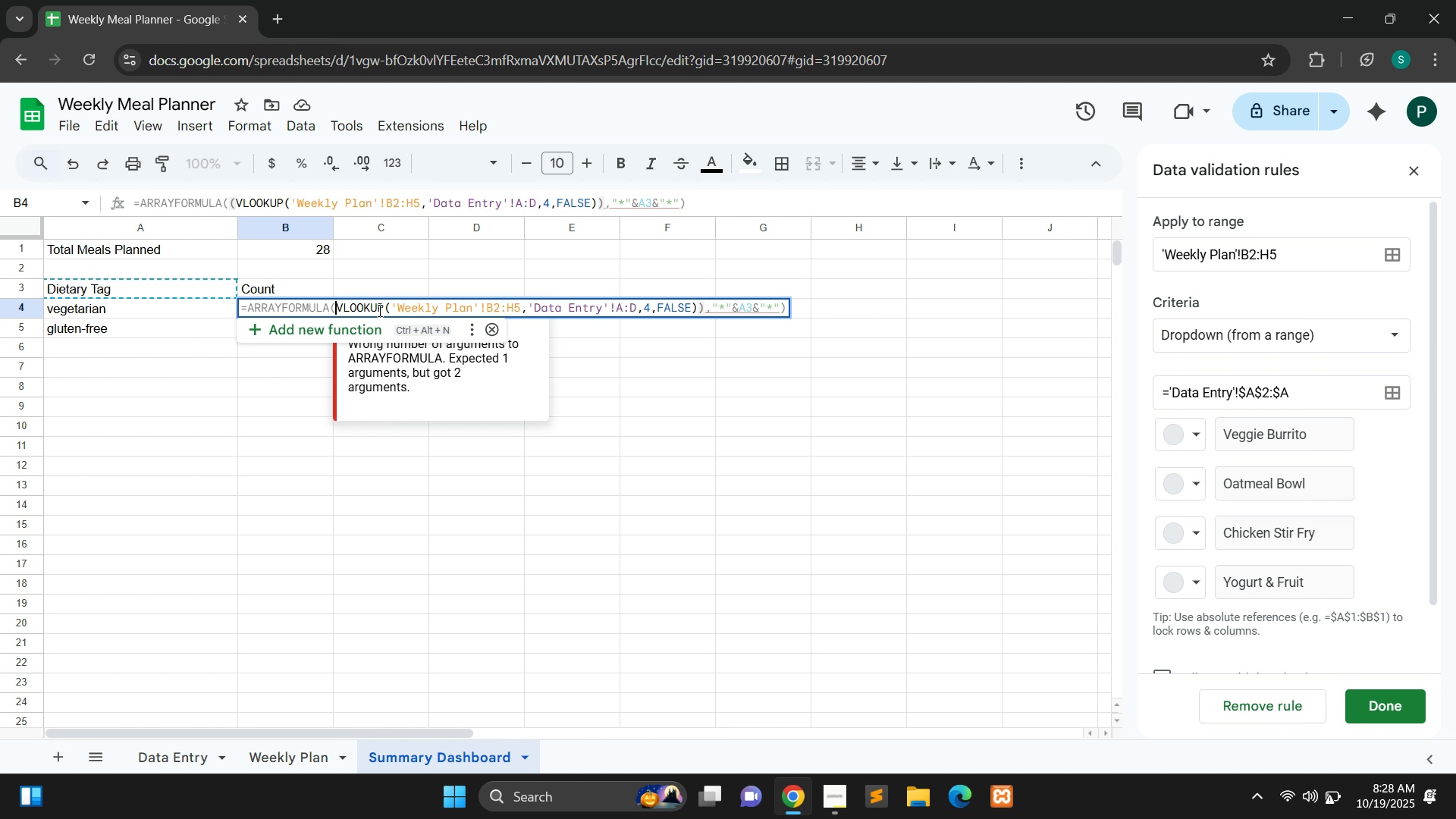 
key(Backspace)
 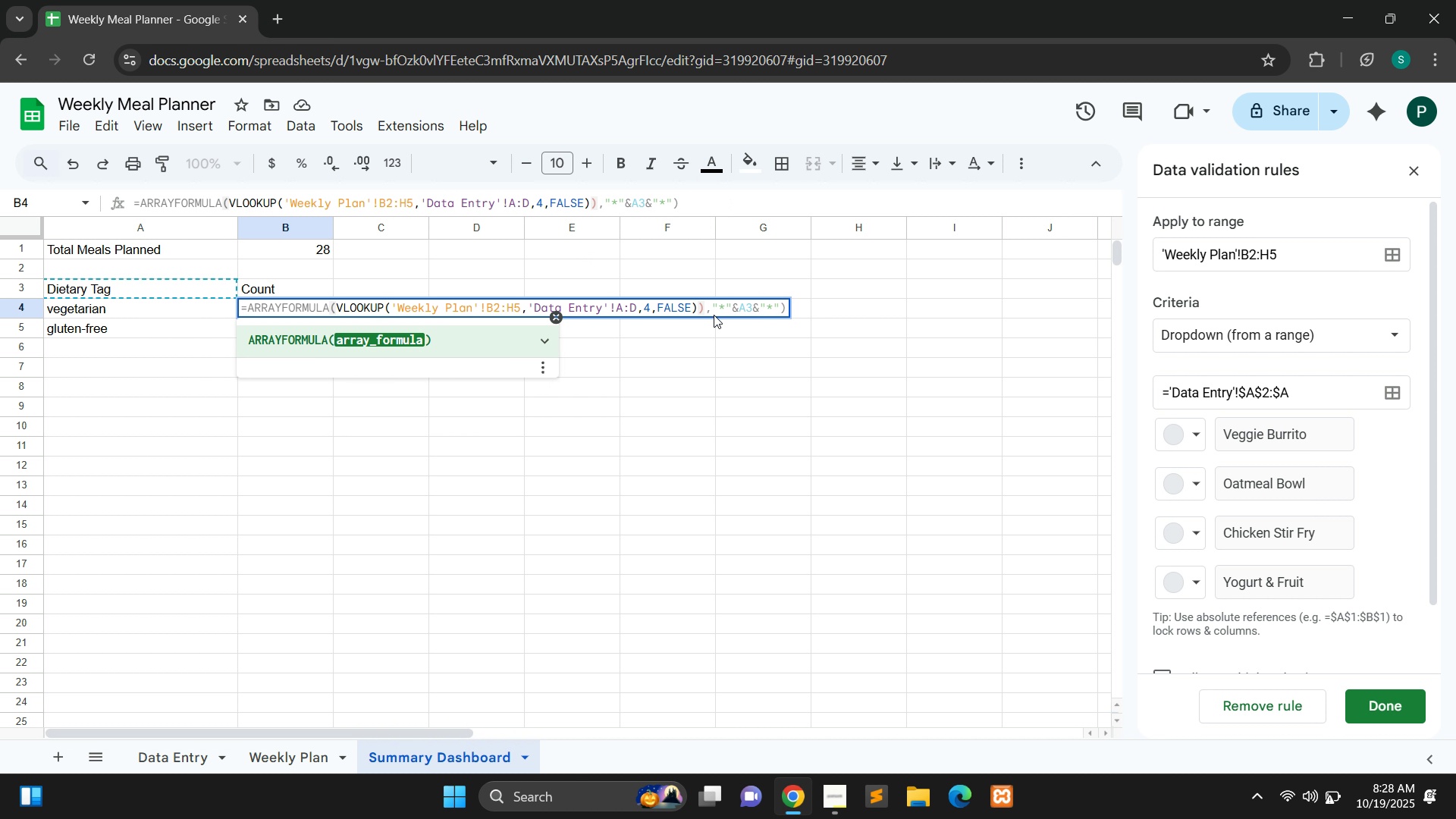 
left_click([702, 312])
 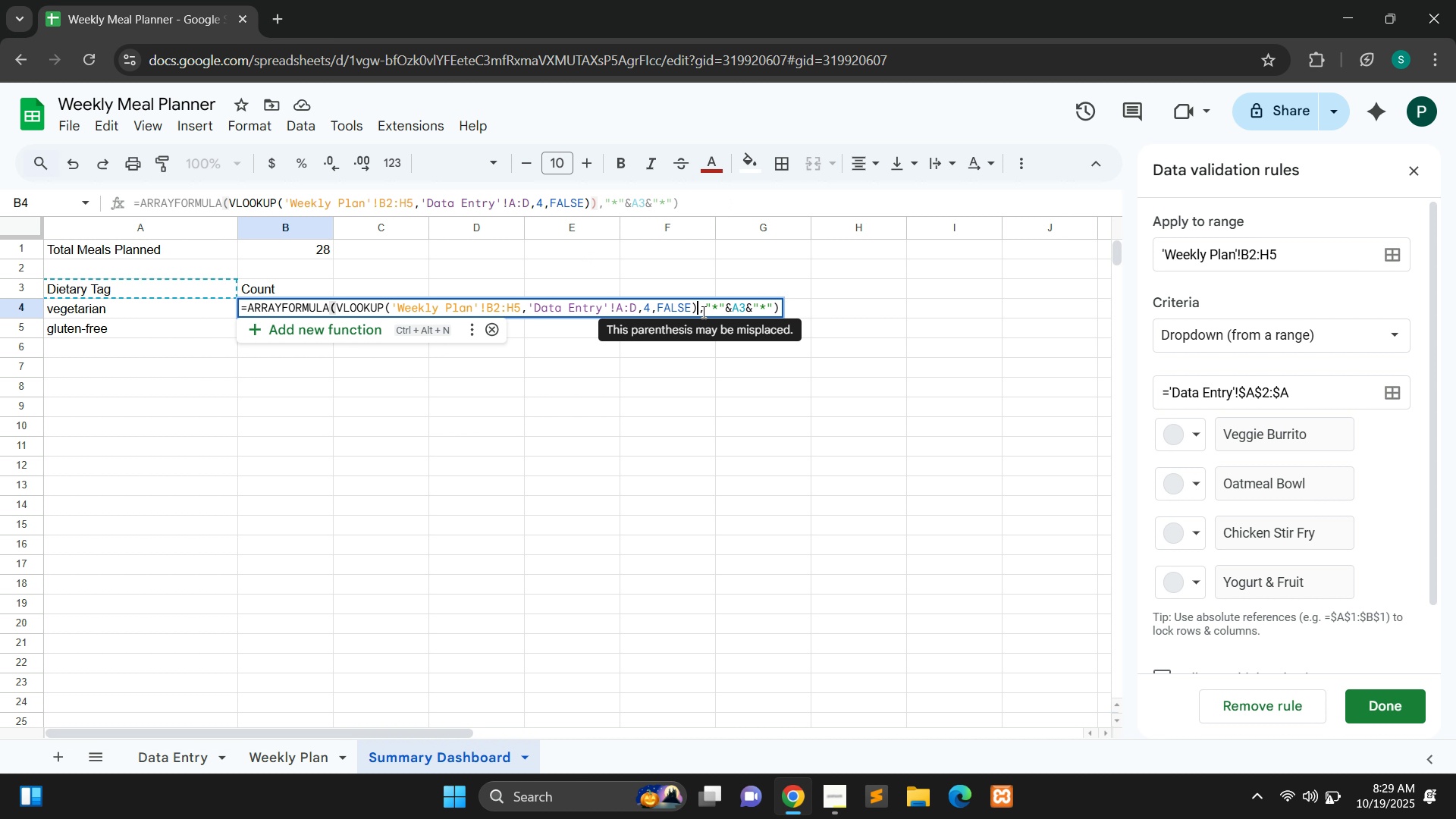 
key(Backspace)
 